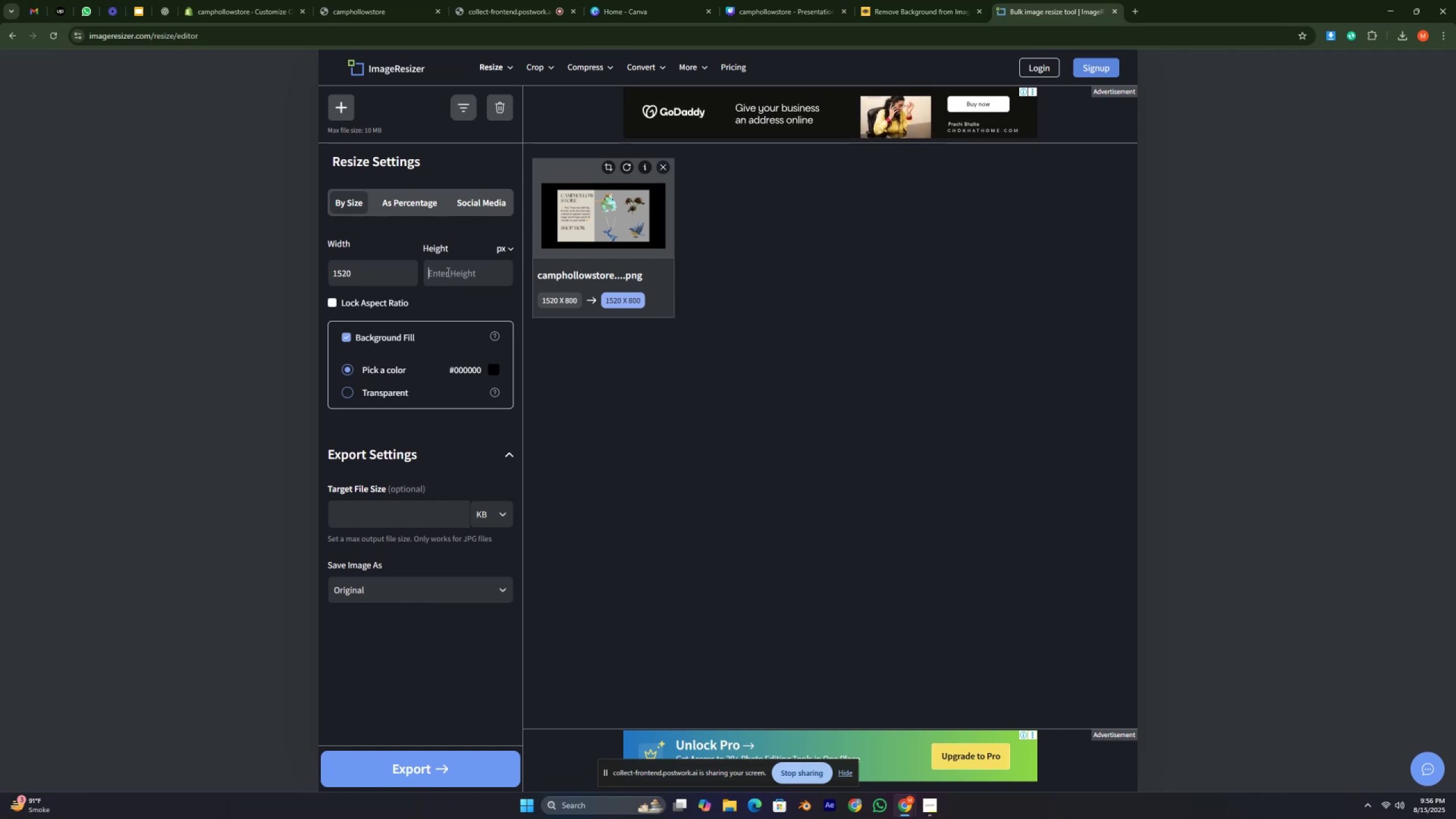 
type(700)
 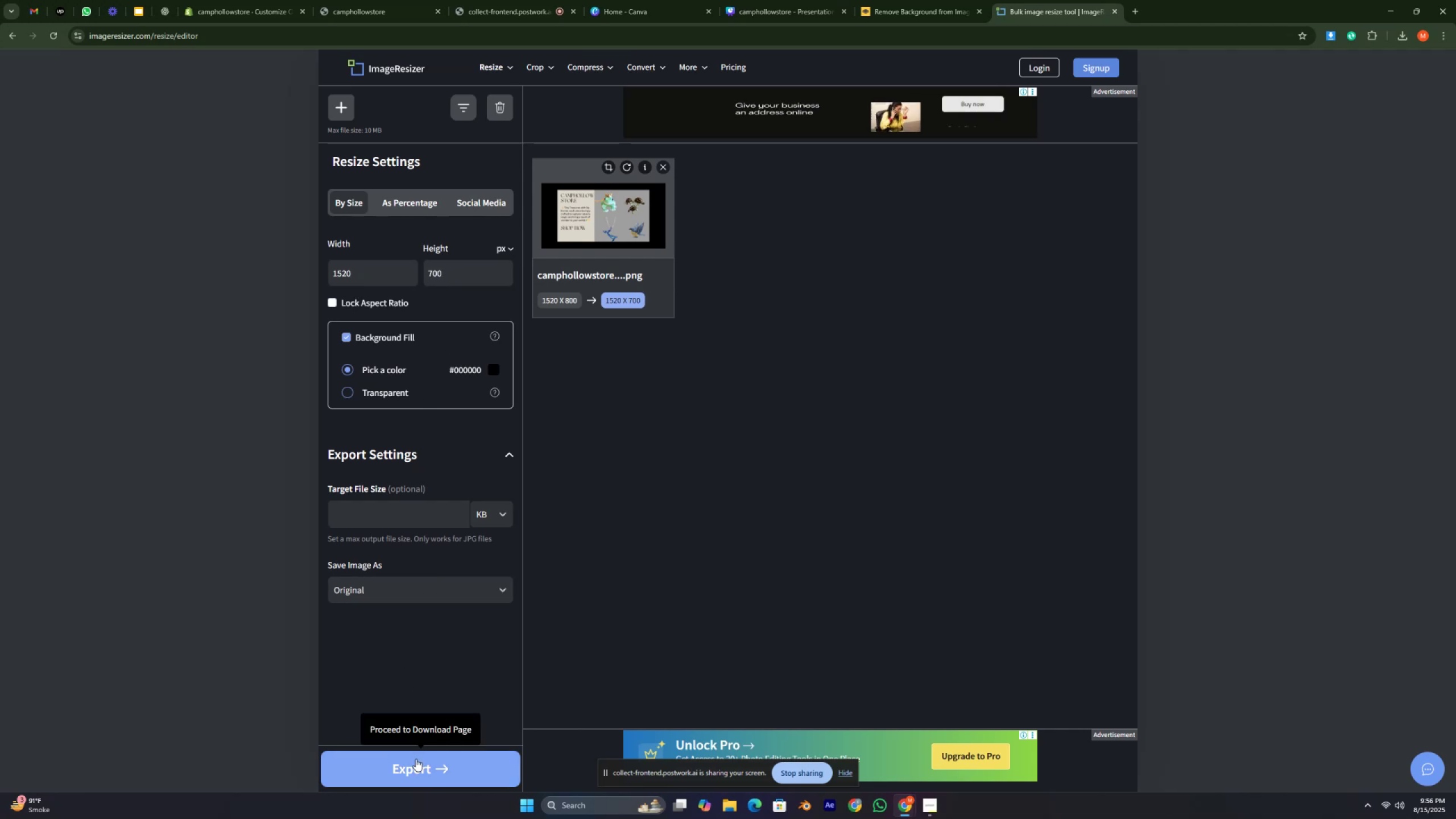 
left_click([419, 766])
 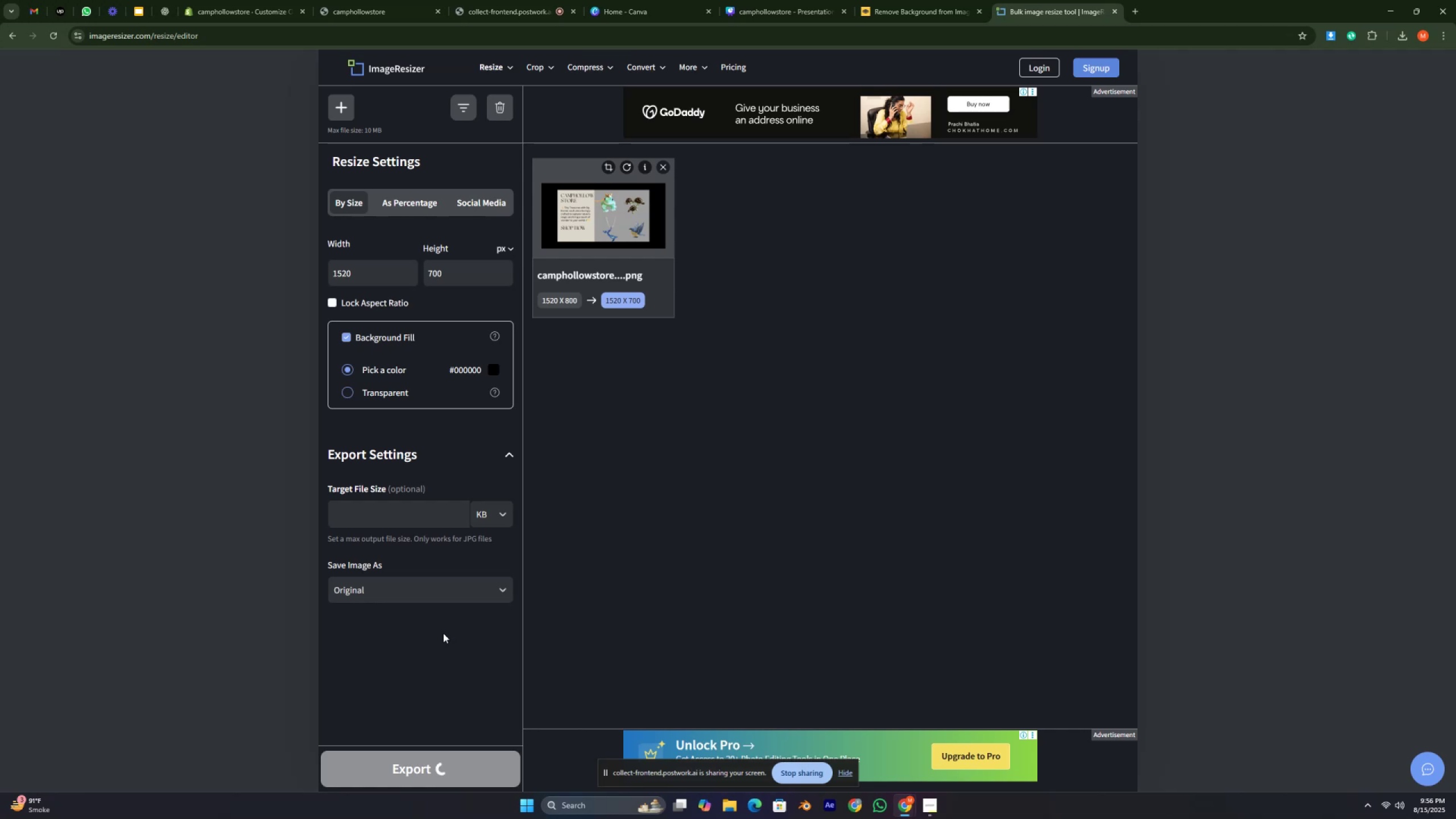 
wait(5.42)
 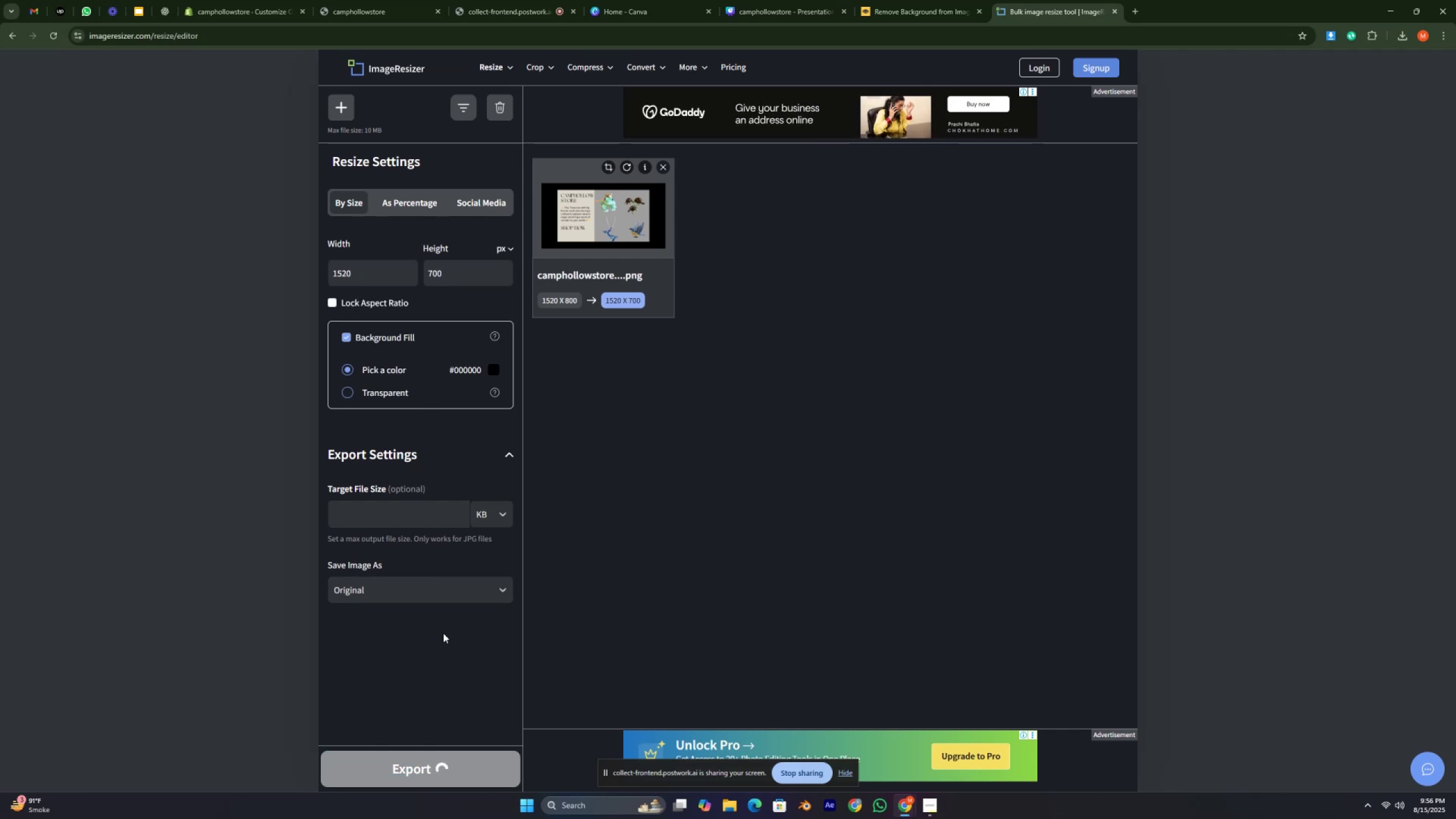 
left_click([726, 255])
 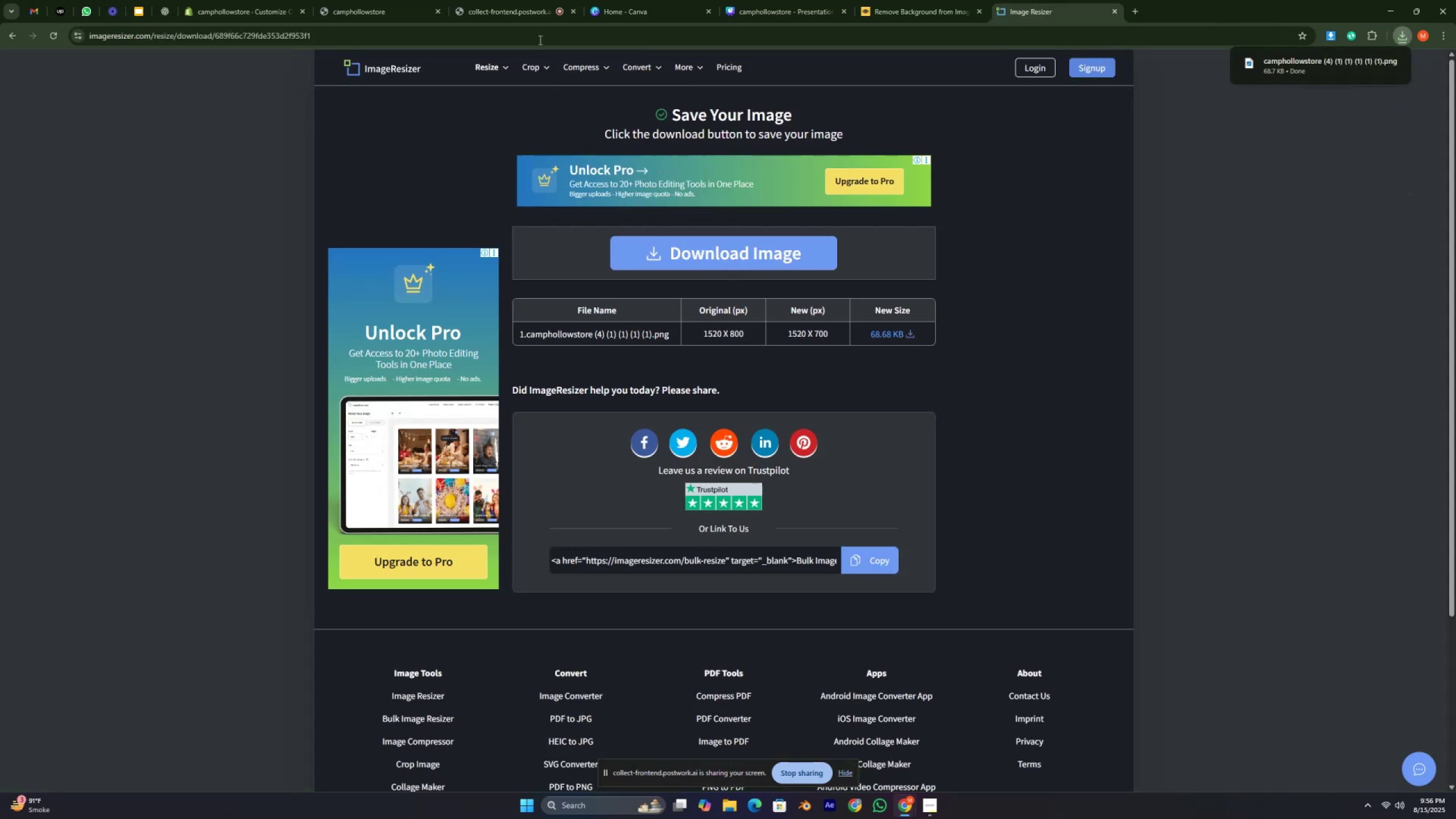 
left_click([237, 6])
 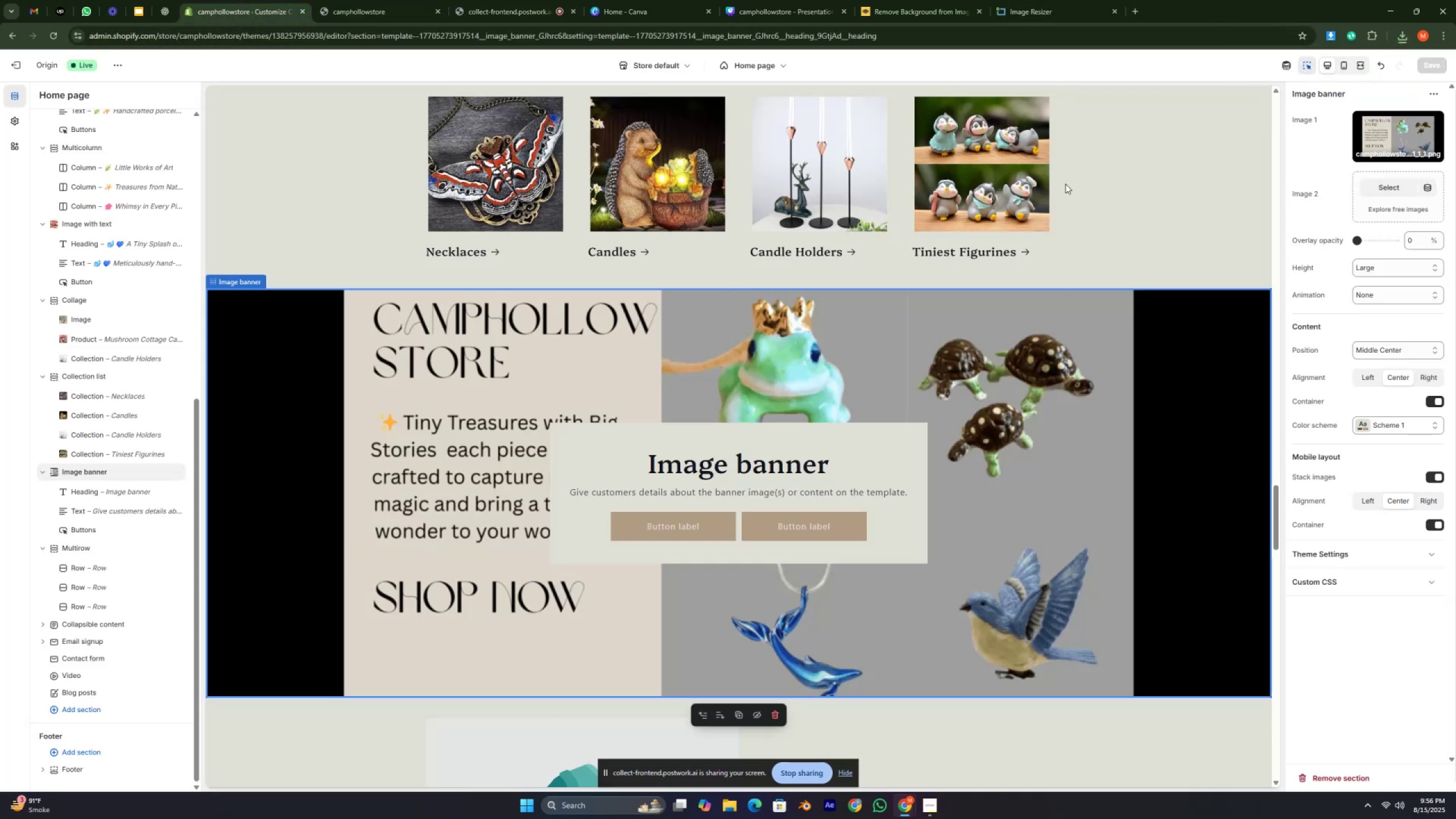 
left_click([1402, 133])
 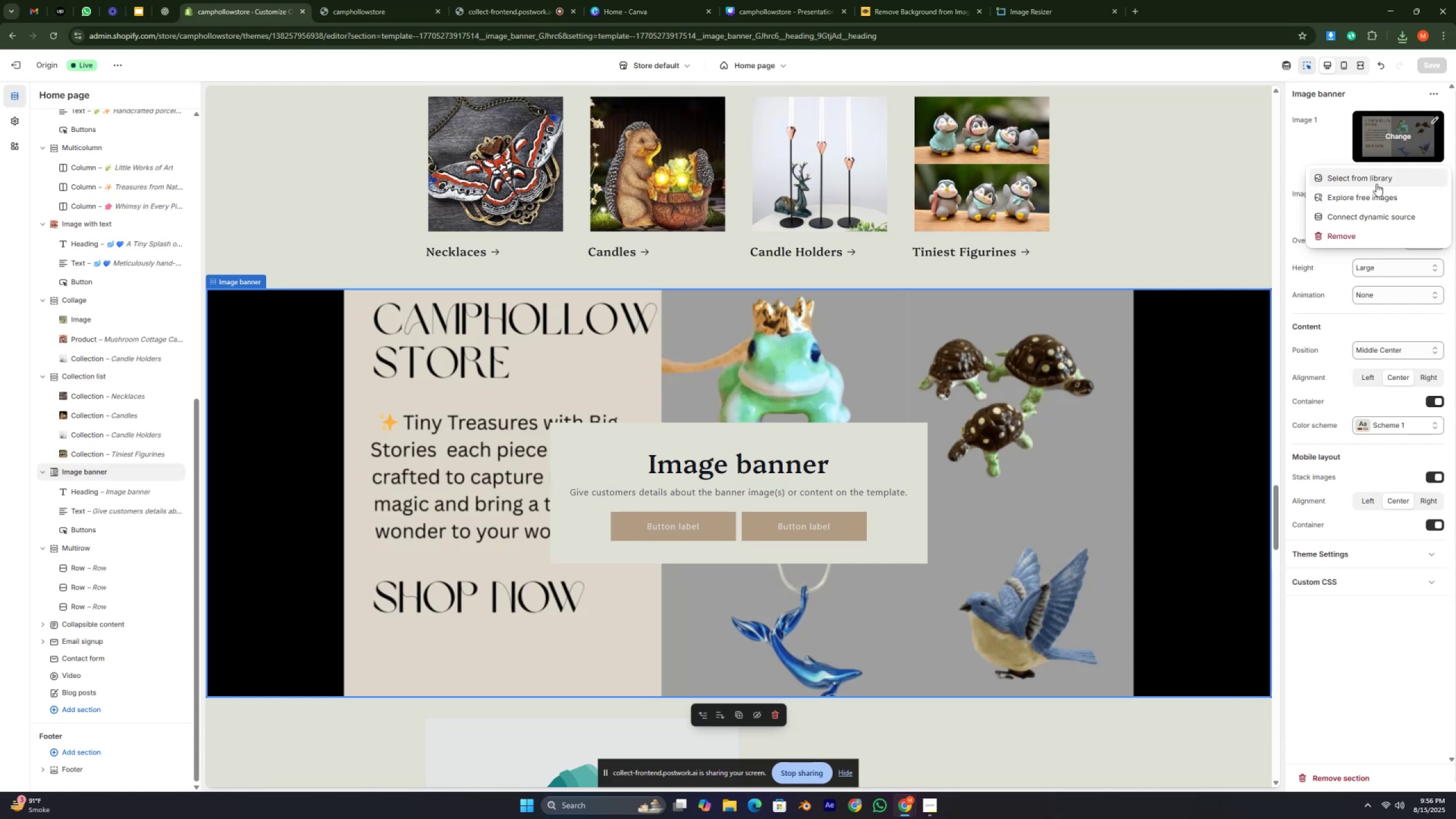 
left_click([1372, 174])
 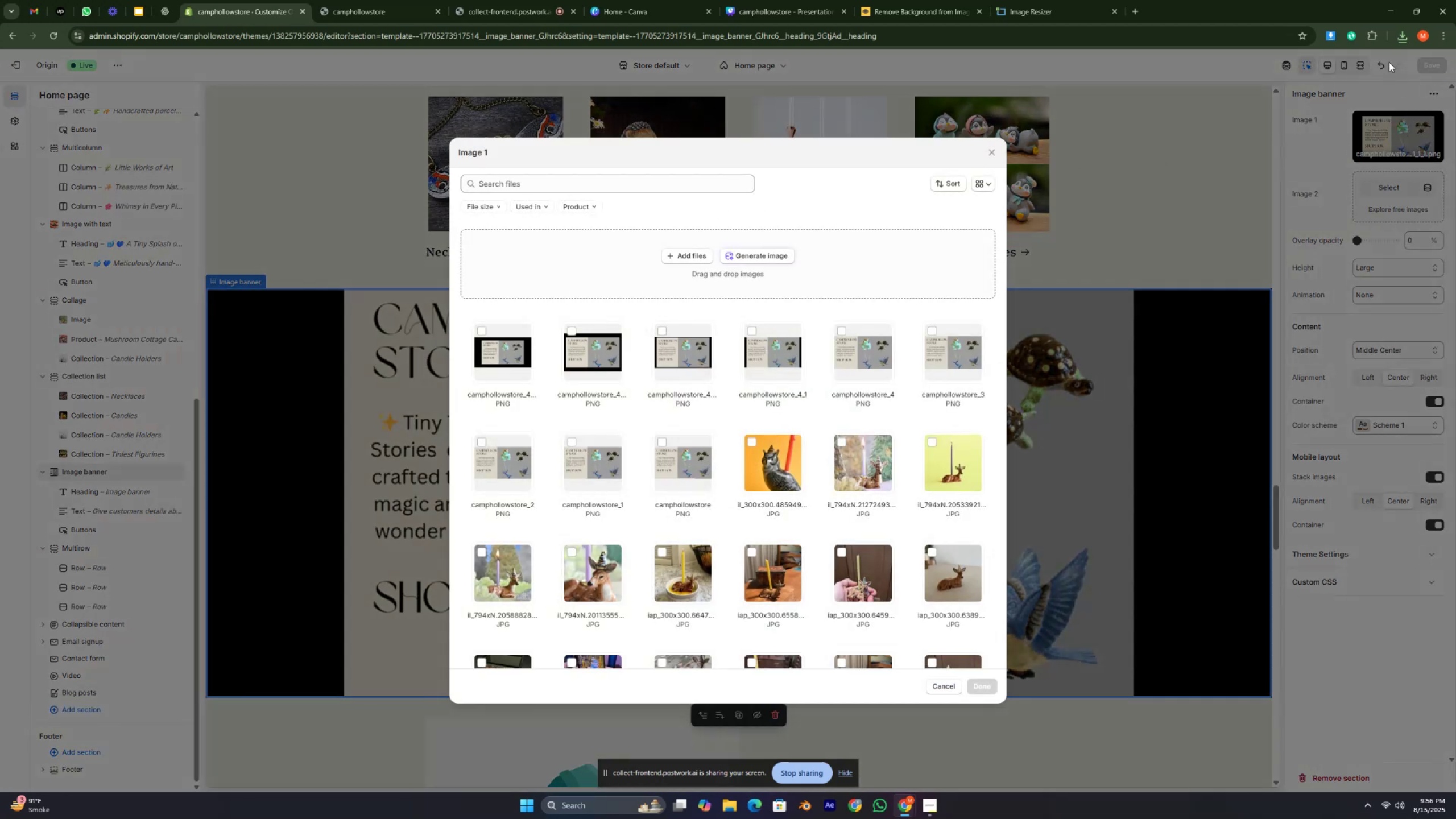 
left_click([1401, 35])
 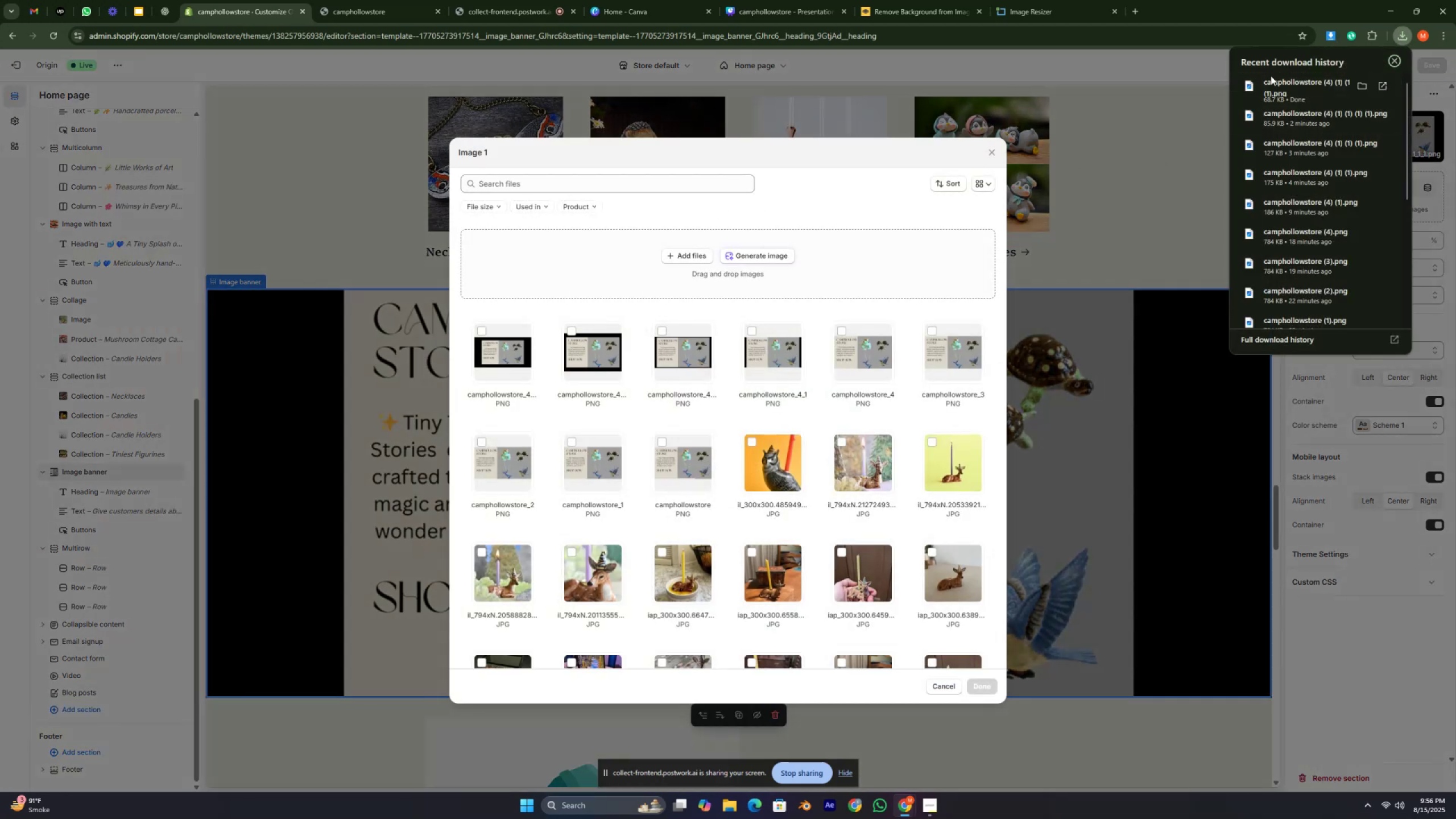 
left_click_drag(start_coordinate=[1270, 81], to_coordinate=[825, 250])
 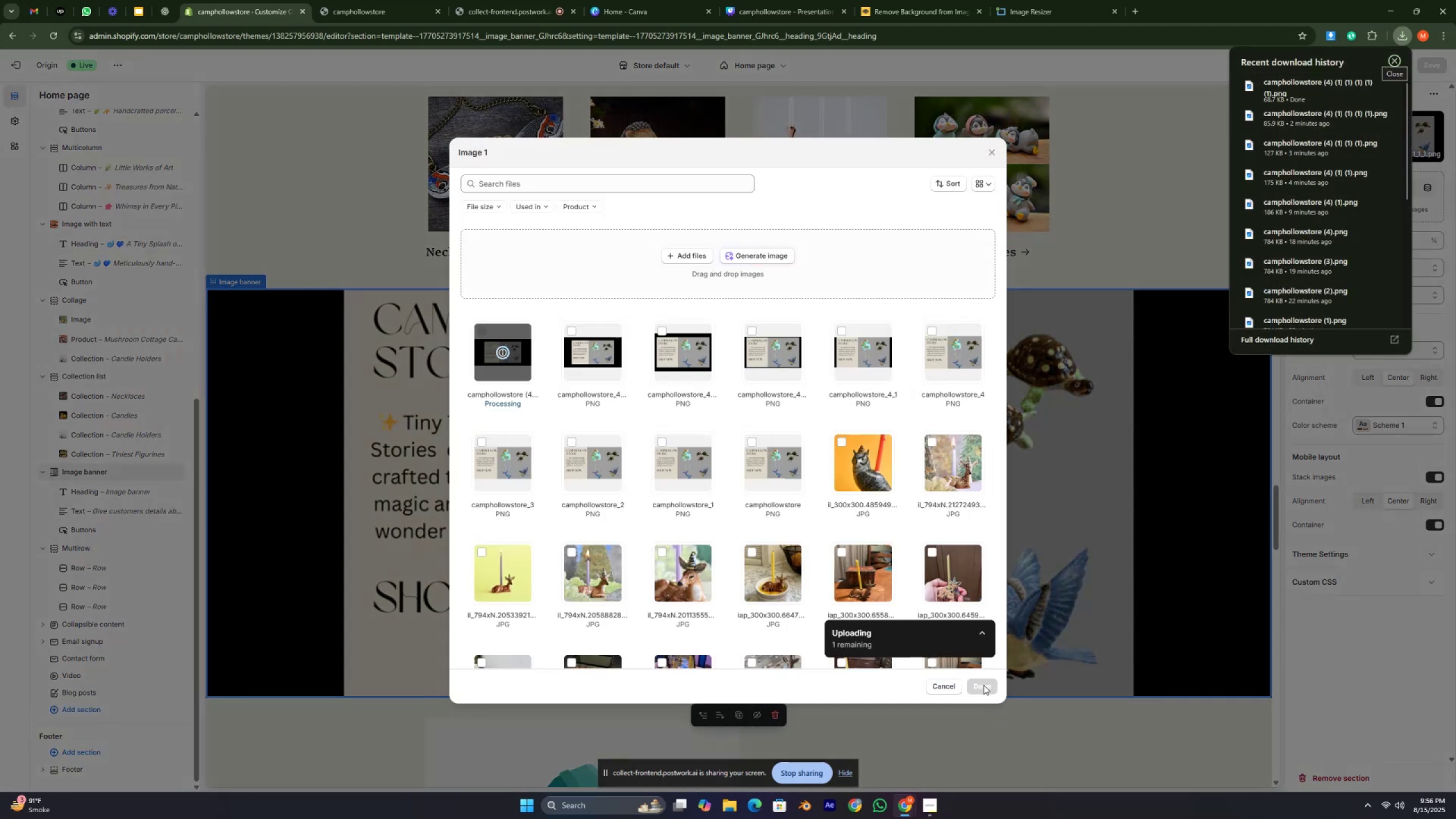 
wait(6.69)
 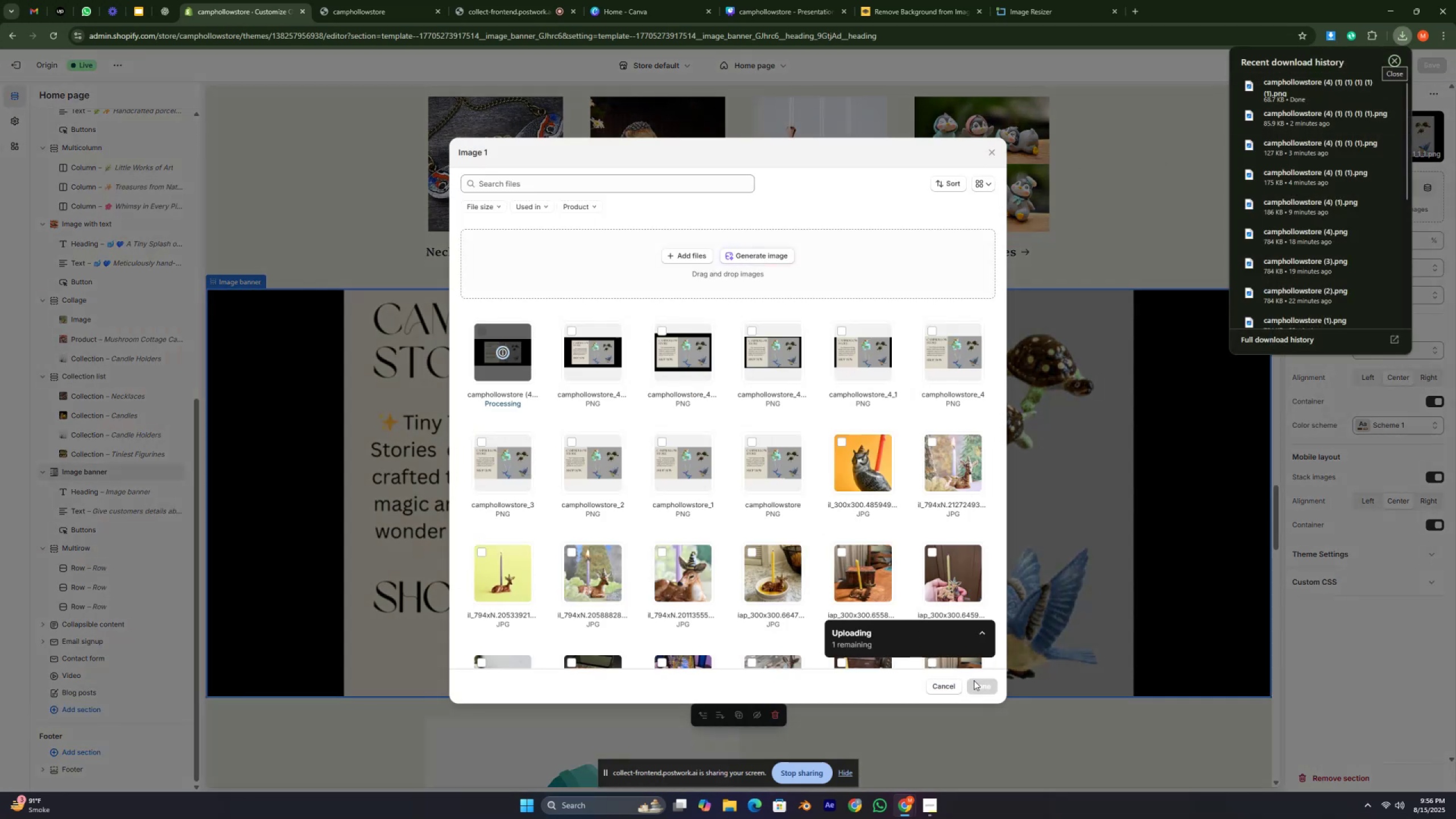 
left_click([982, 682])
 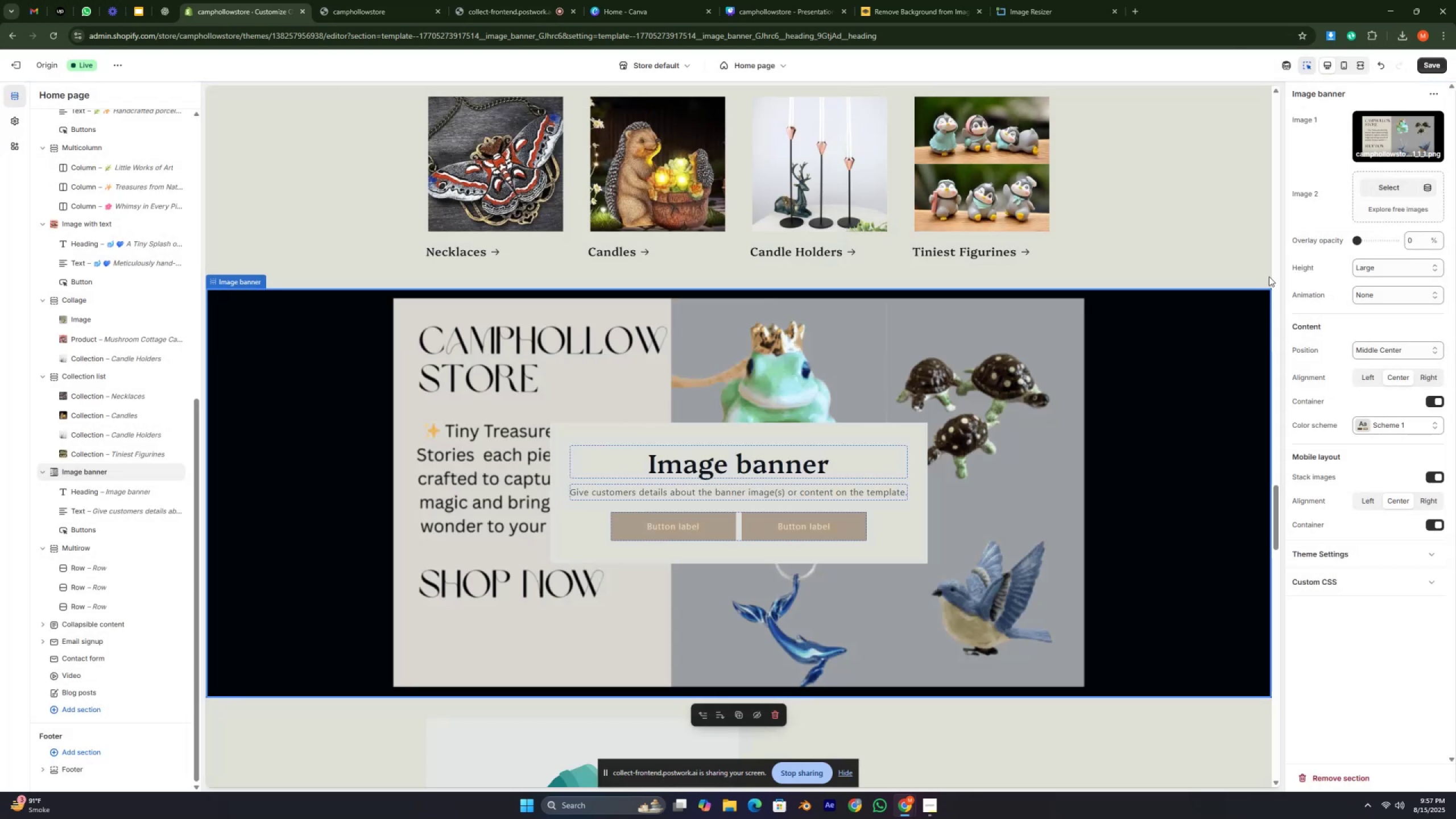 
wait(5.98)
 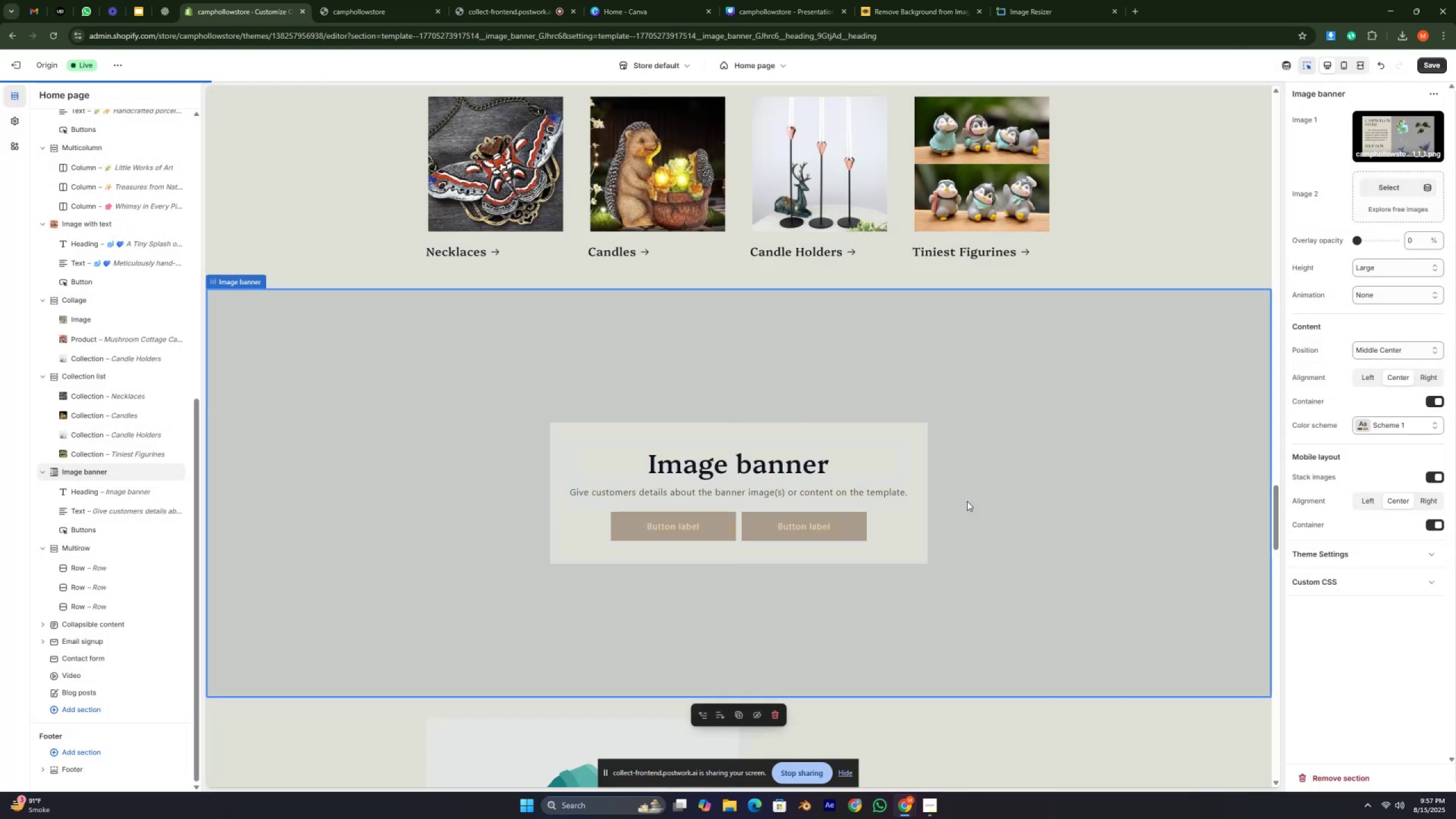 
left_click([1432, 69])
 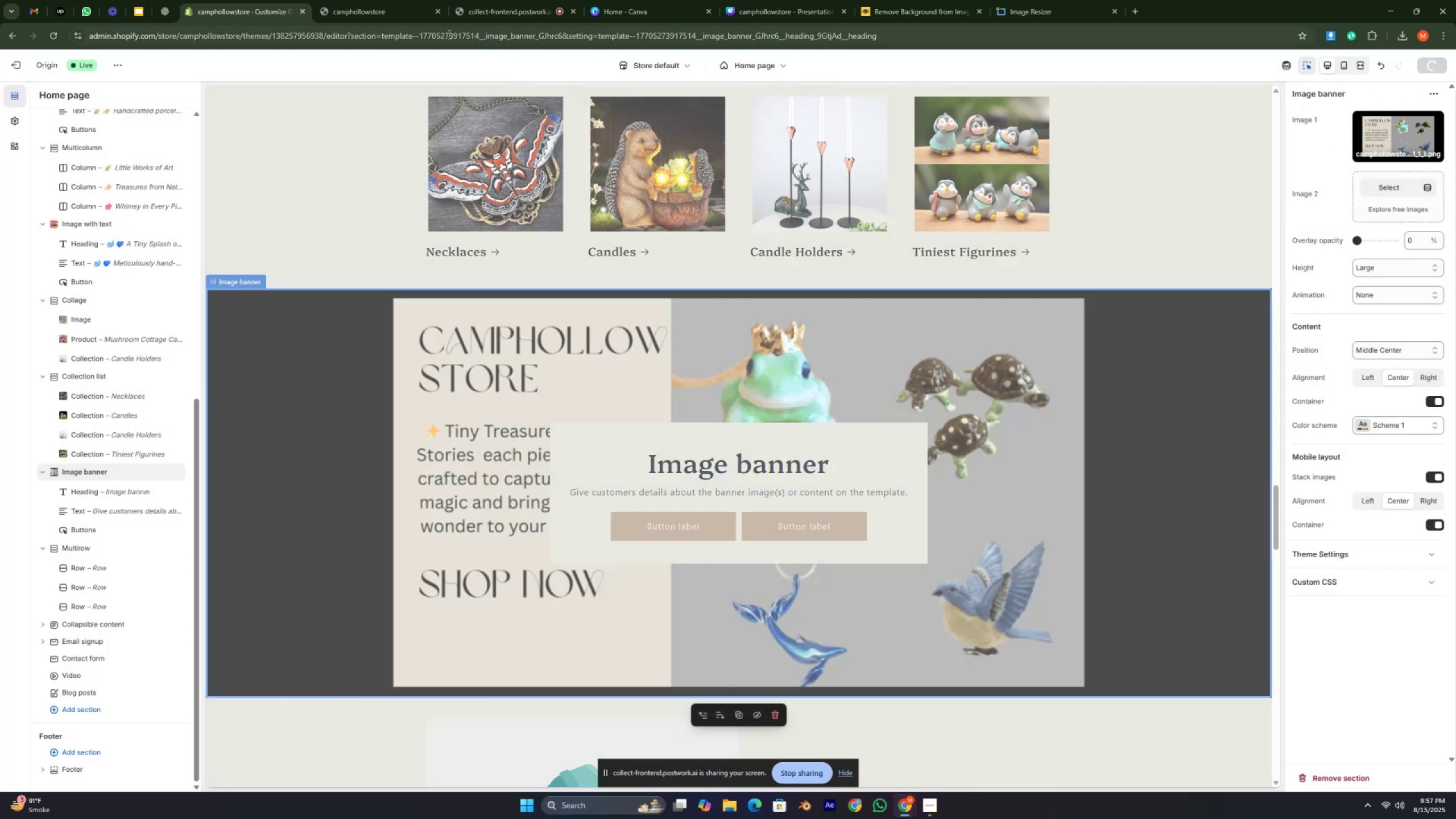 
left_click([371, 14])
 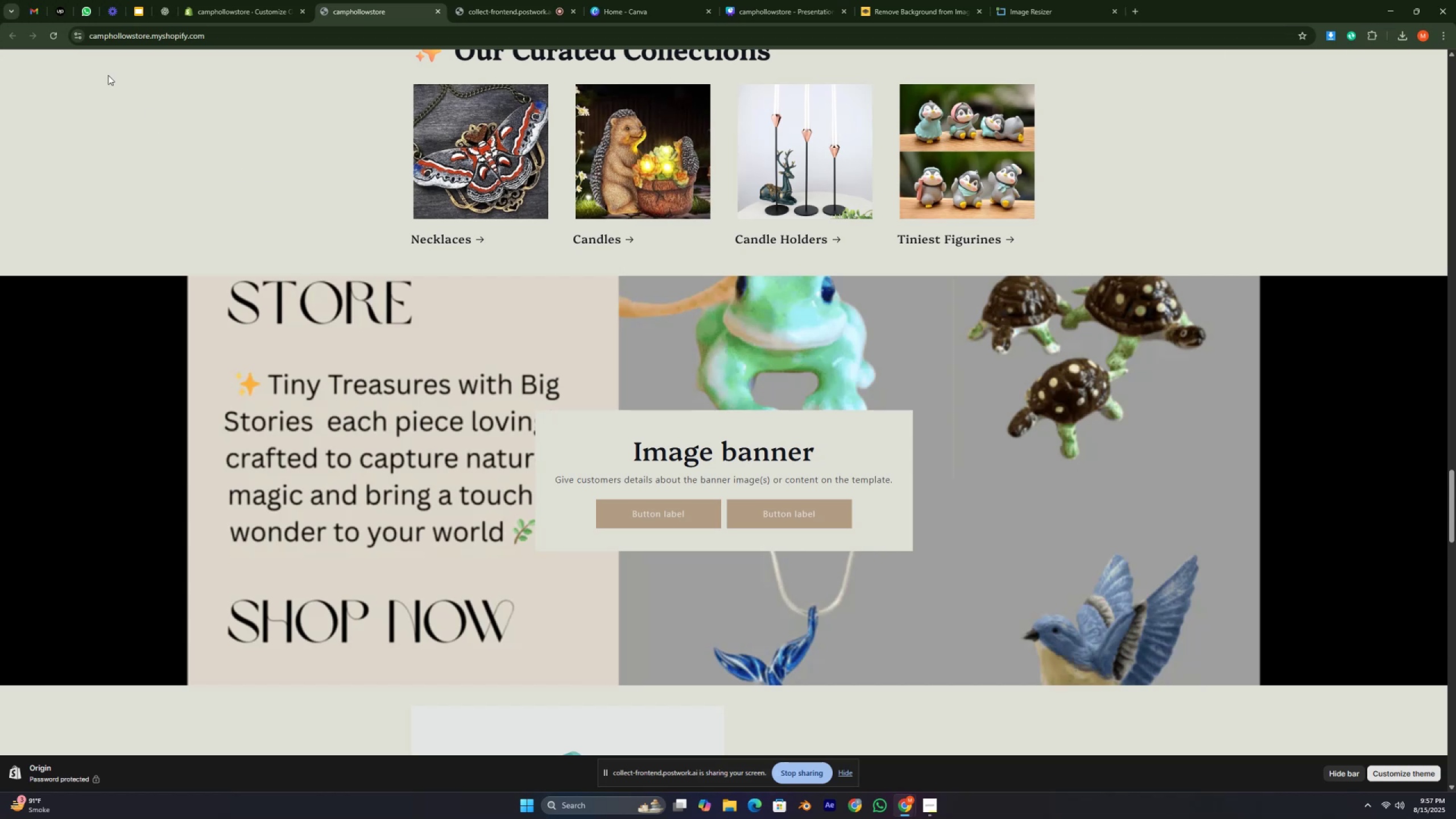 
left_click([49, 40])
 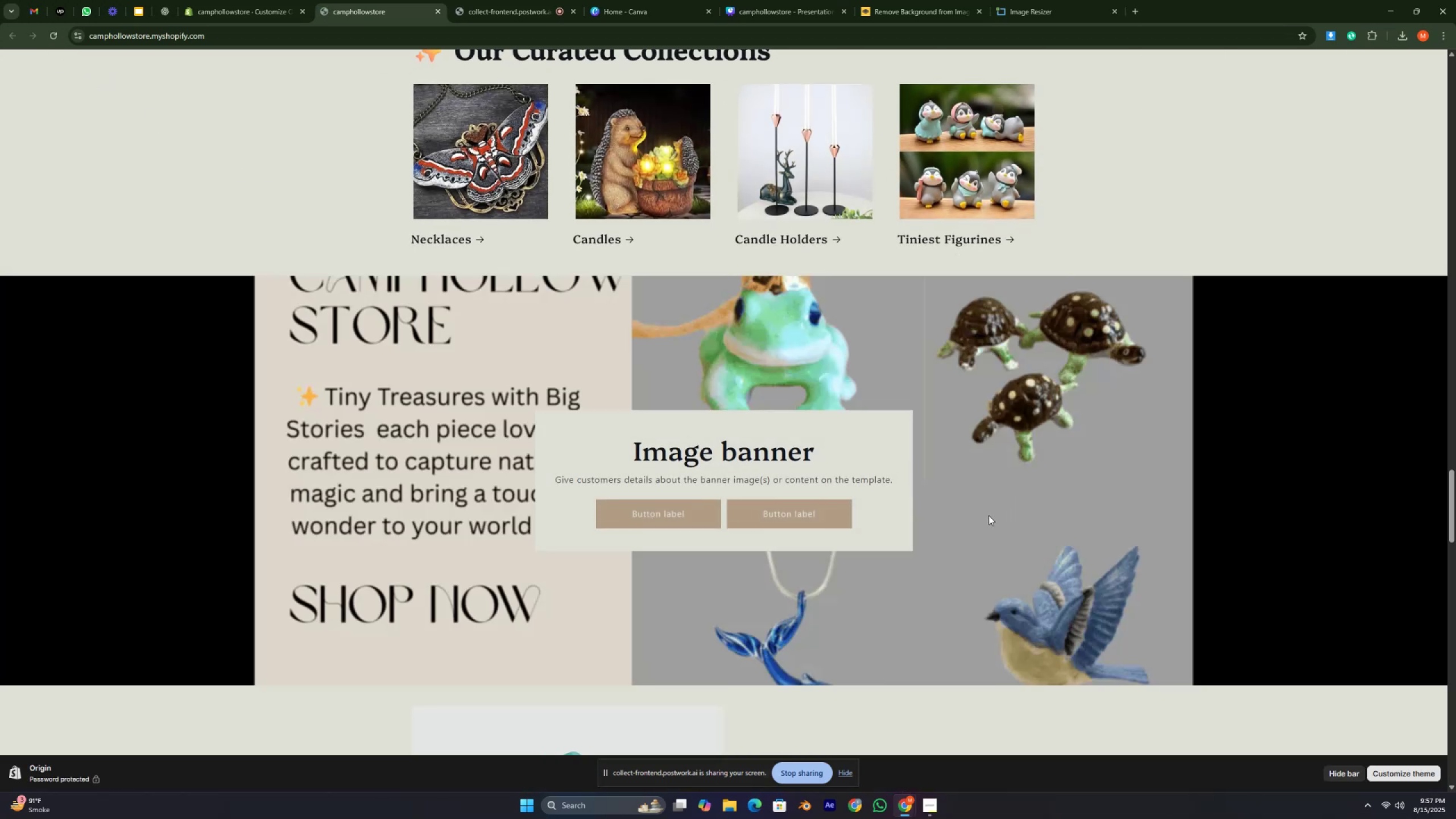 
wait(10.9)
 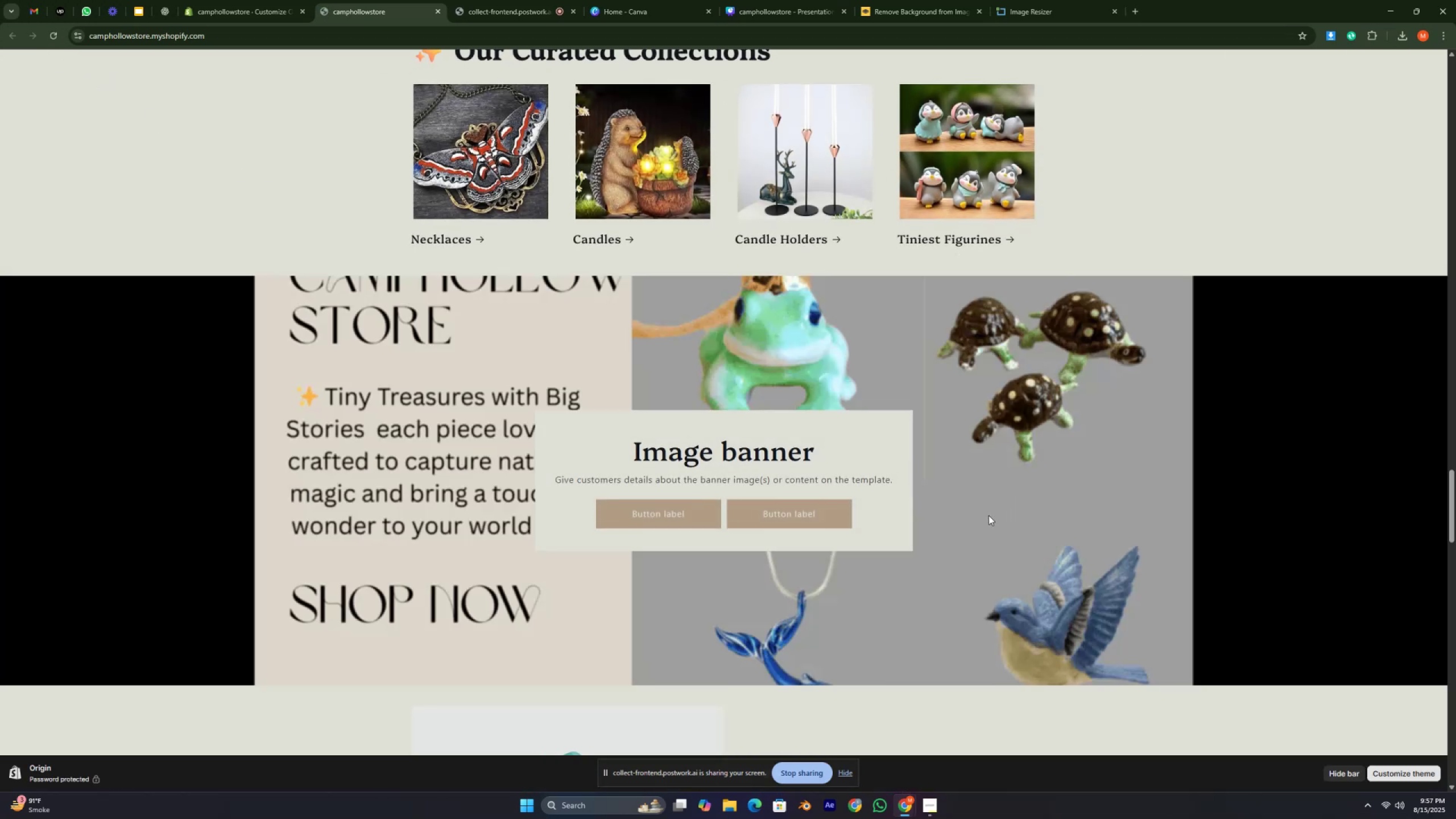 
key(Control+ControlRight)
 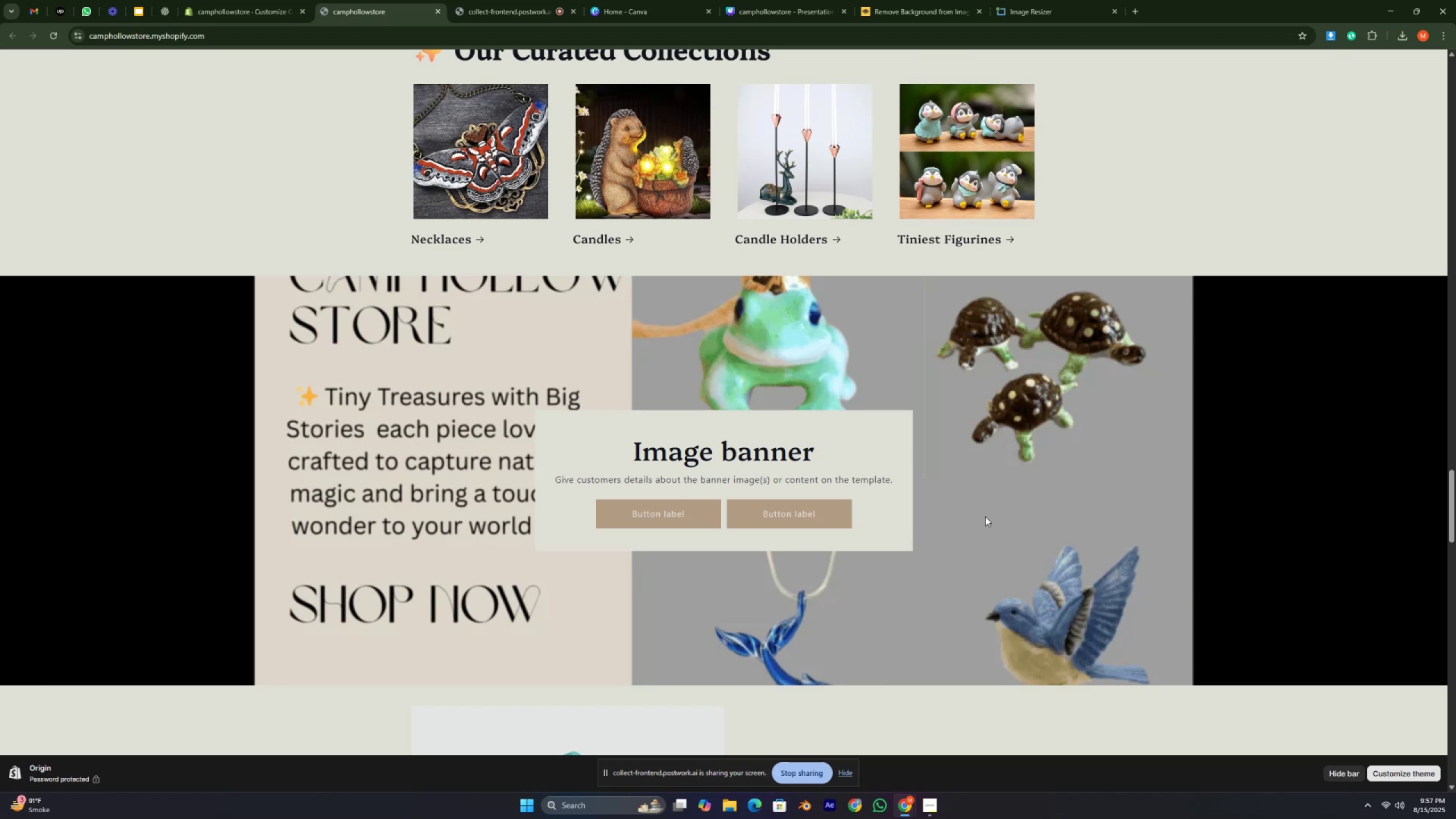 
key(Control+ControlRight)
 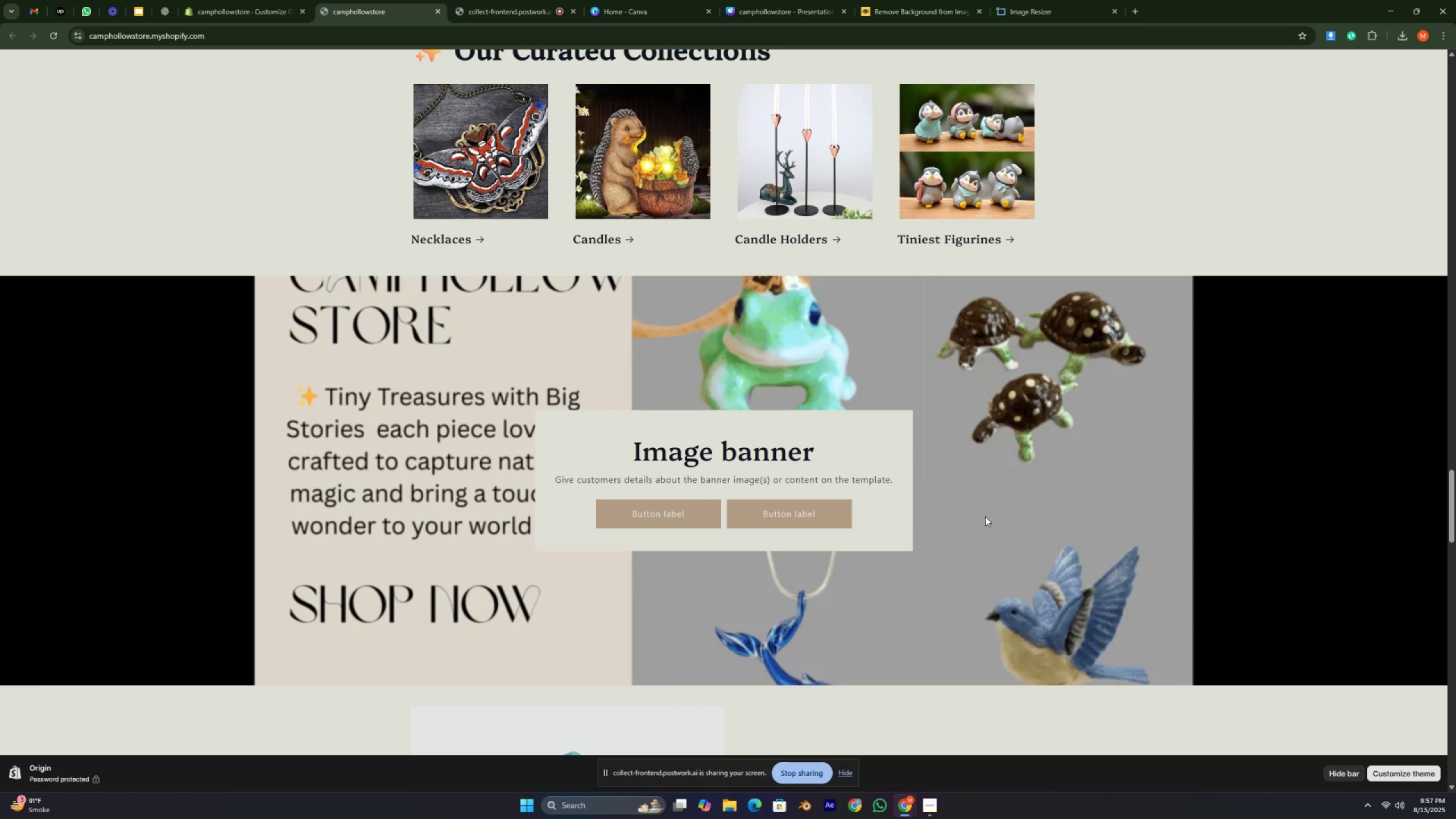 
key(Control+ControlRight)
 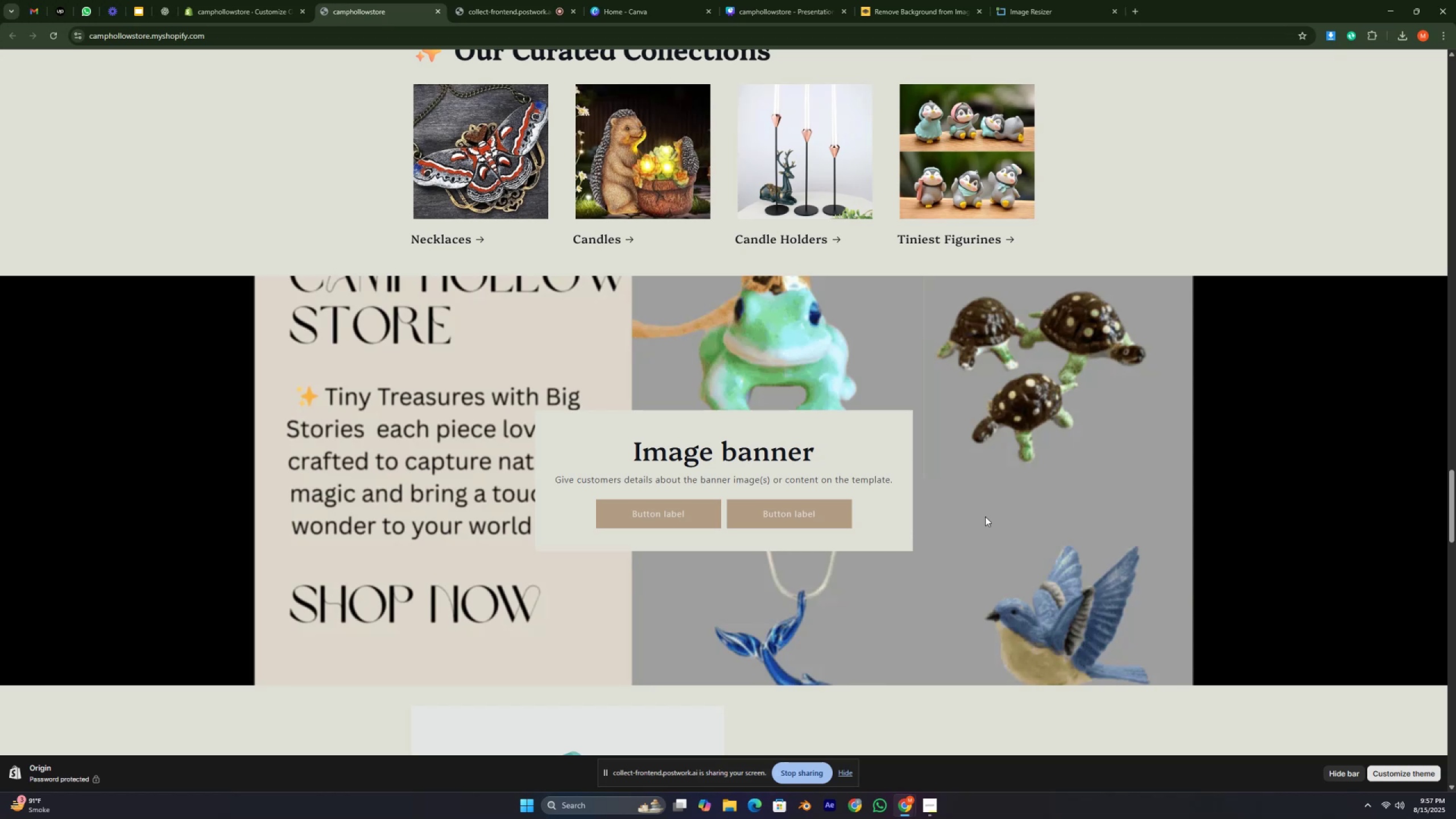 
key(Control+ControlRight)
 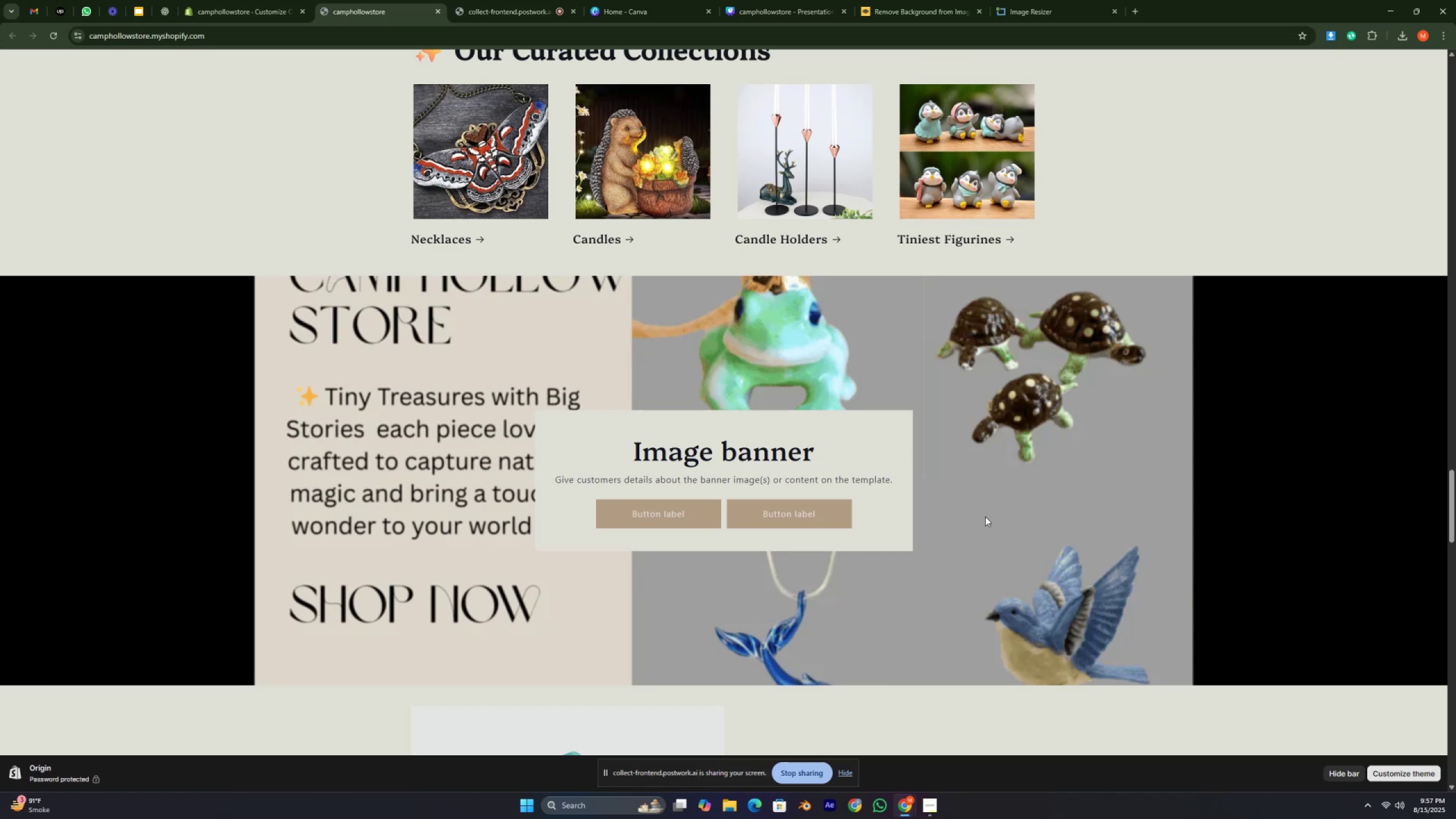 
key(Control+ControlRight)
 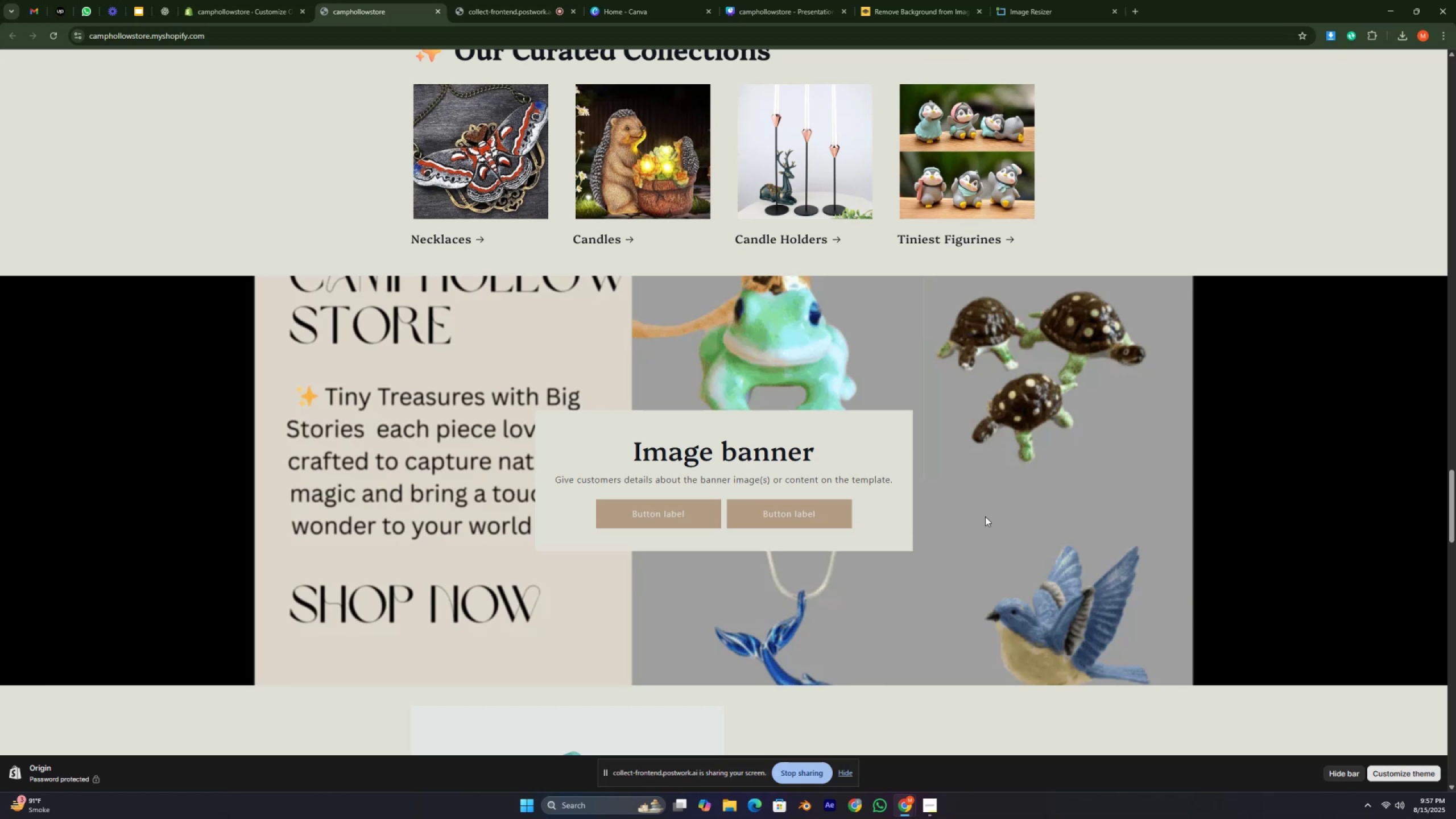 
key(Control+ControlRight)
 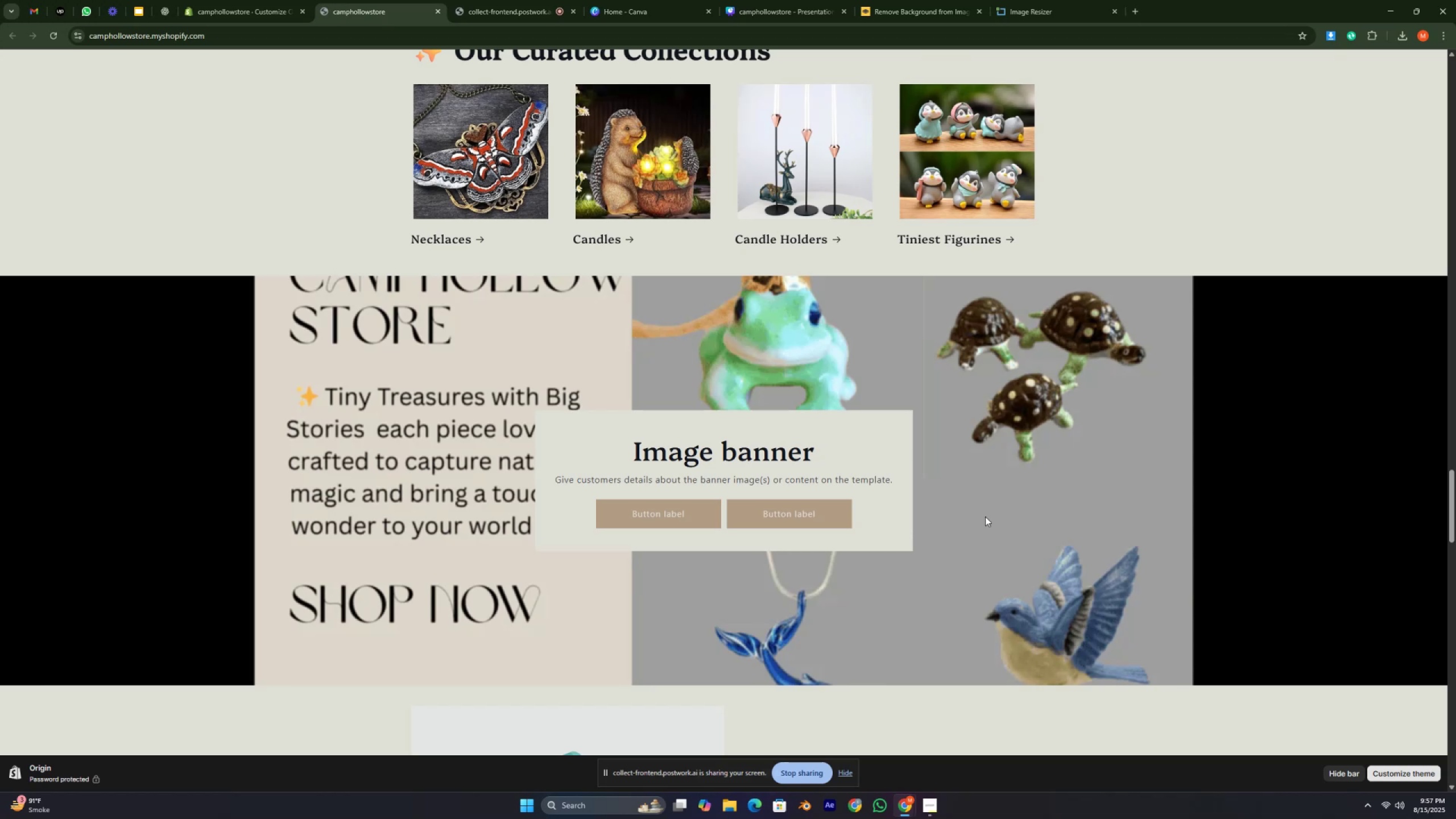 
key(Control+ControlRight)
 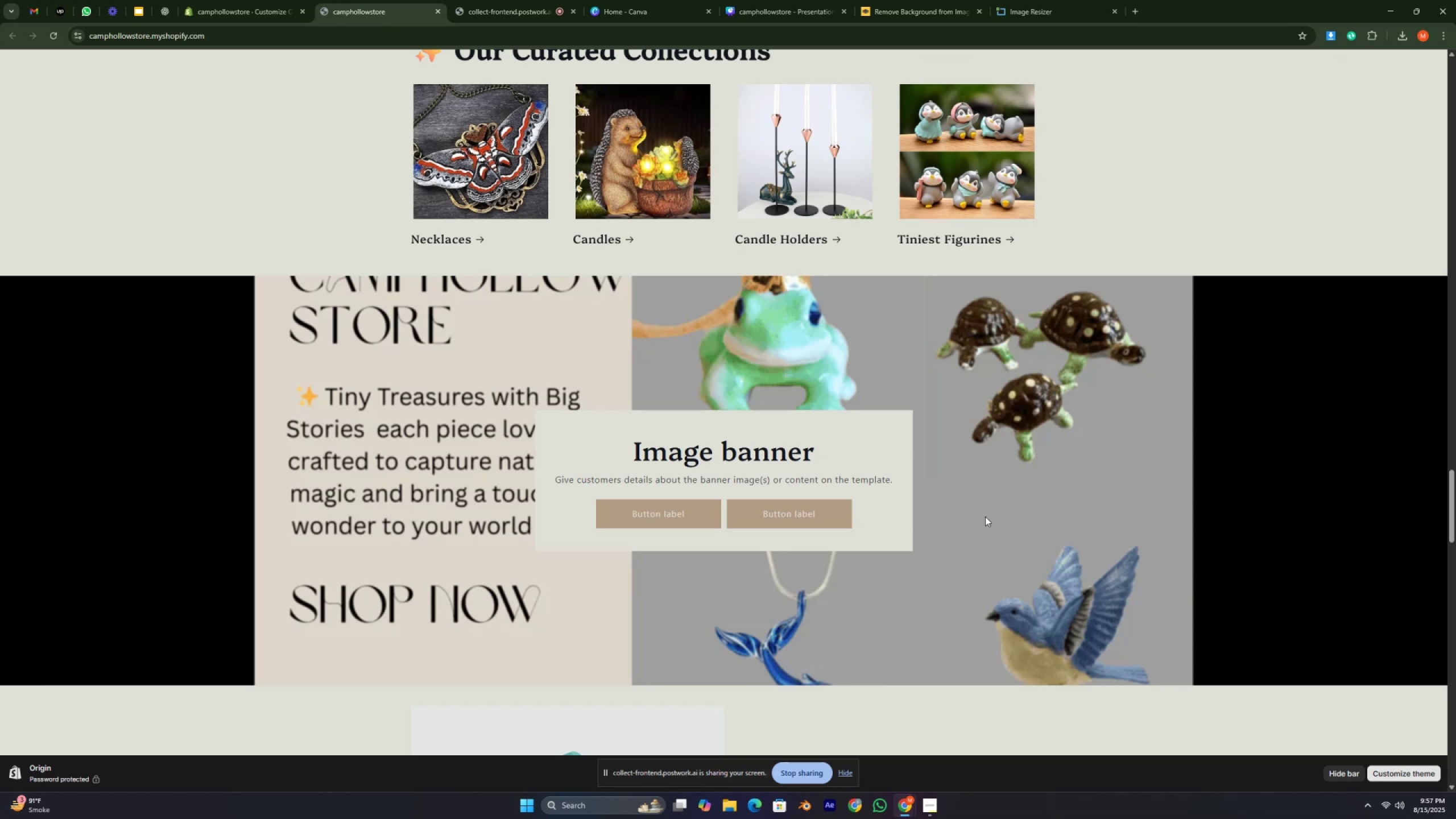 
key(Control+ControlRight)
 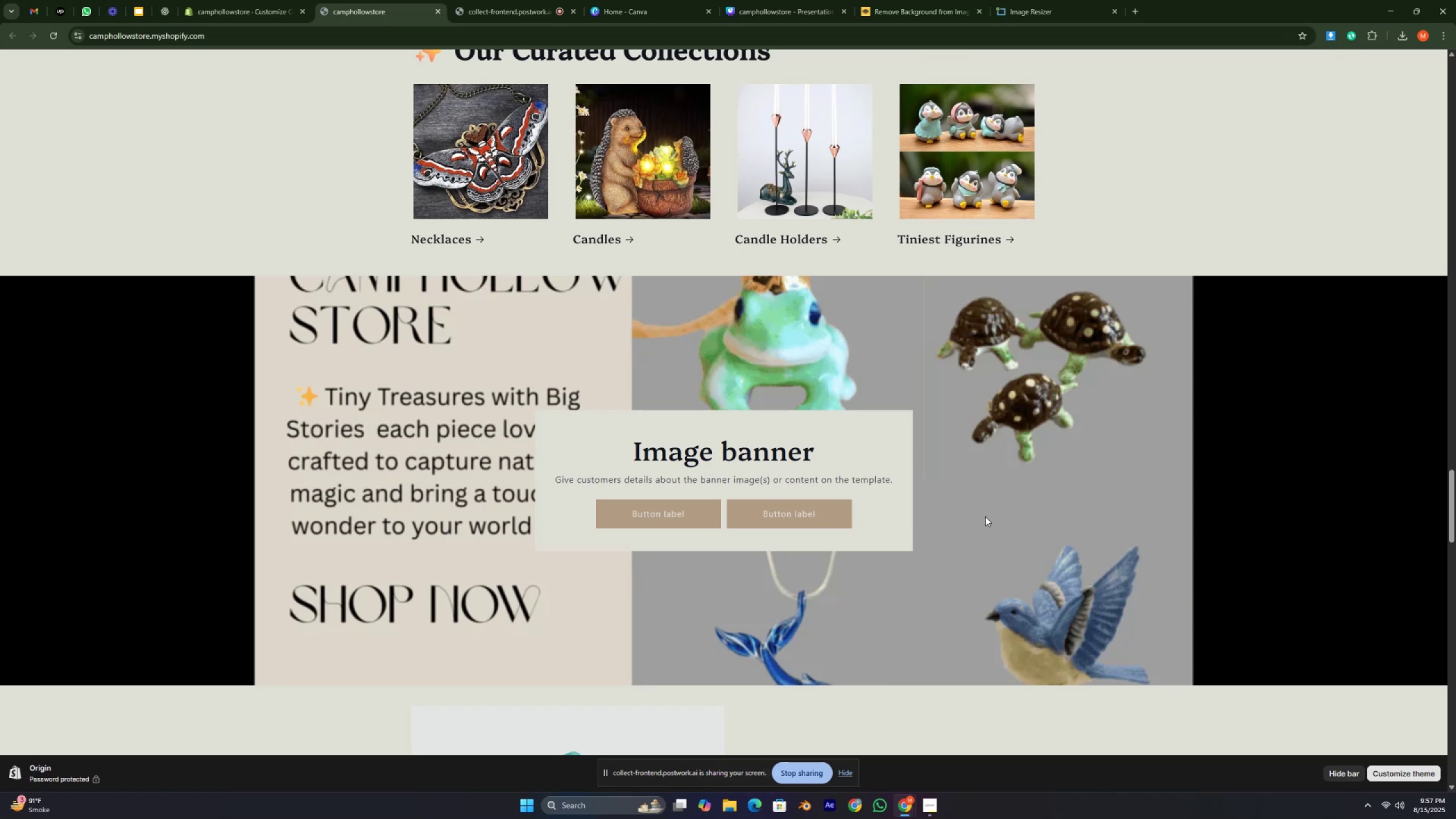 
key(Control+ControlRight)
 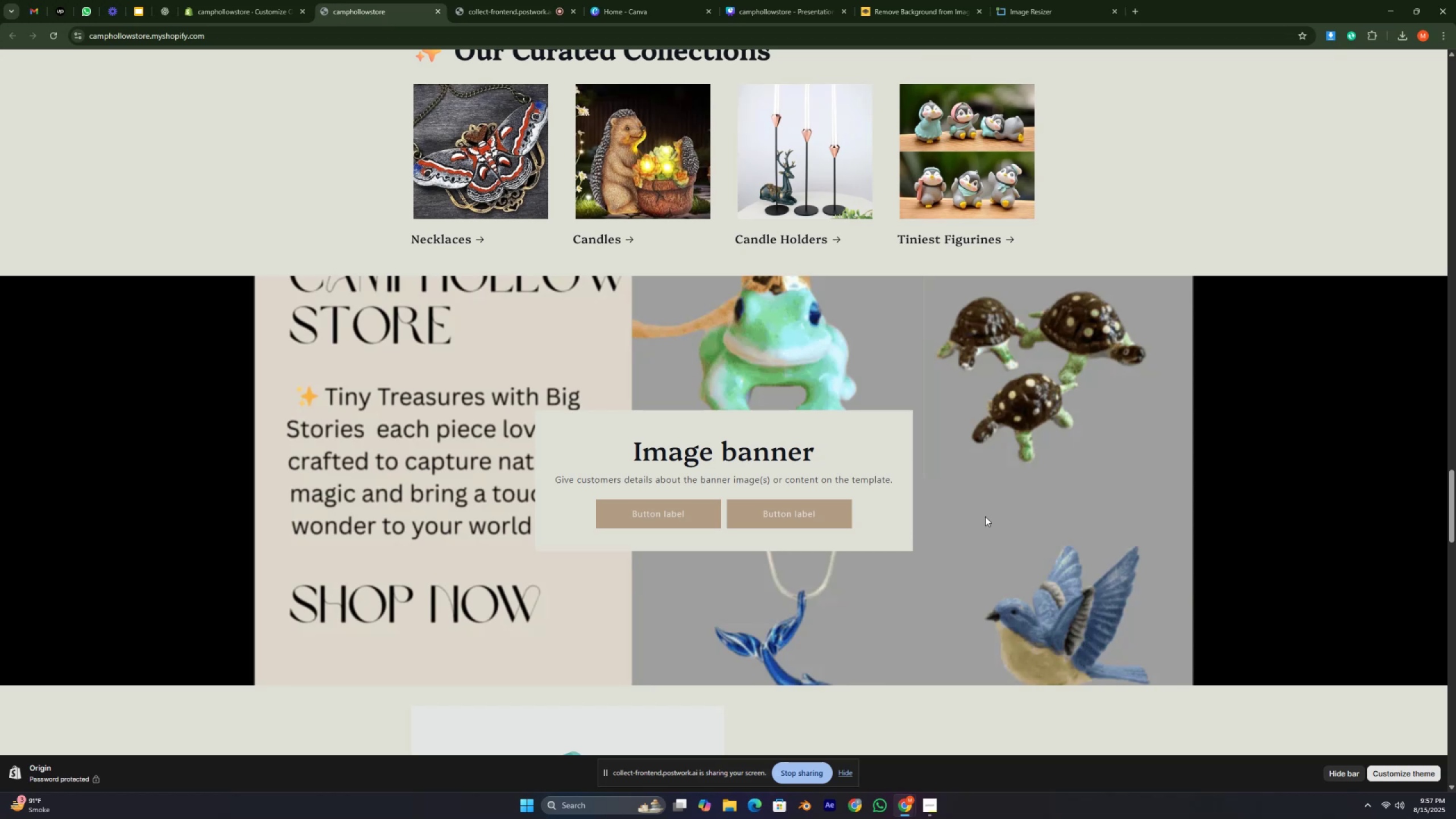 
key(Control+ControlRight)
 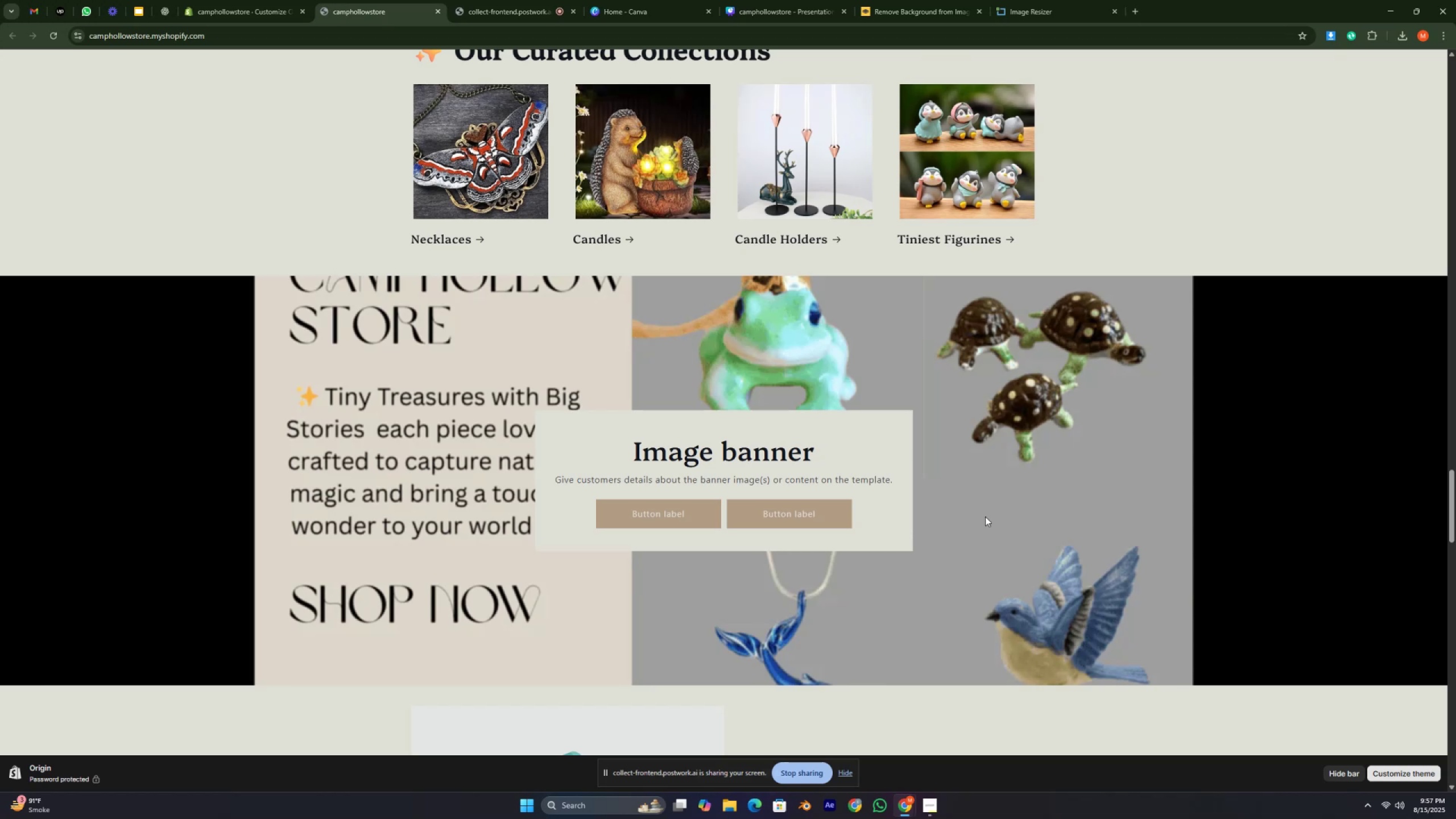 
scroll: coordinate [985, 516], scroll_direction: none, amount: 0.0
 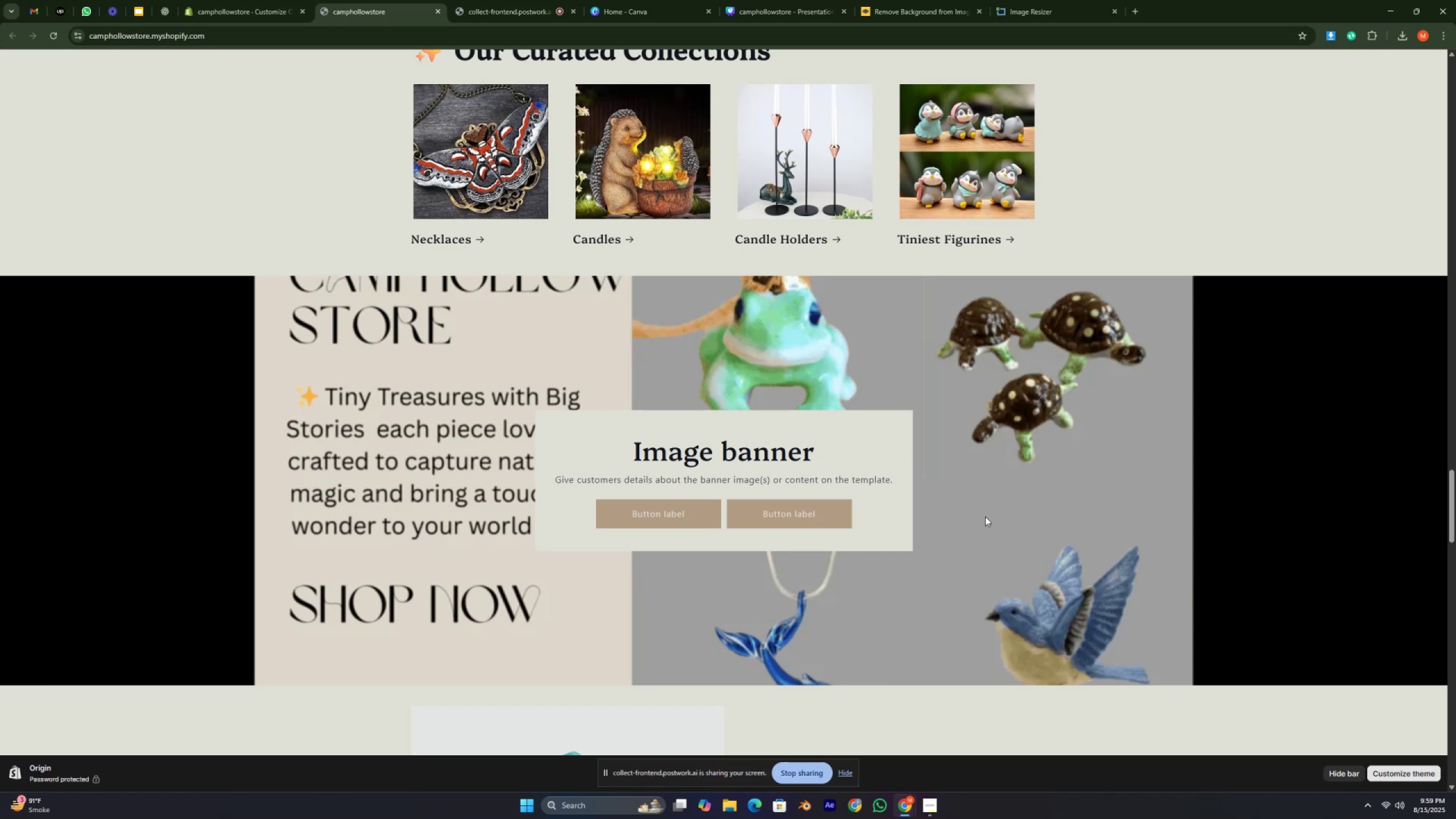 
wait(111.82)
 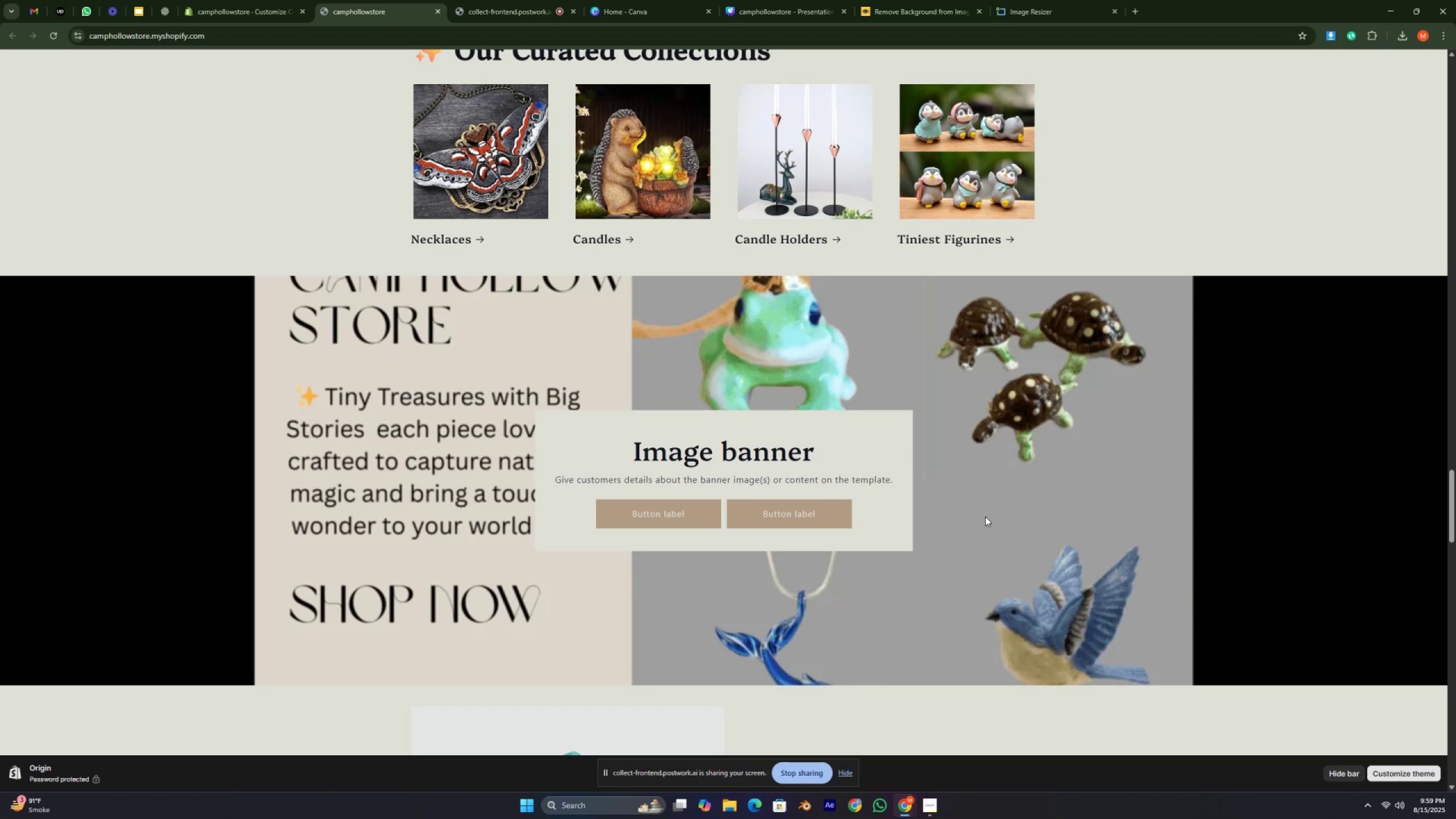 
key(Control+ControlRight)
 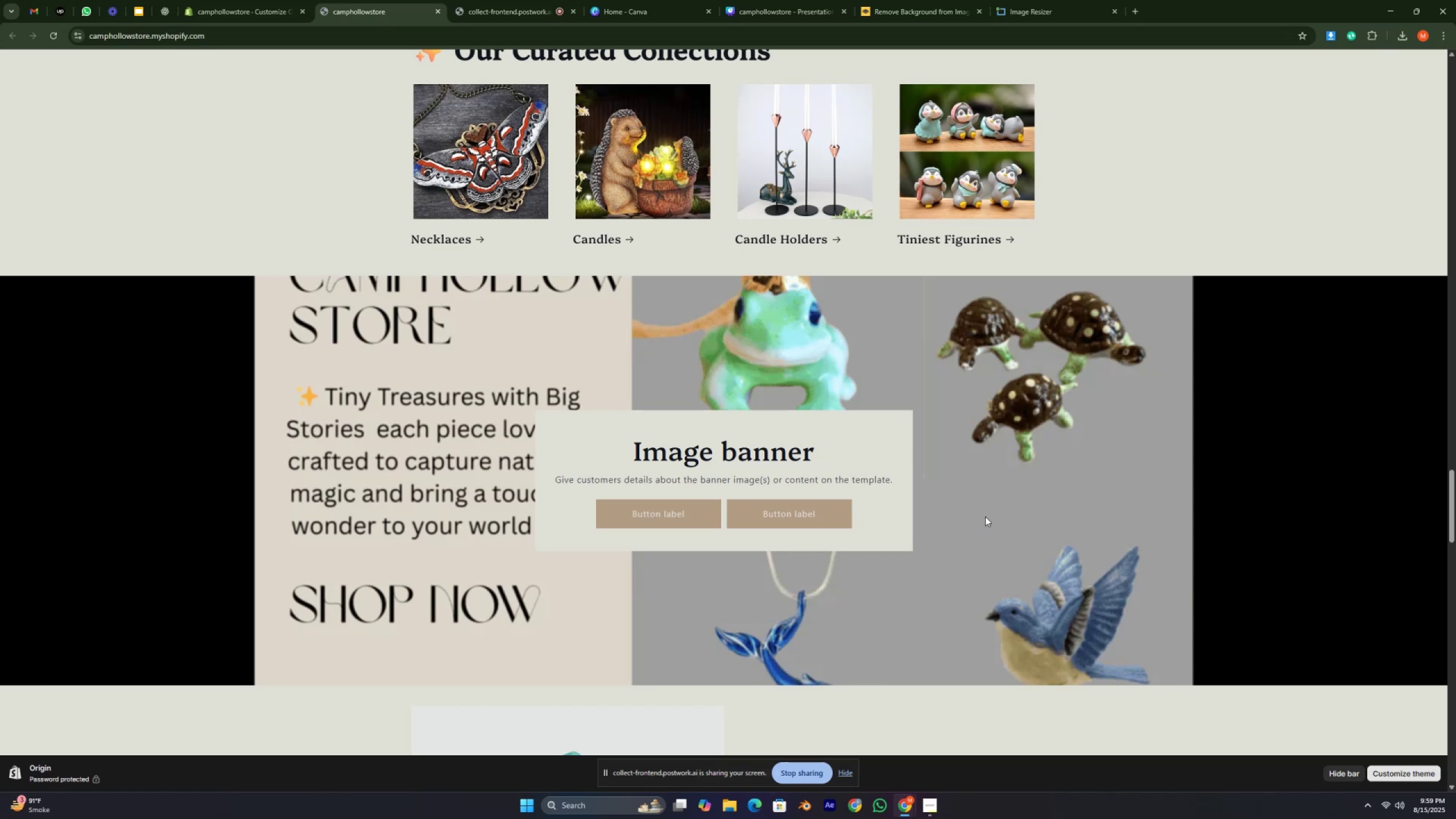 
key(Control+ControlRight)
 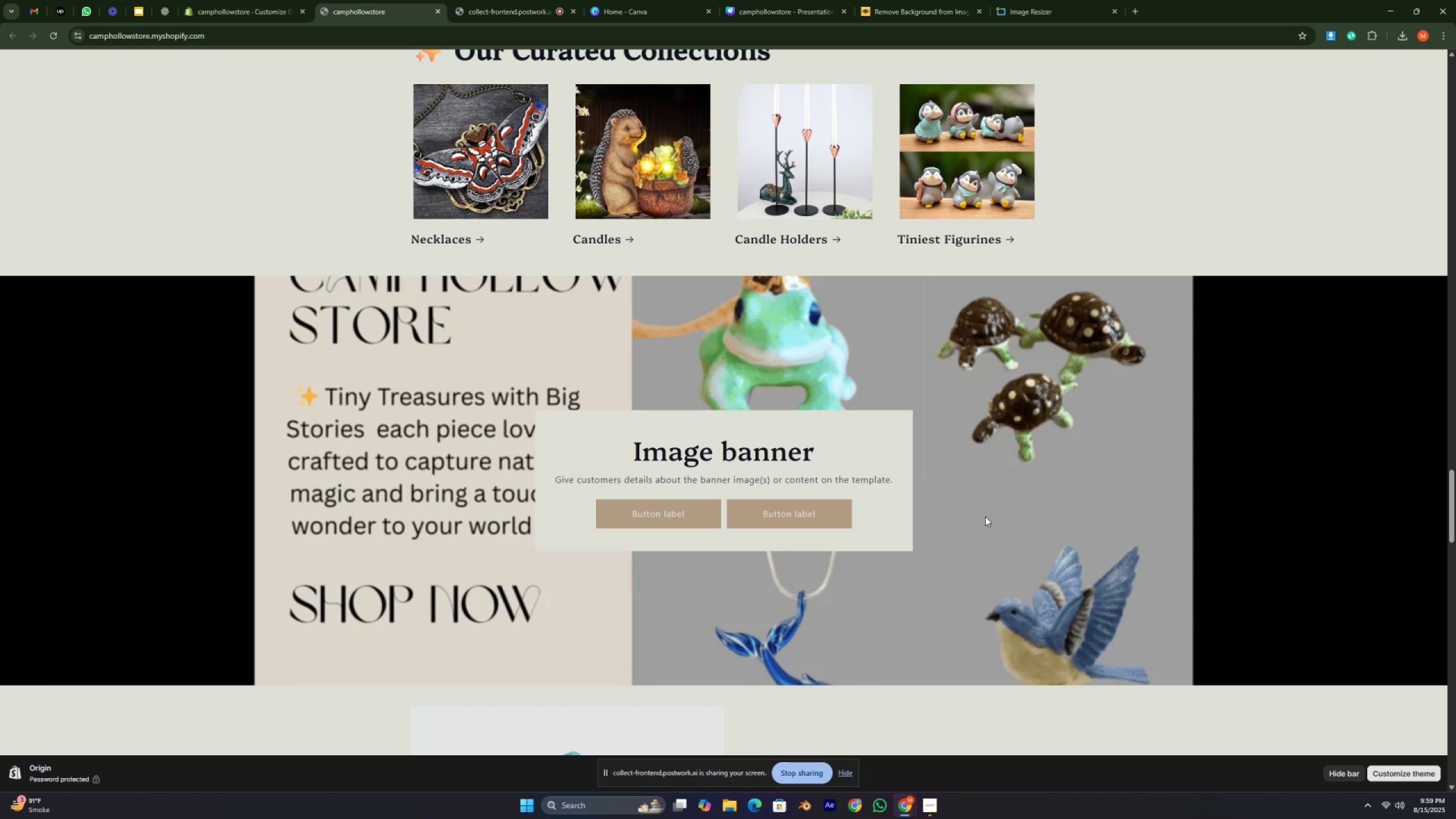 
key(Control+ControlRight)
 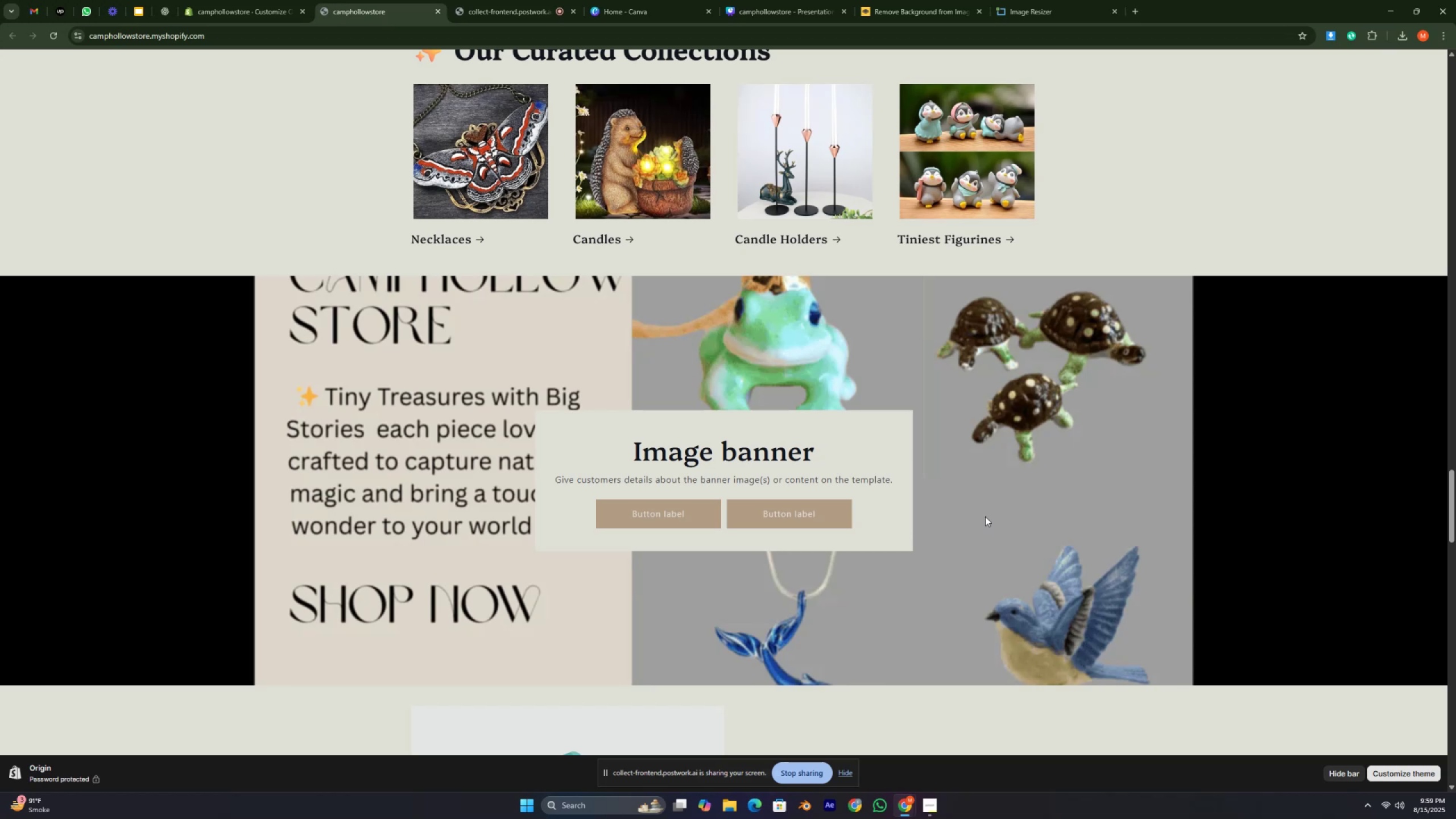 
key(Control+ControlRight)
 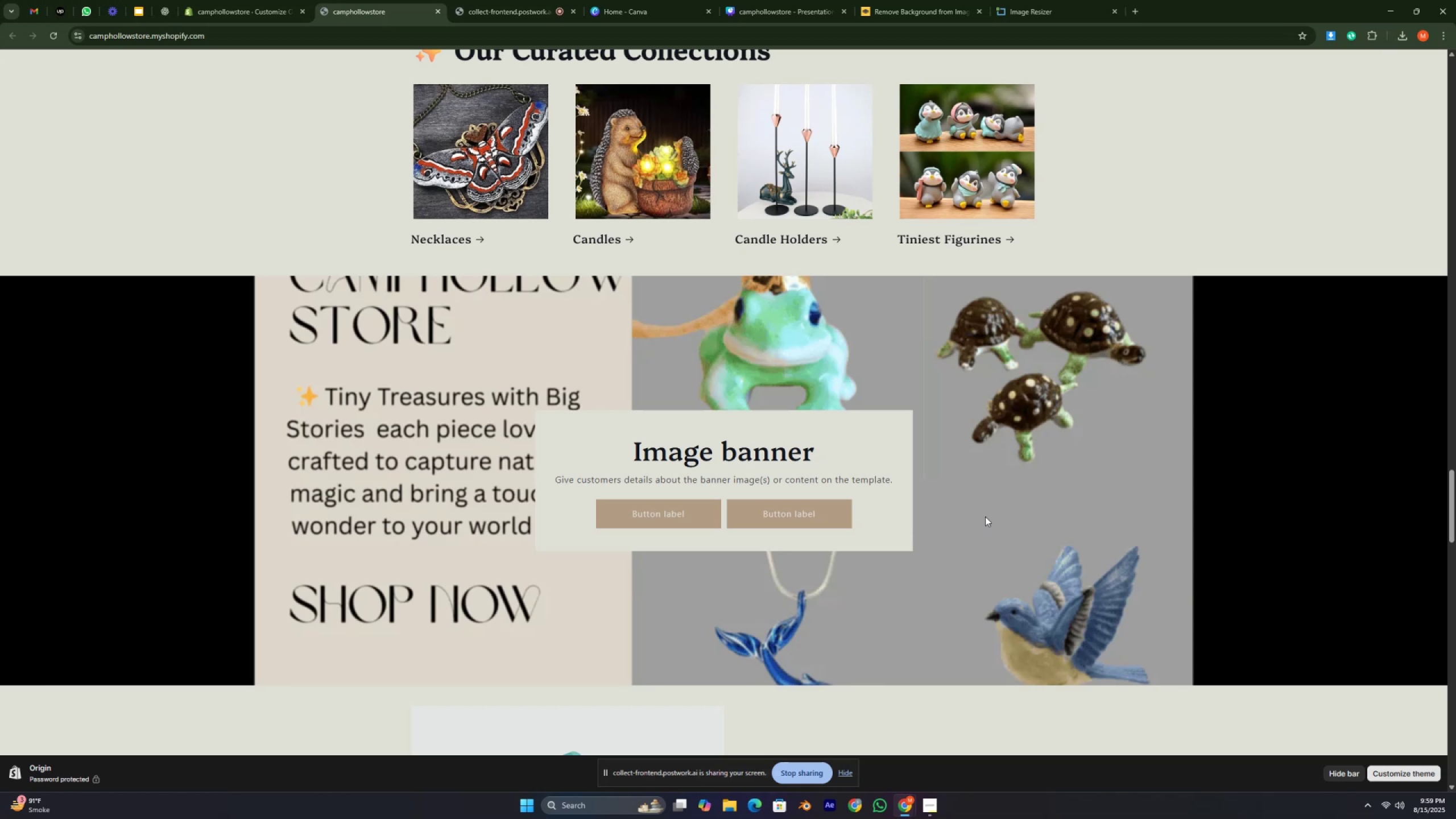 
key(Control+ControlRight)
 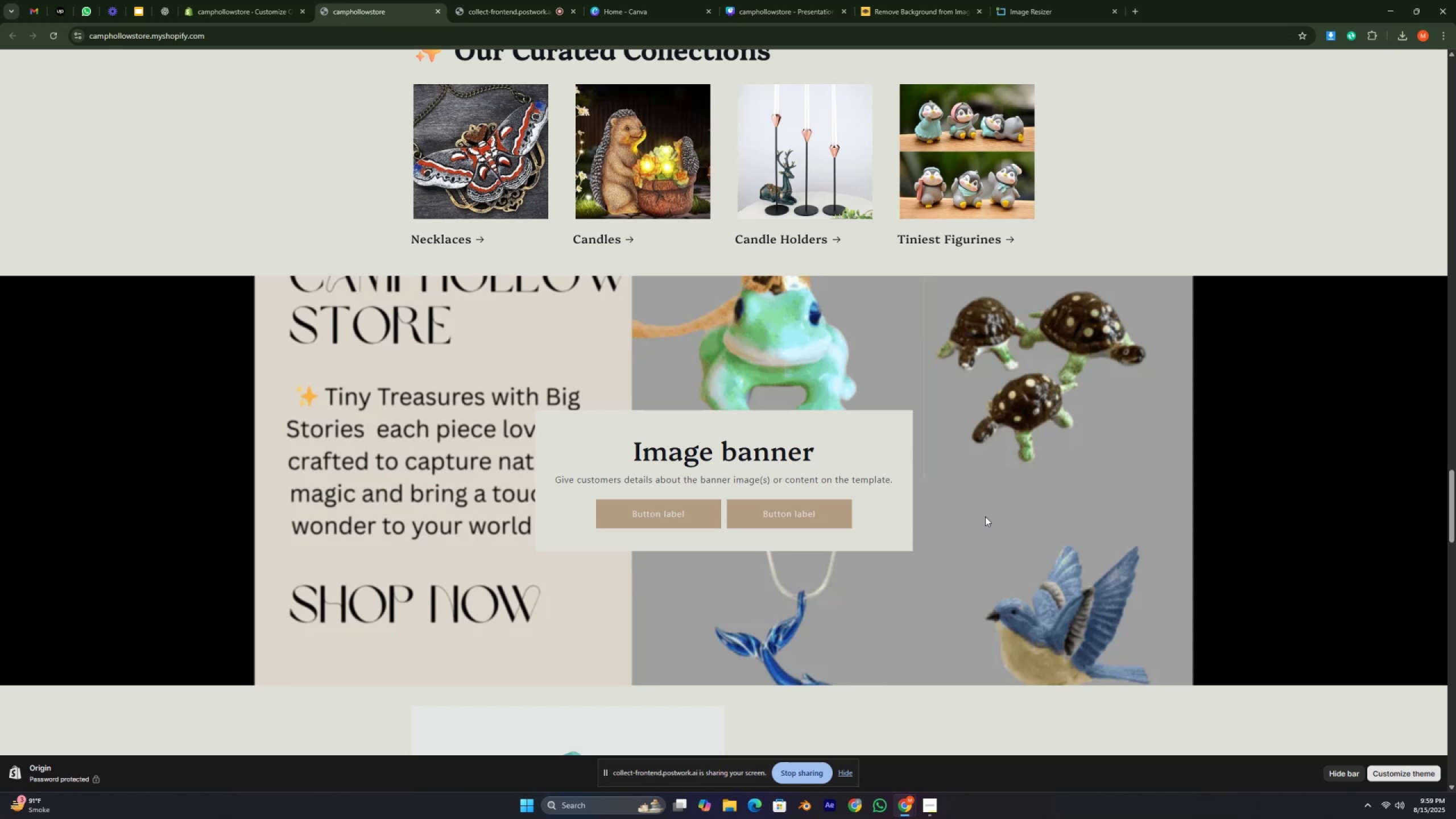 
key(Control+ControlRight)
 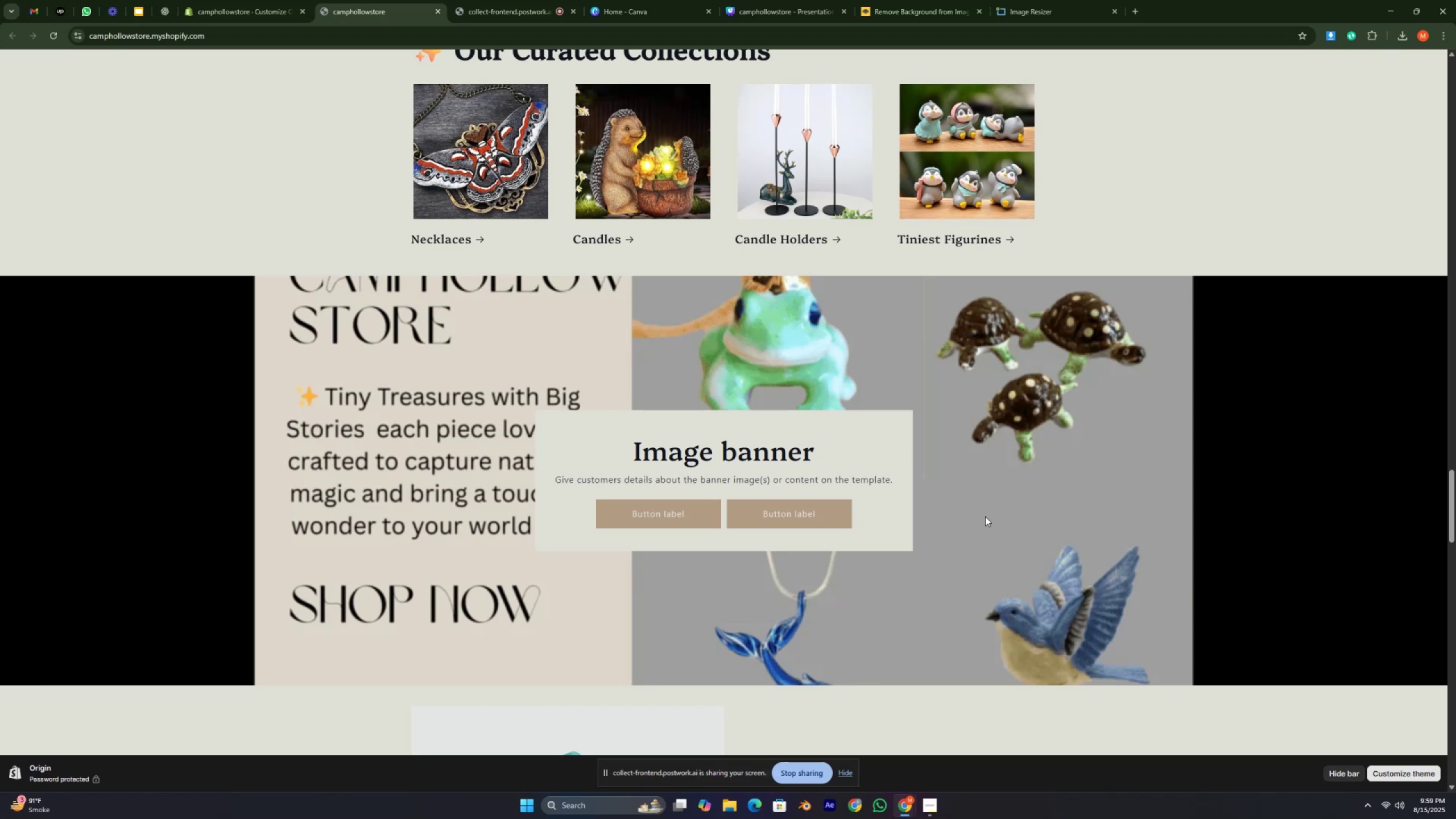 
key(Control+ControlRight)
 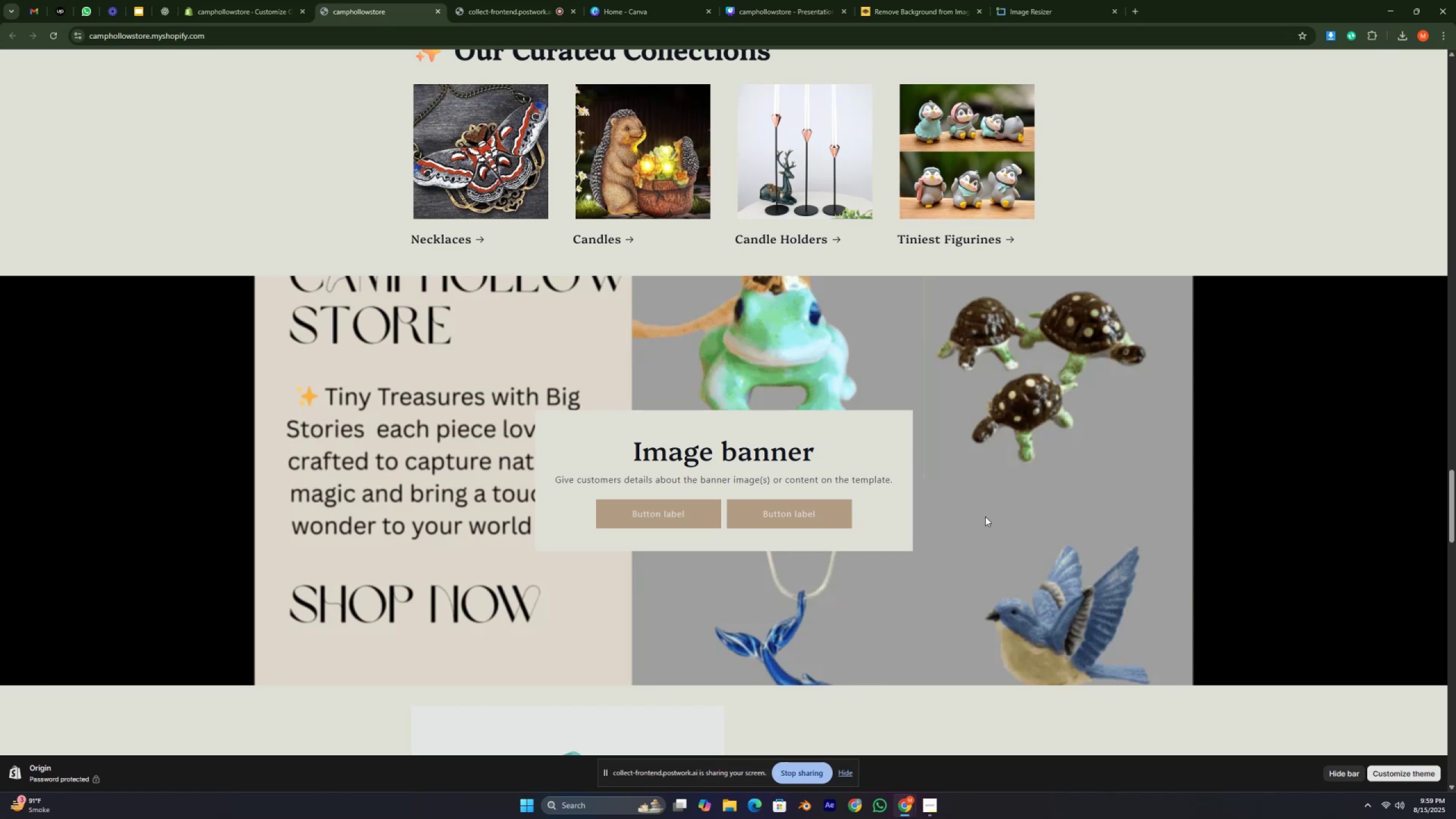 
key(Control+ControlRight)
 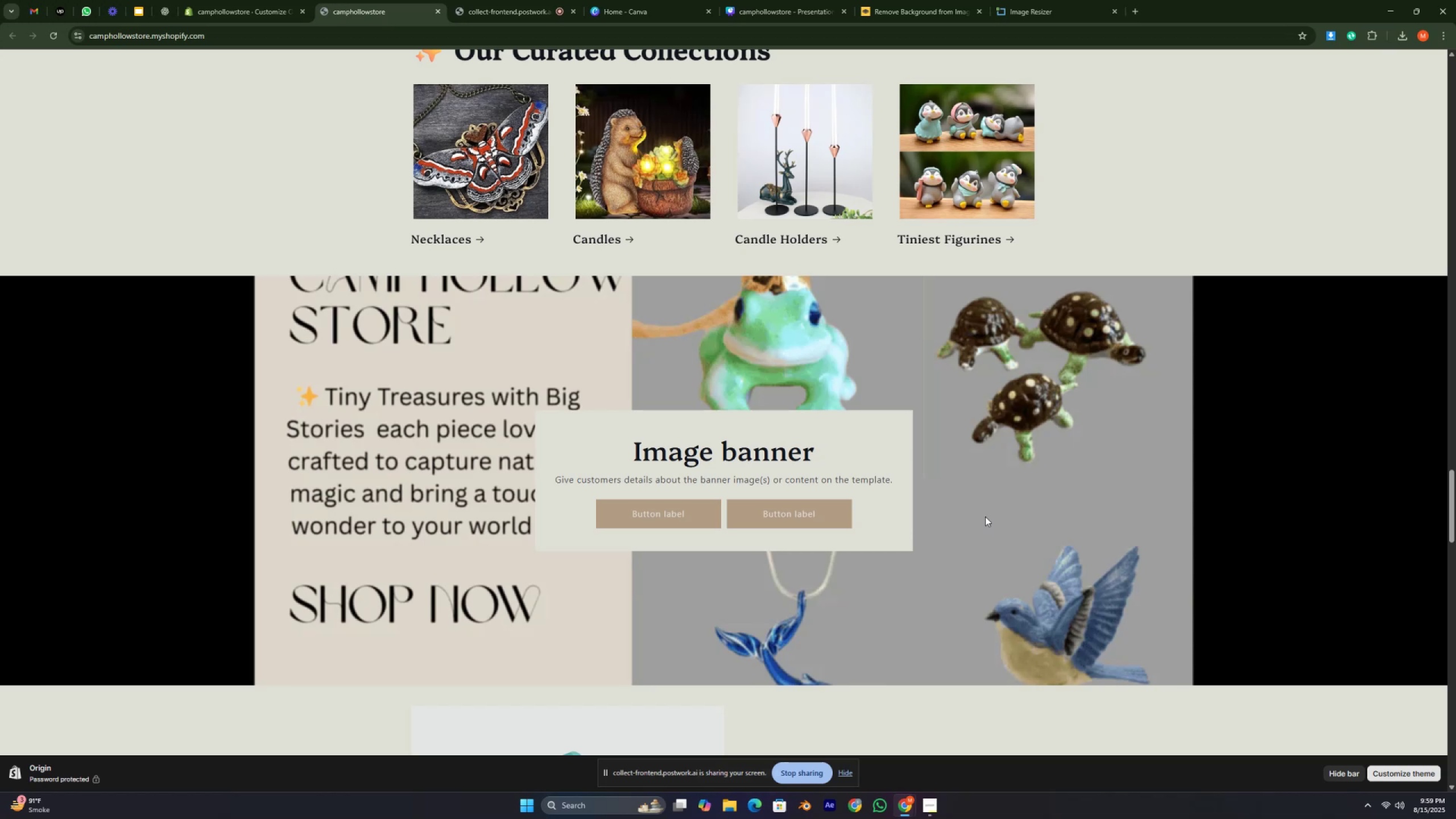 
key(Control+ControlRight)
 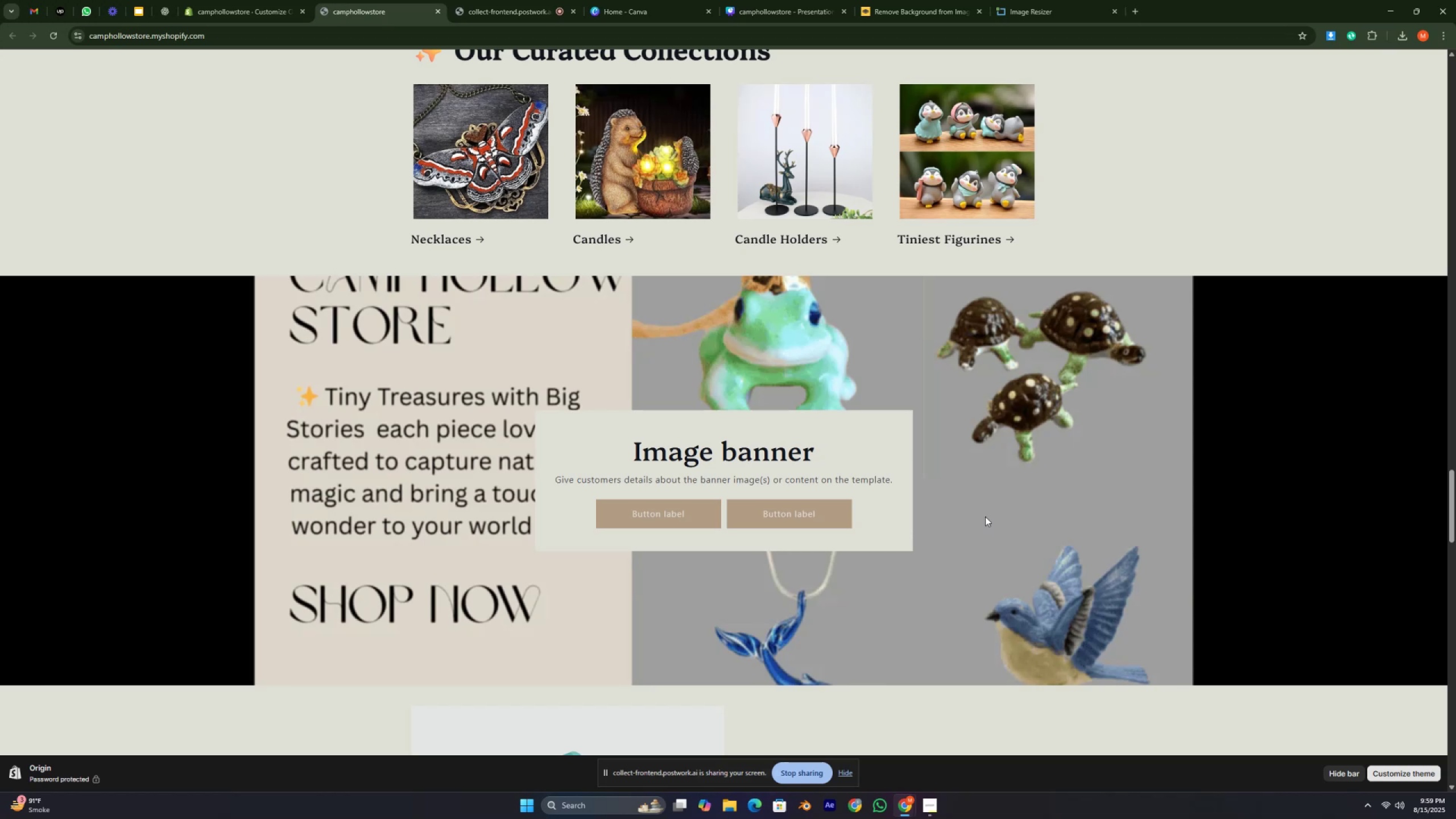 
key(Control+ControlRight)
 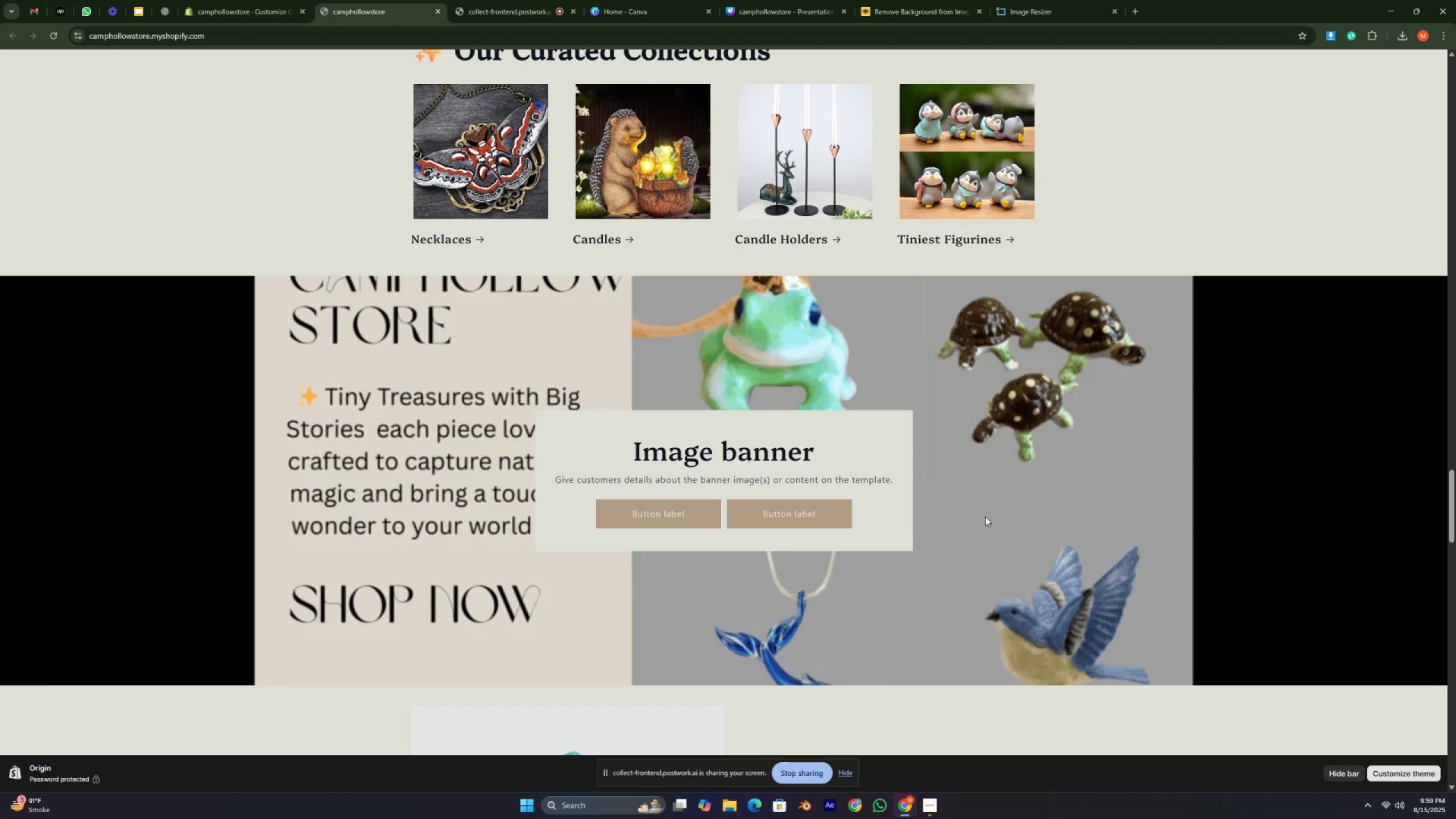 
key(Control+ControlRight)
 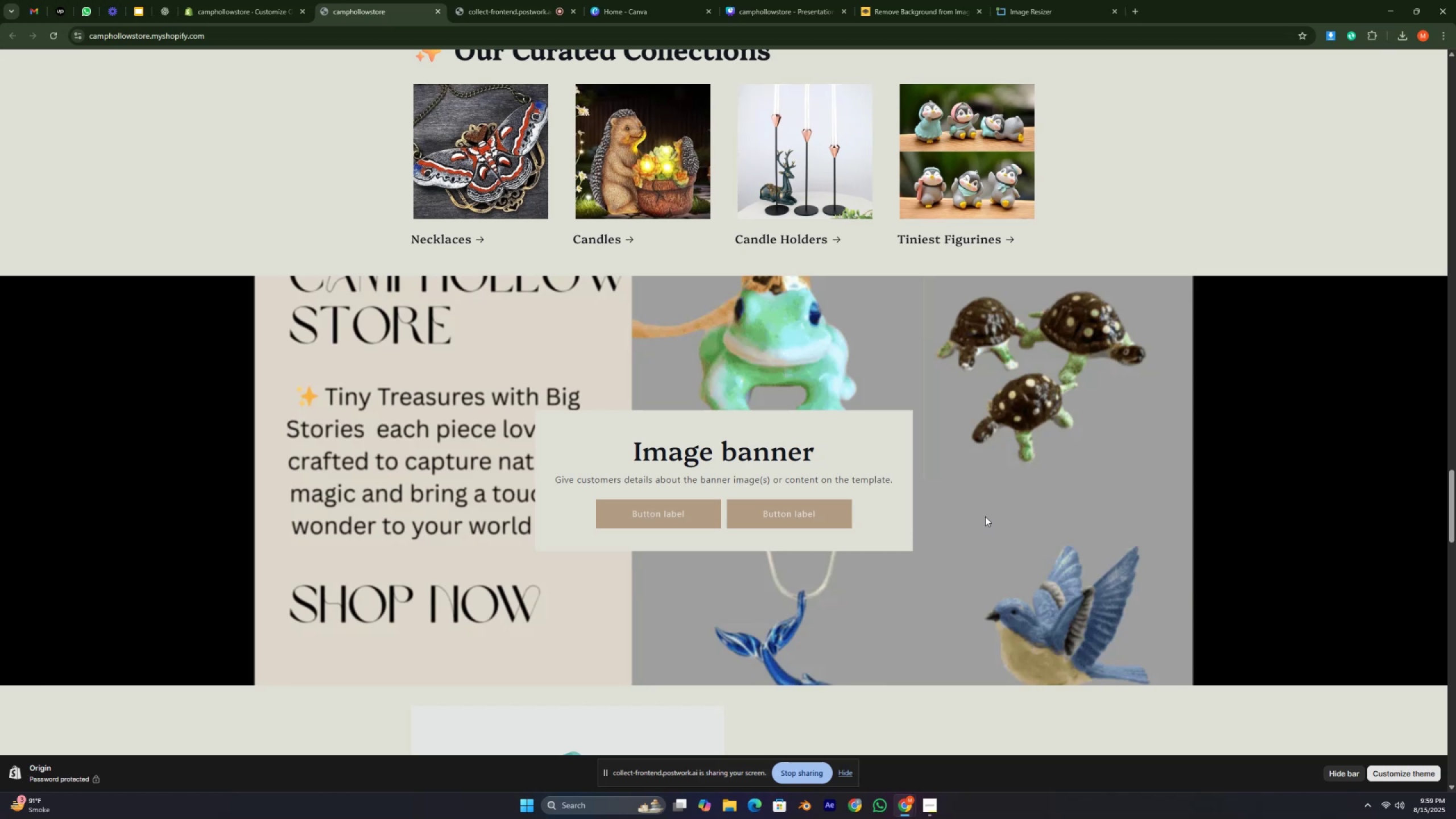 
key(Control+ControlRight)
 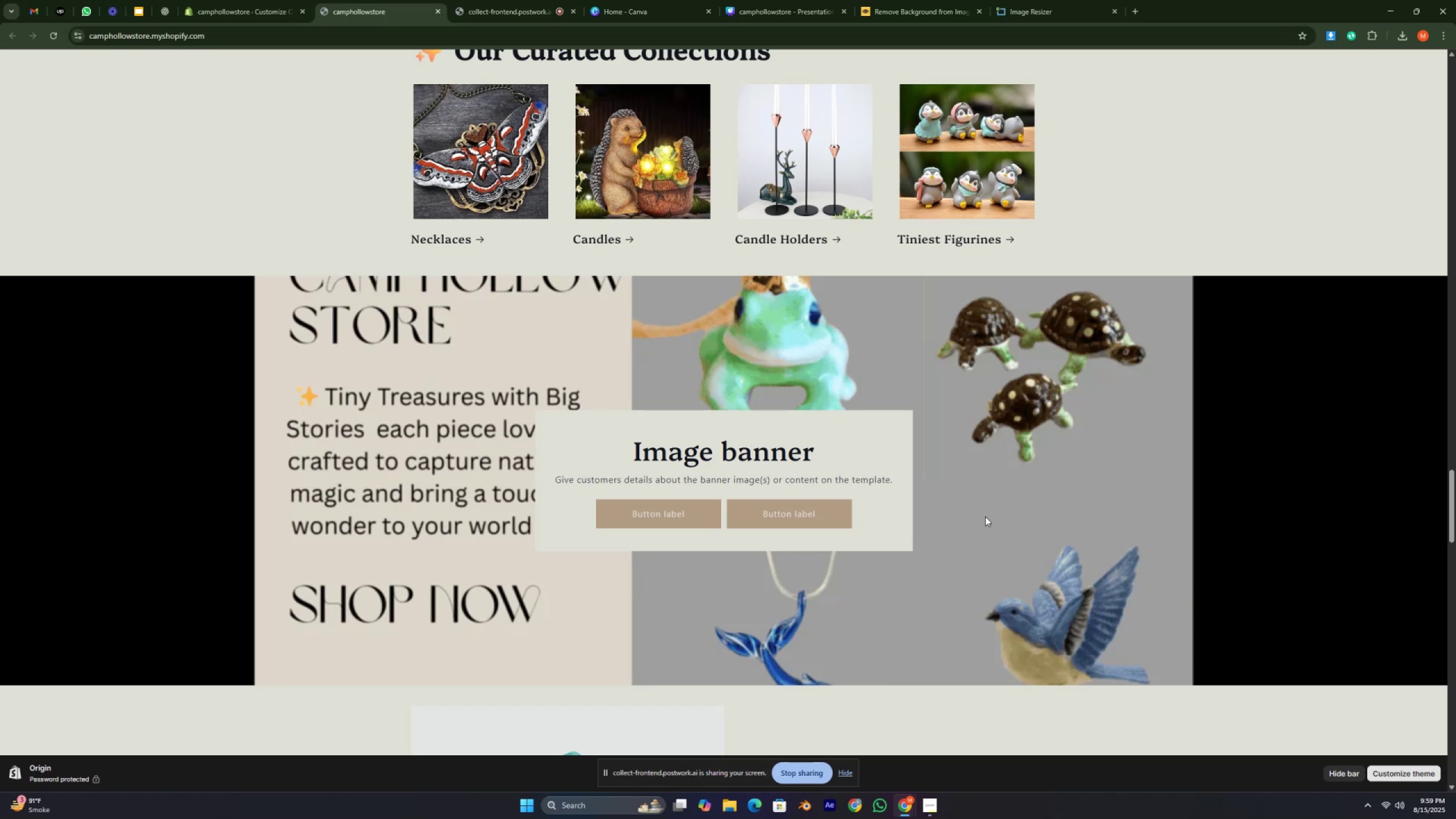 
scroll: coordinate [985, 516], scroll_direction: down, amount: 1.0
 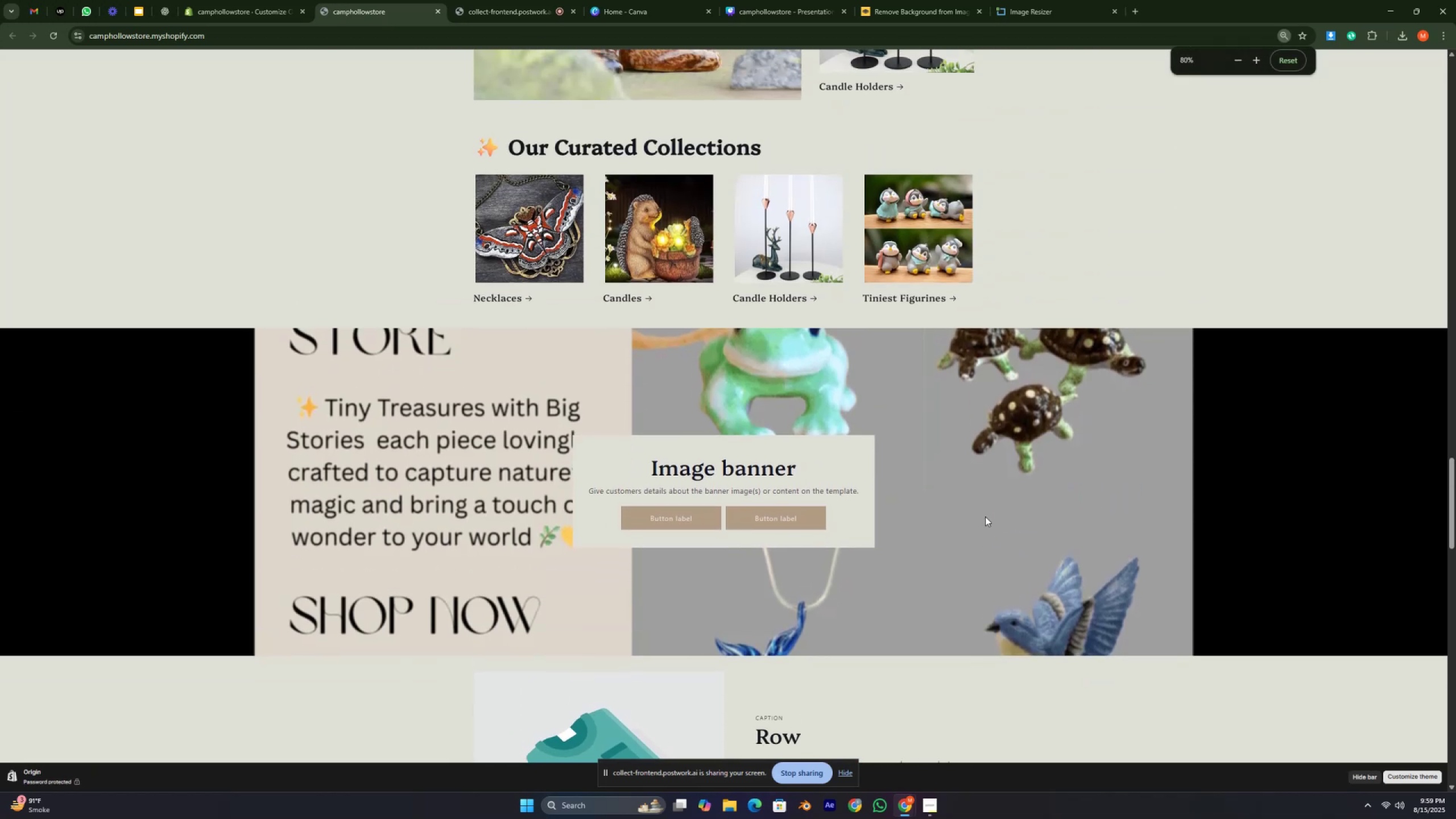 
key(Control+ControlRight)
 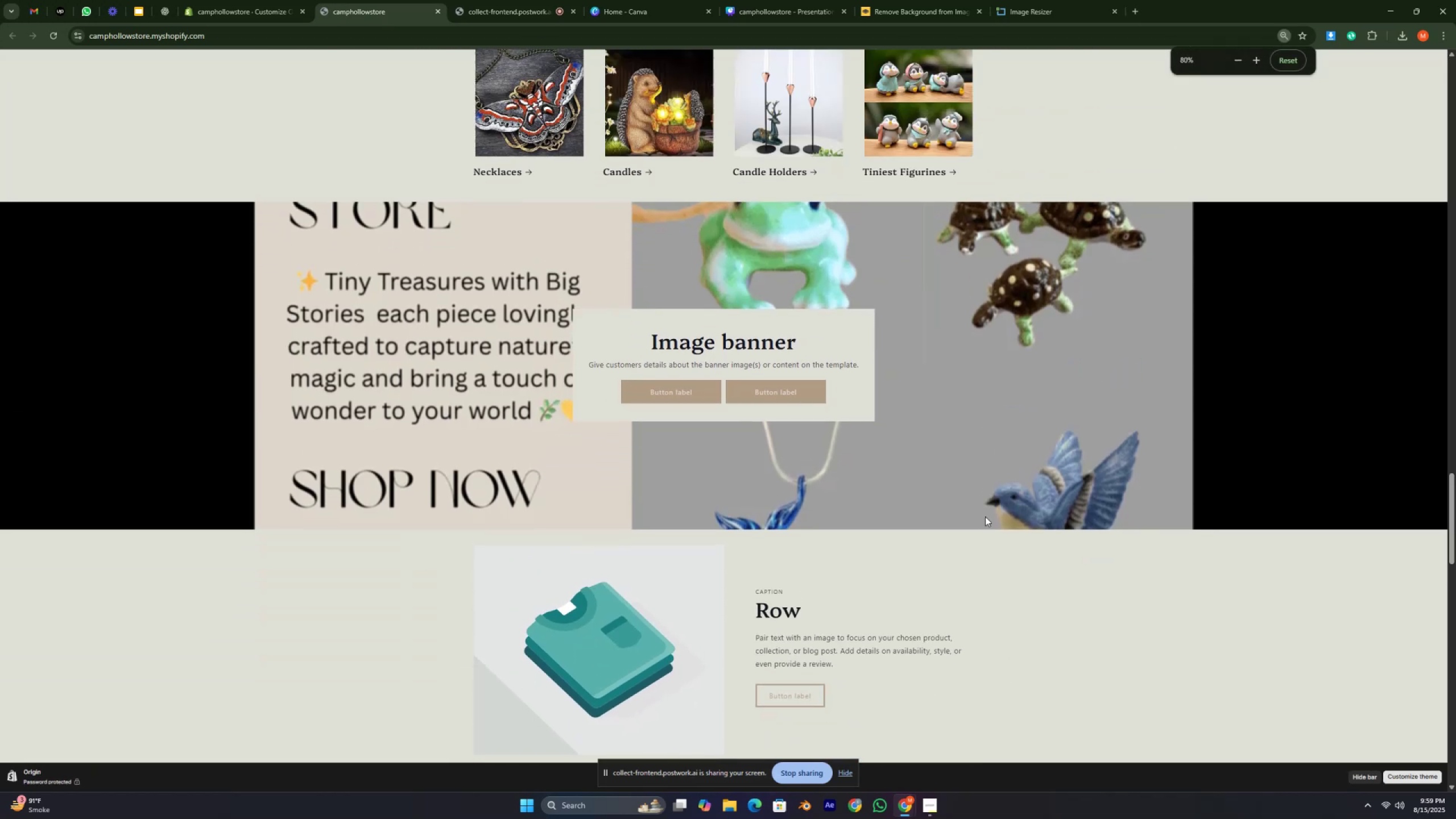 
key(Control+ControlRight)
 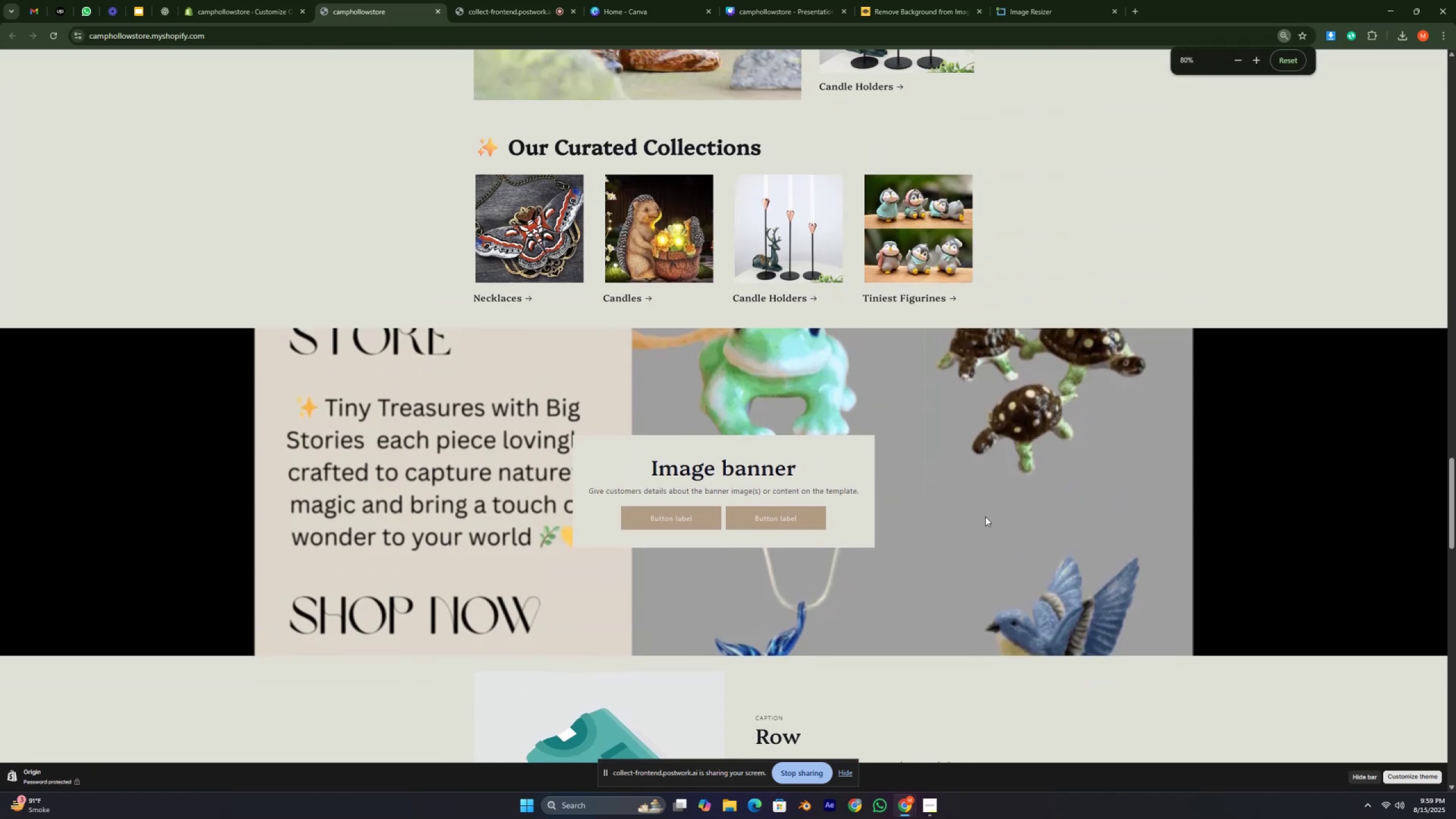 
key(Control+ControlRight)
 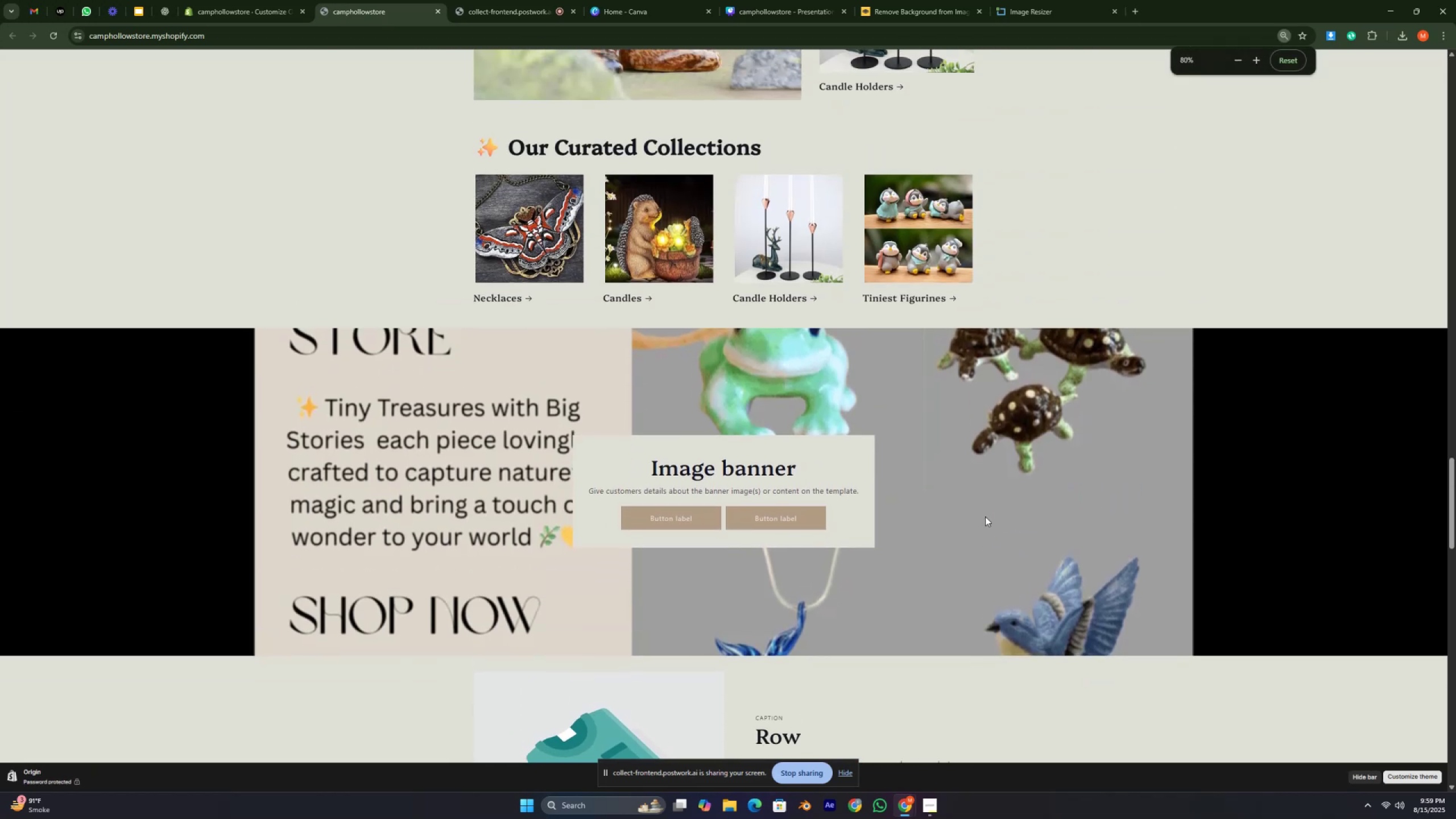 
key(Control+ControlRight)
 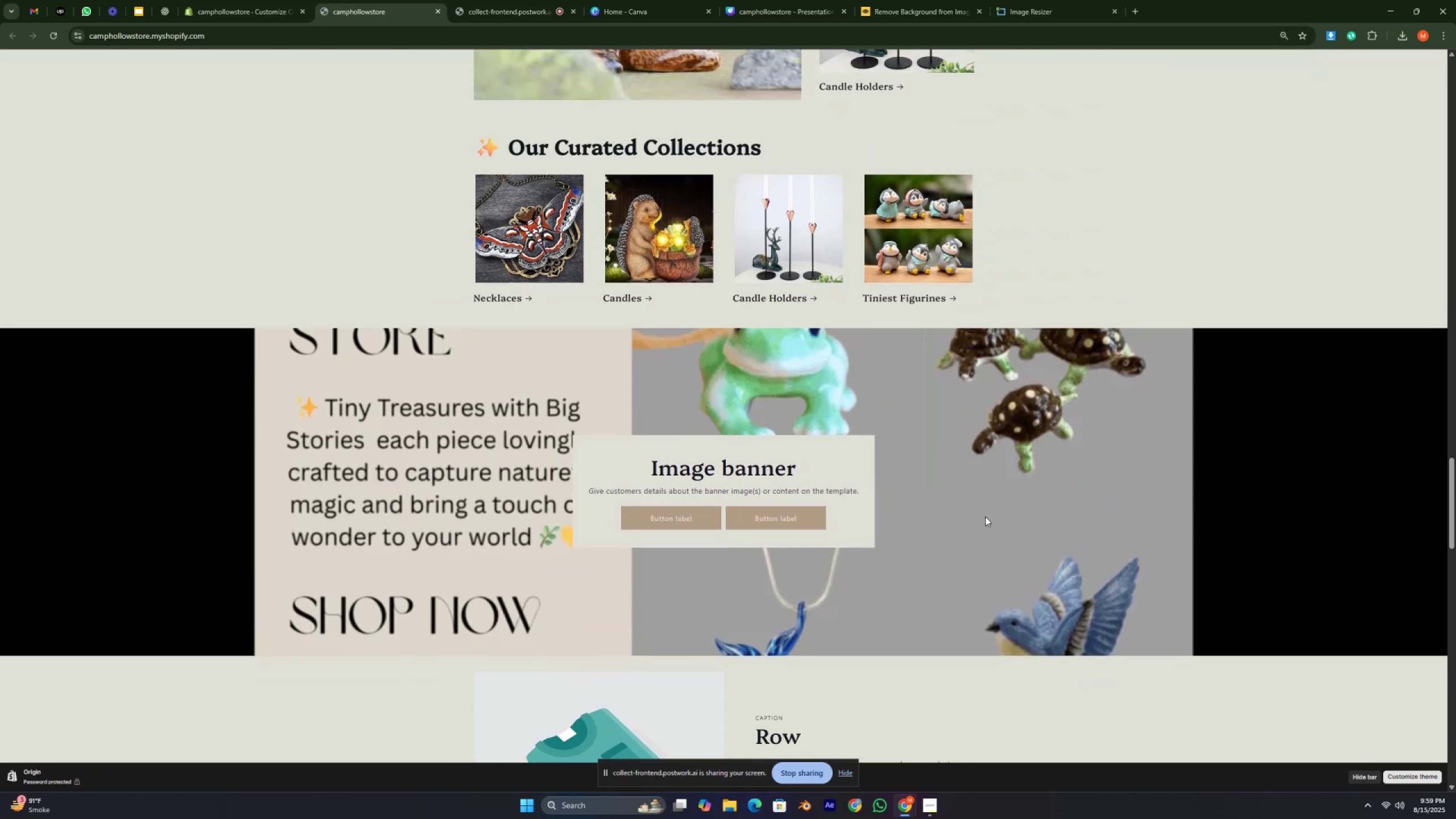 
wait(8.49)
 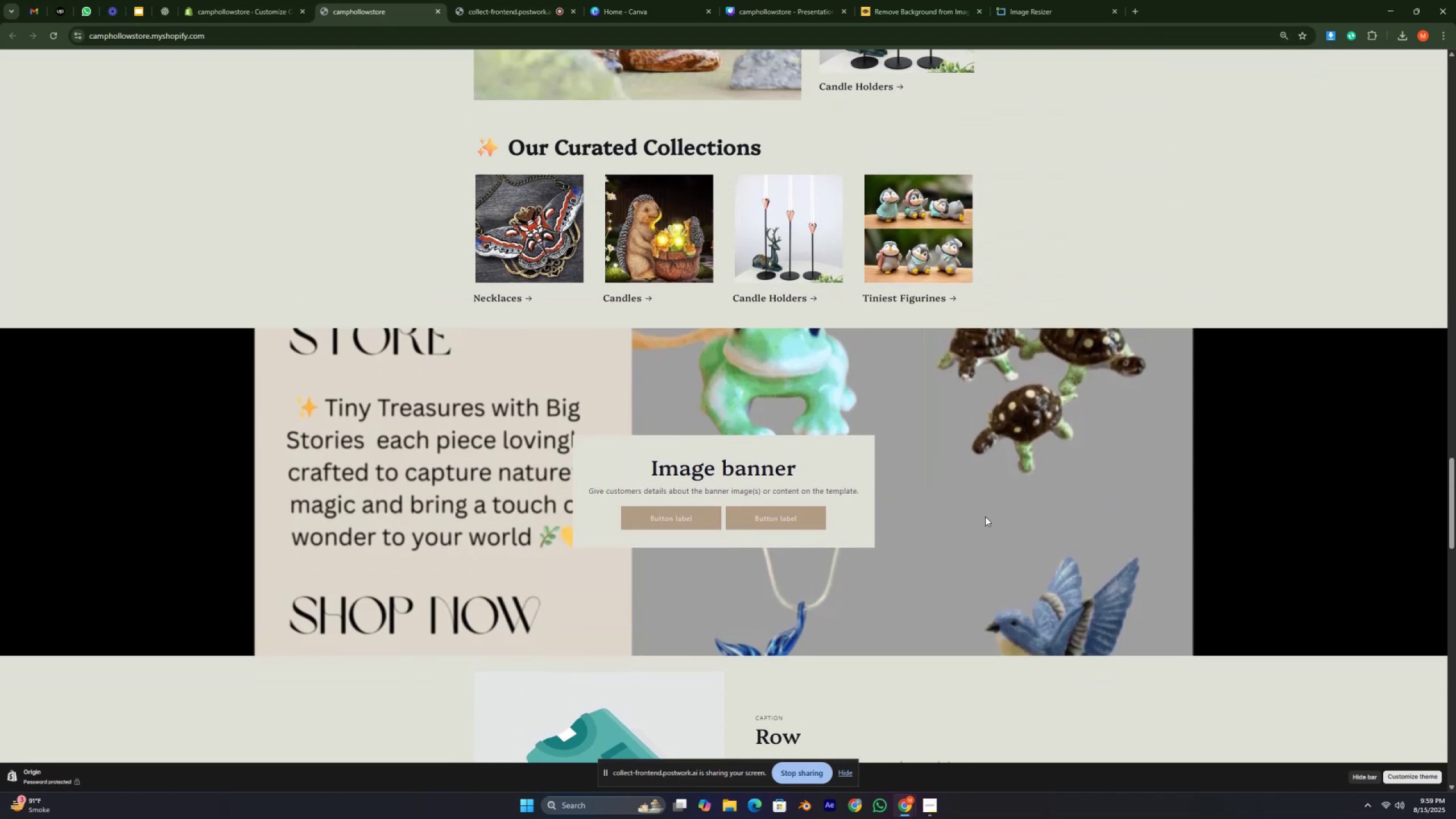 
key(Control+ControlRight)
 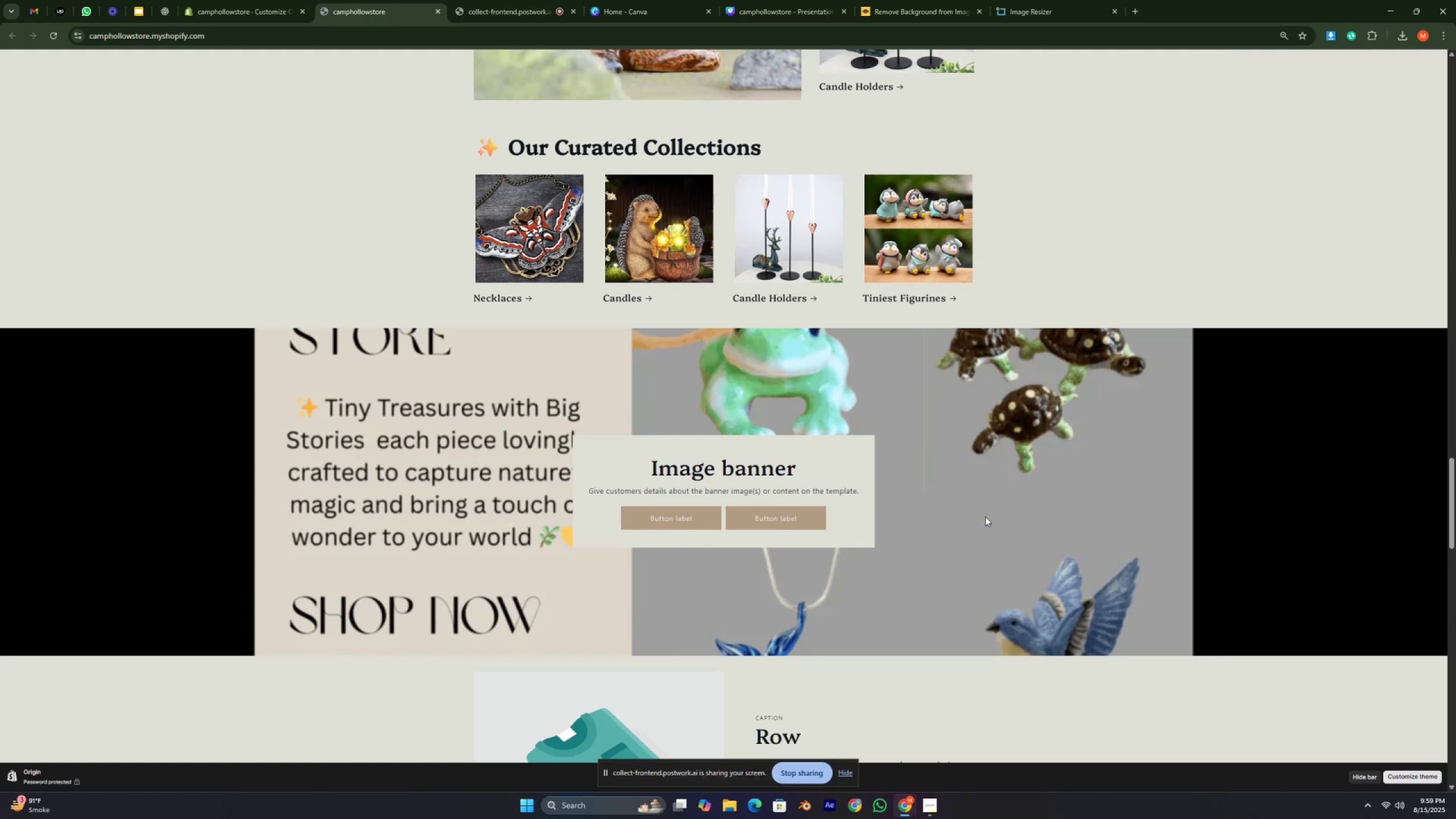 
key(Control+ControlRight)
 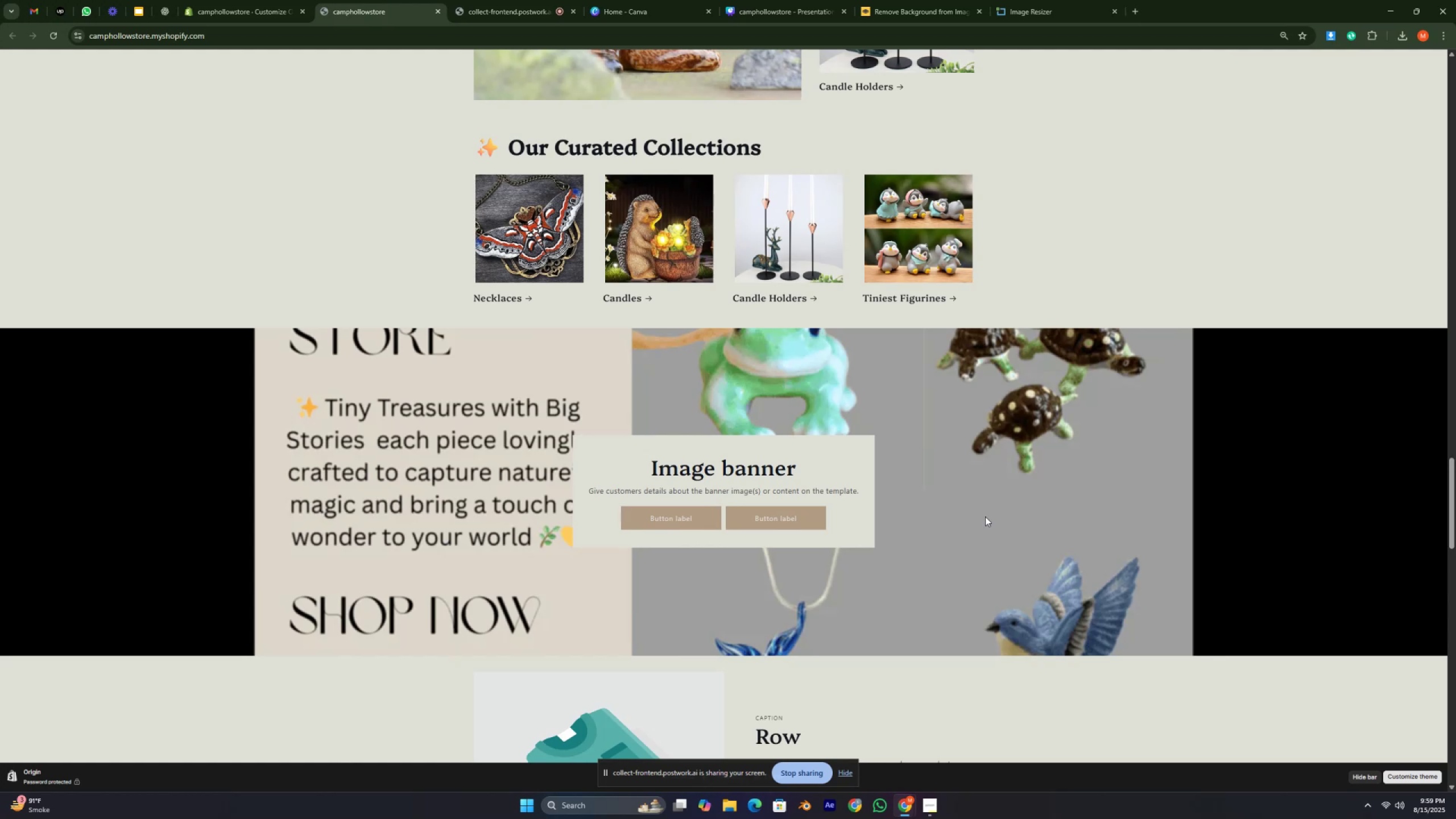 
key(Control+ControlRight)
 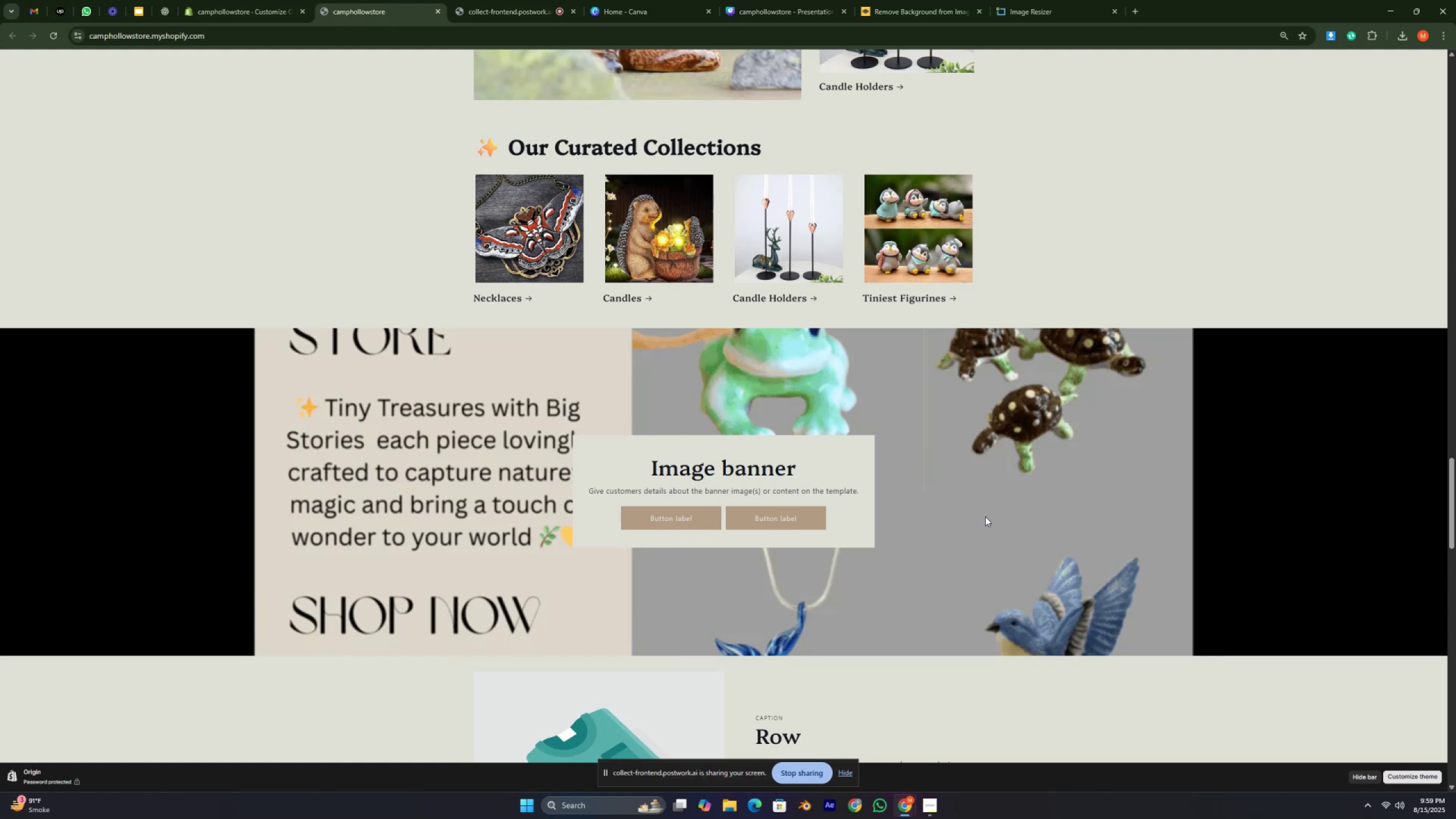 
key(Control+ControlRight)
 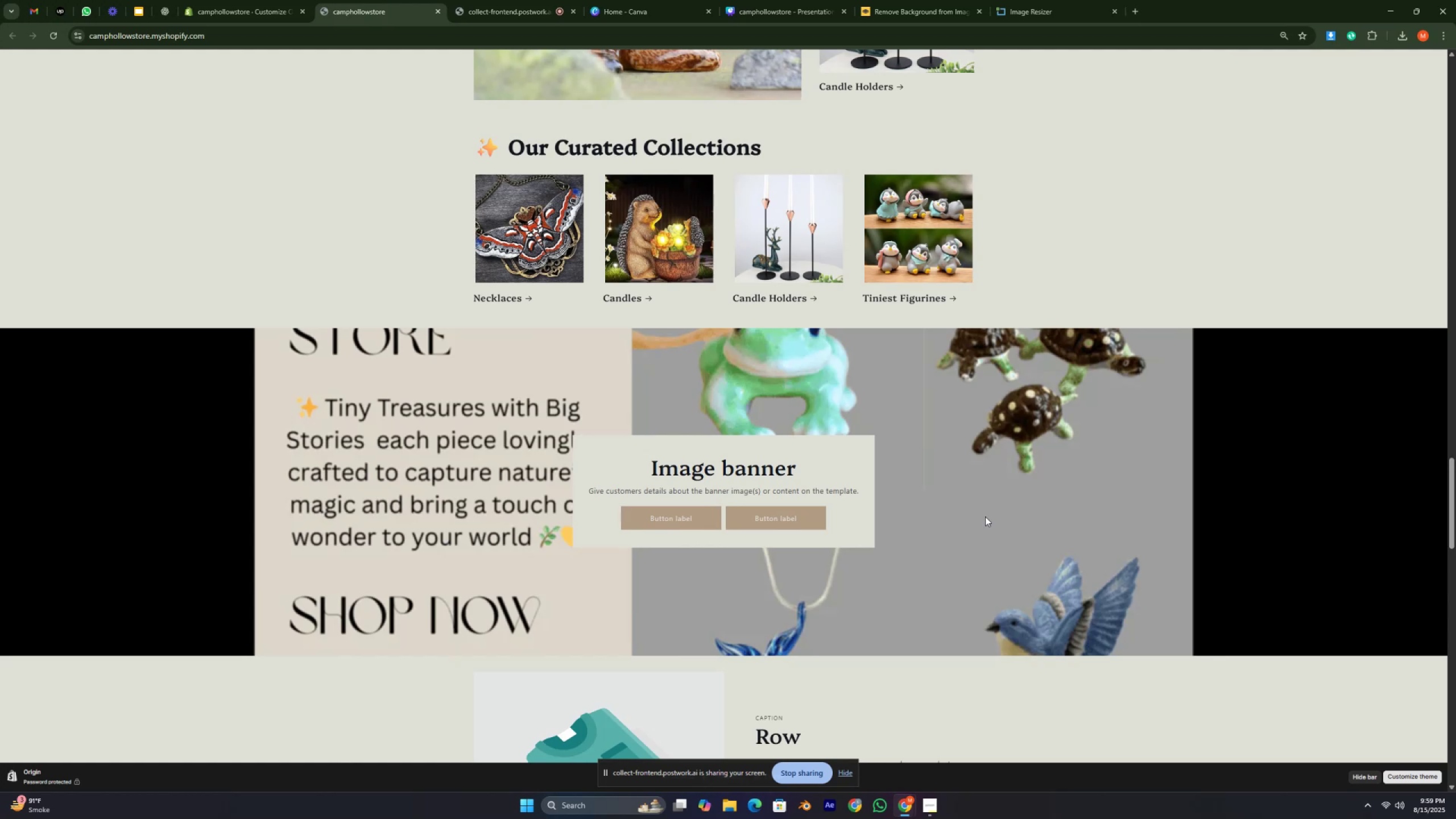 
key(Control+ControlRight)
 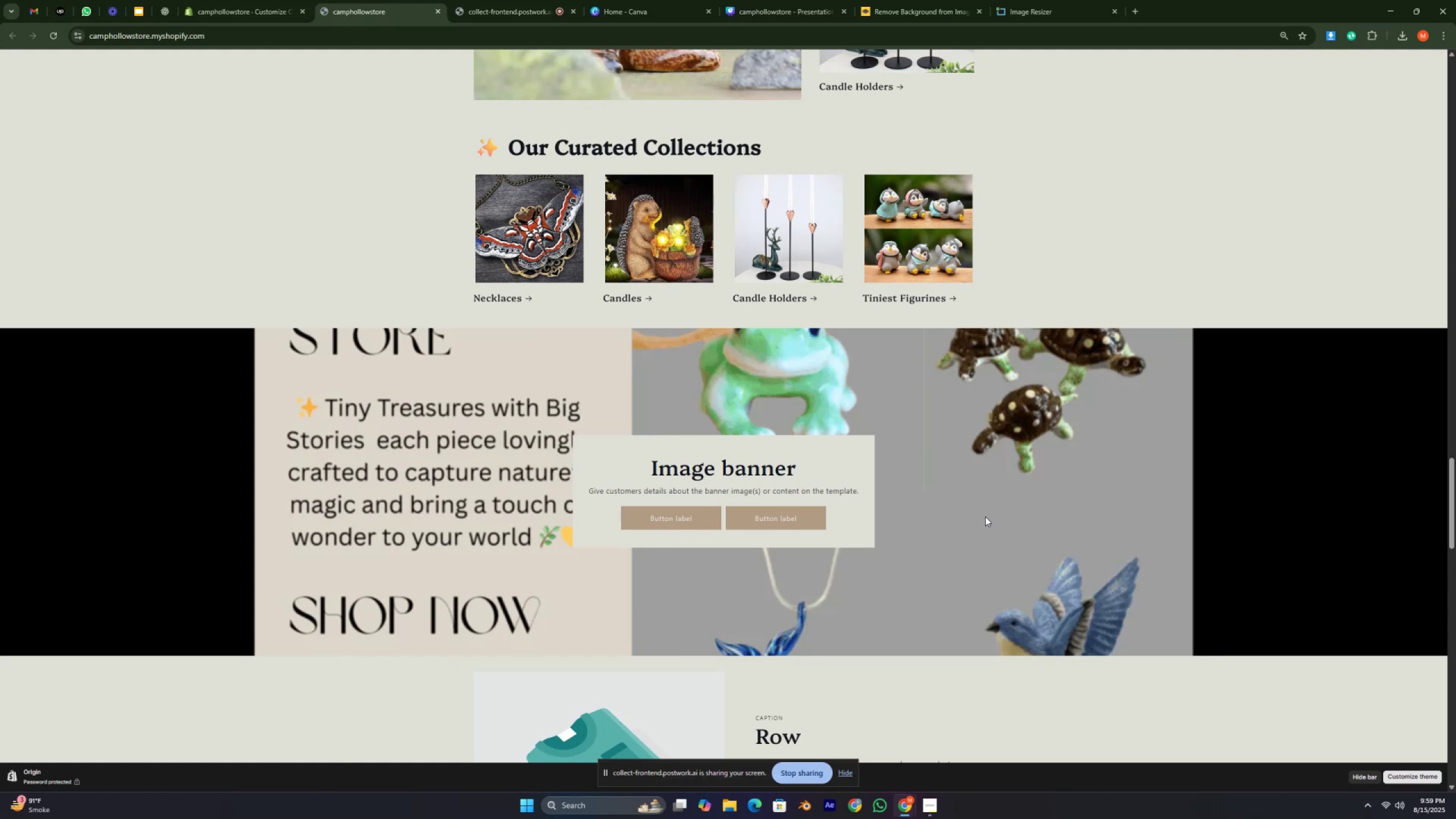 
key(Control+ControlRight)
 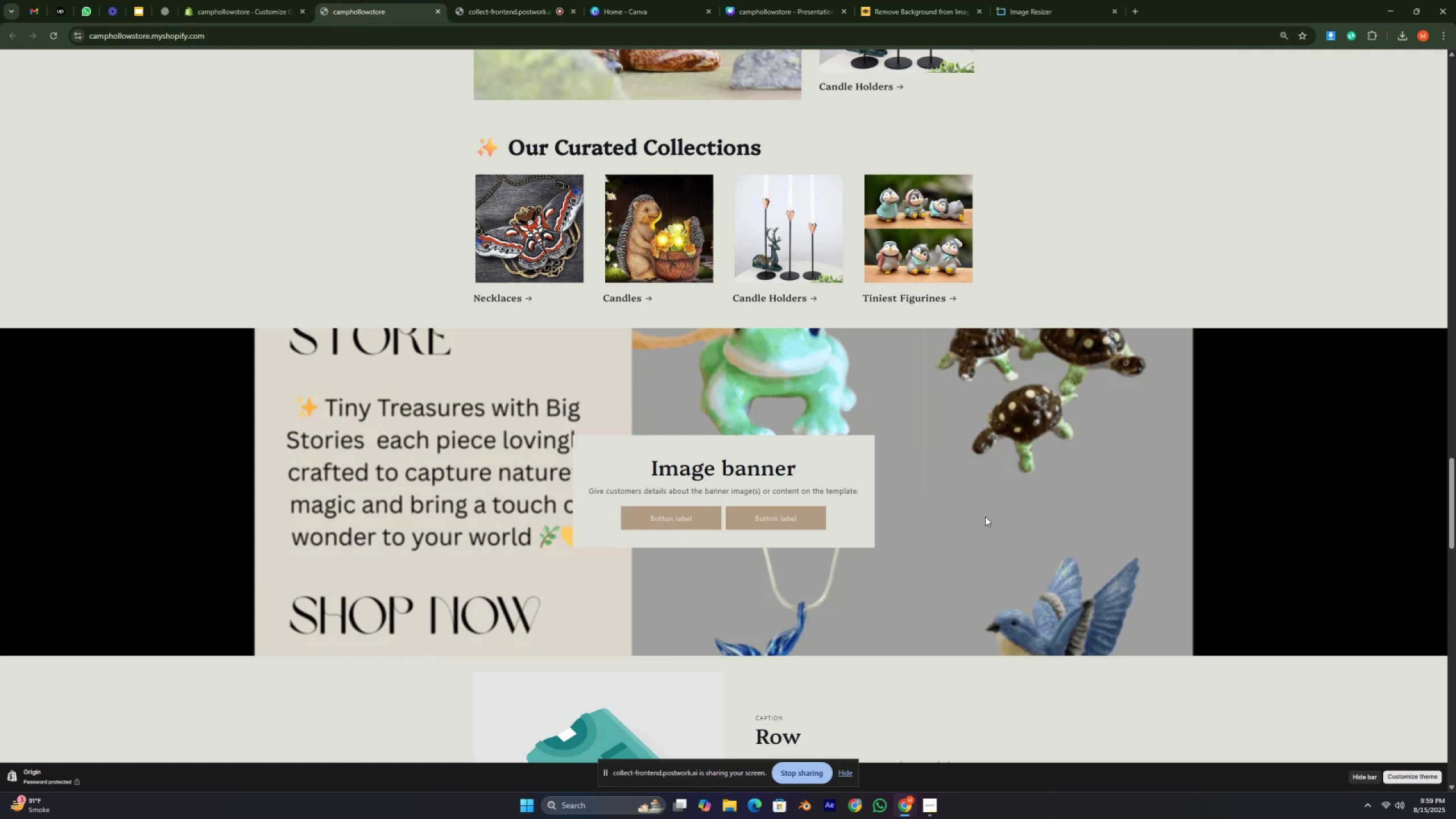 
key(Control+ControlRight)
 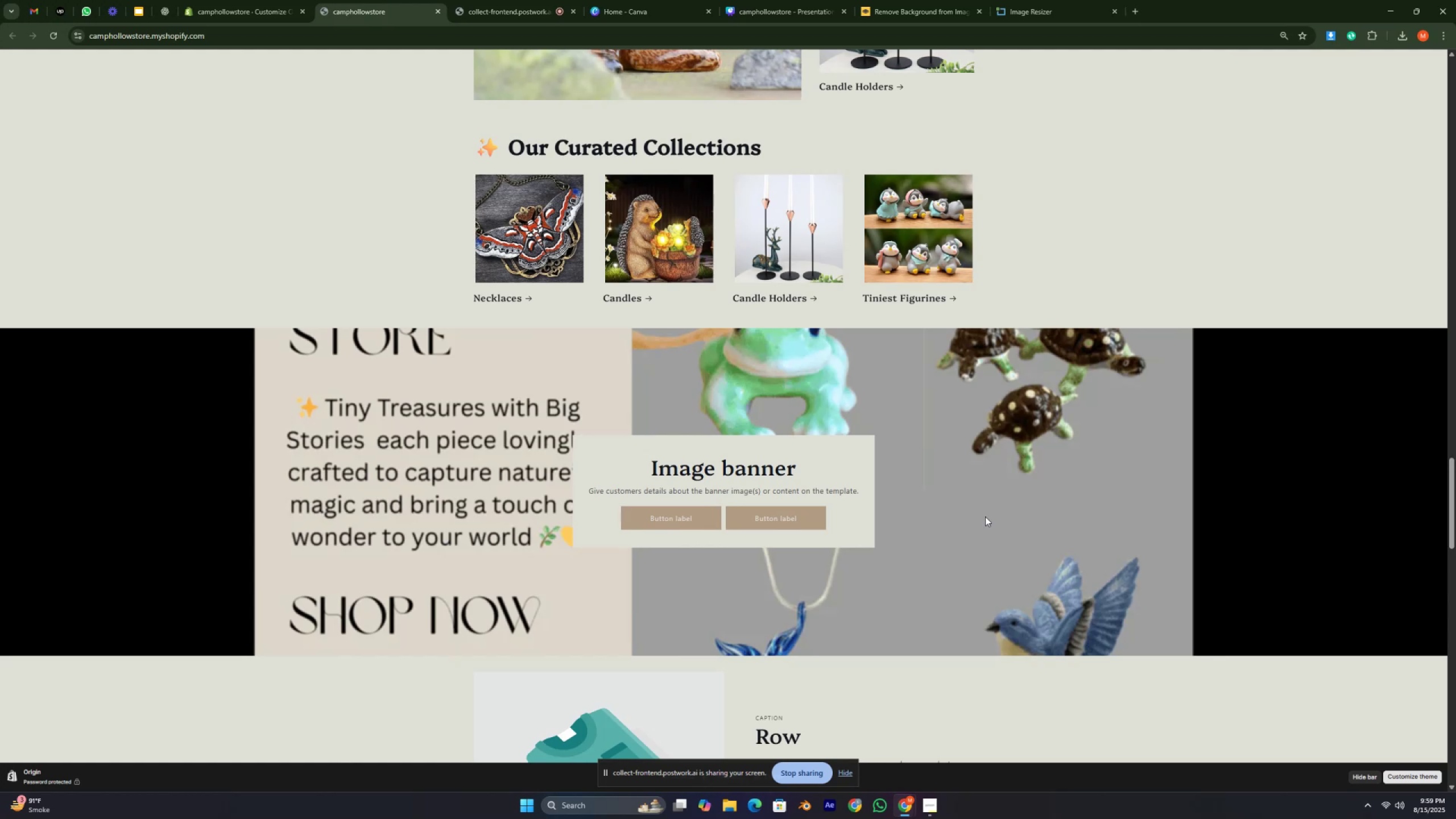 
key(Control+ControlRight)
 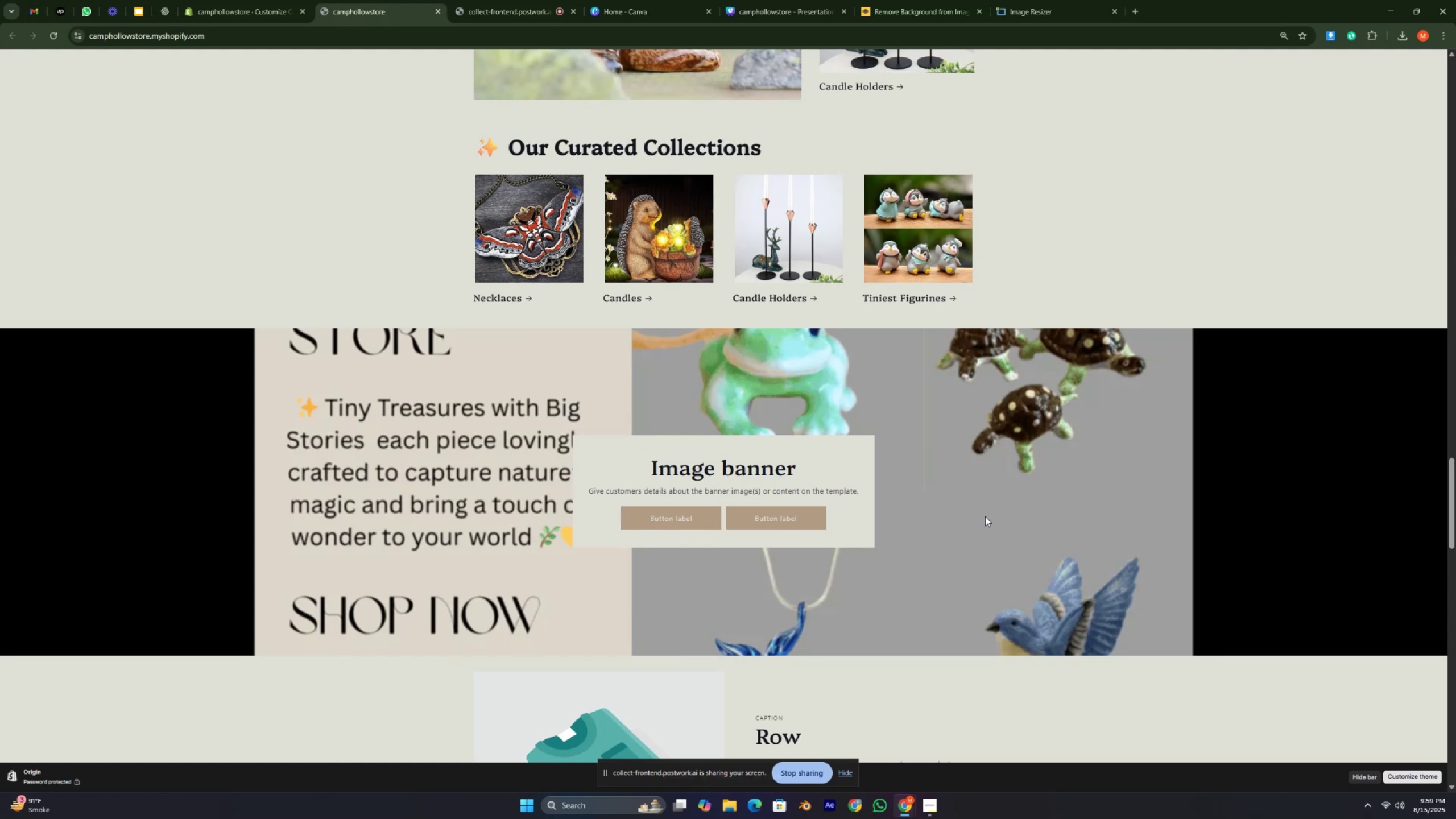 
key(Control+ControlRight)
 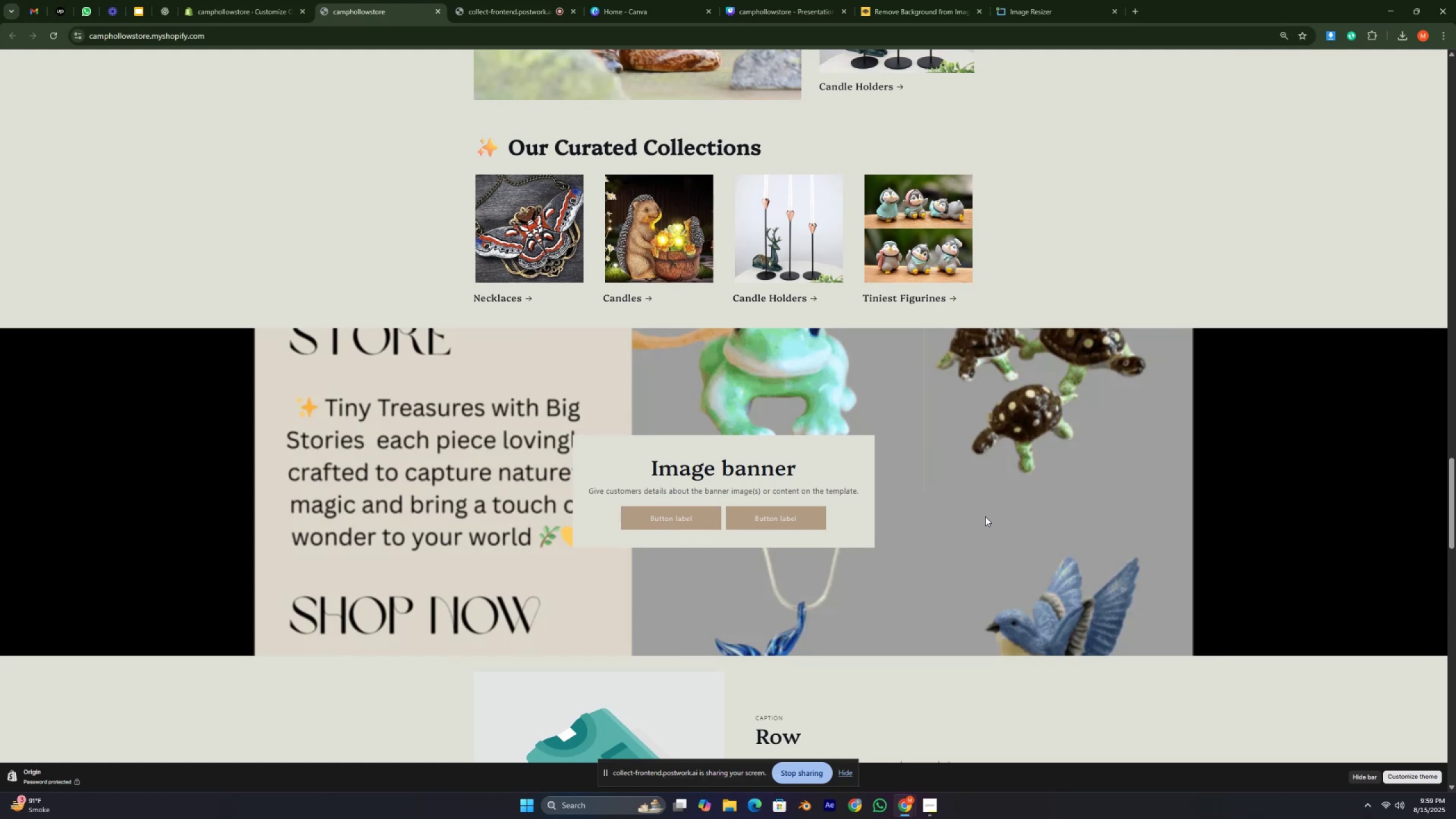 
key(Control+ControlRight)
 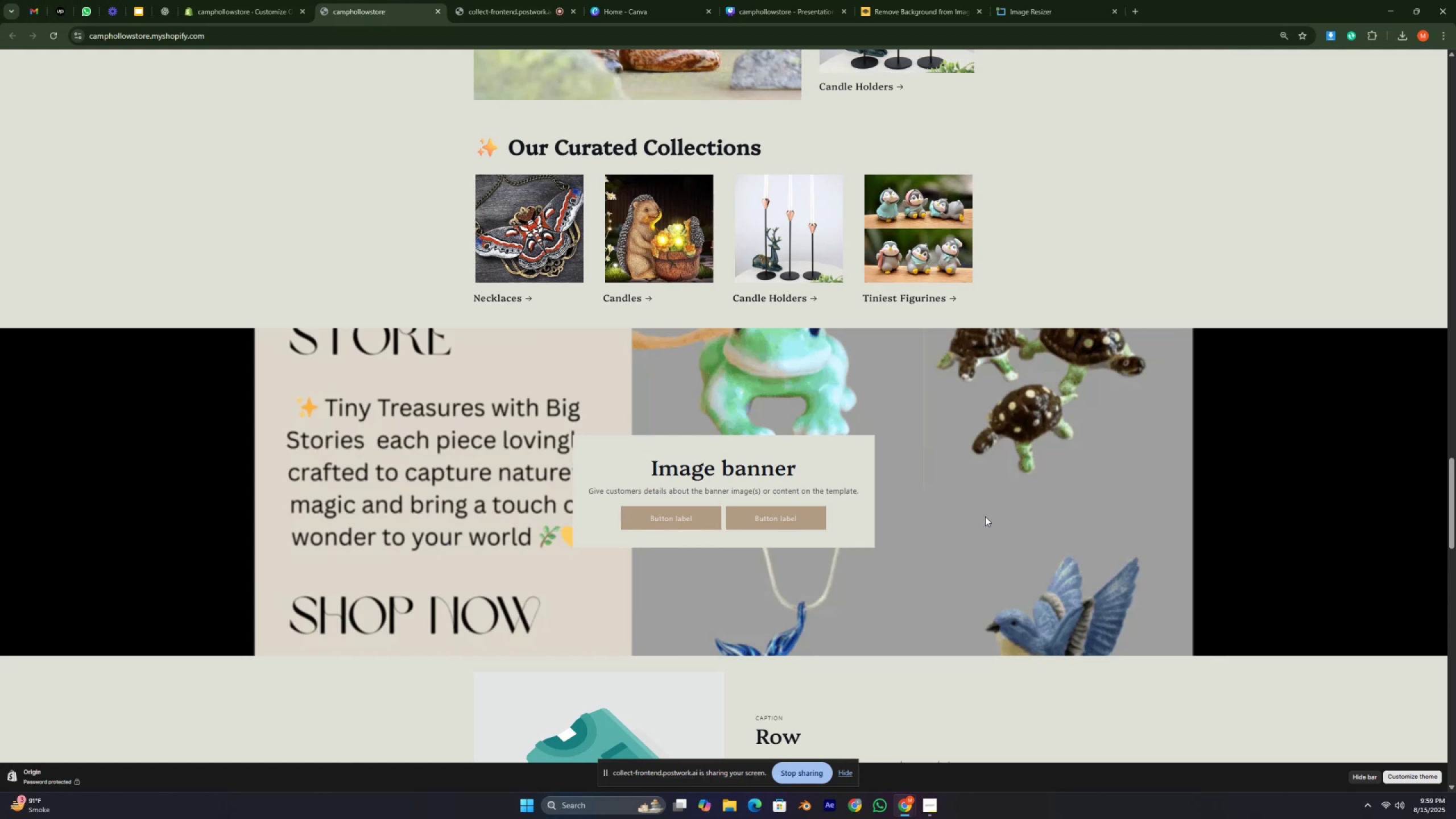 
wait(12.41)
 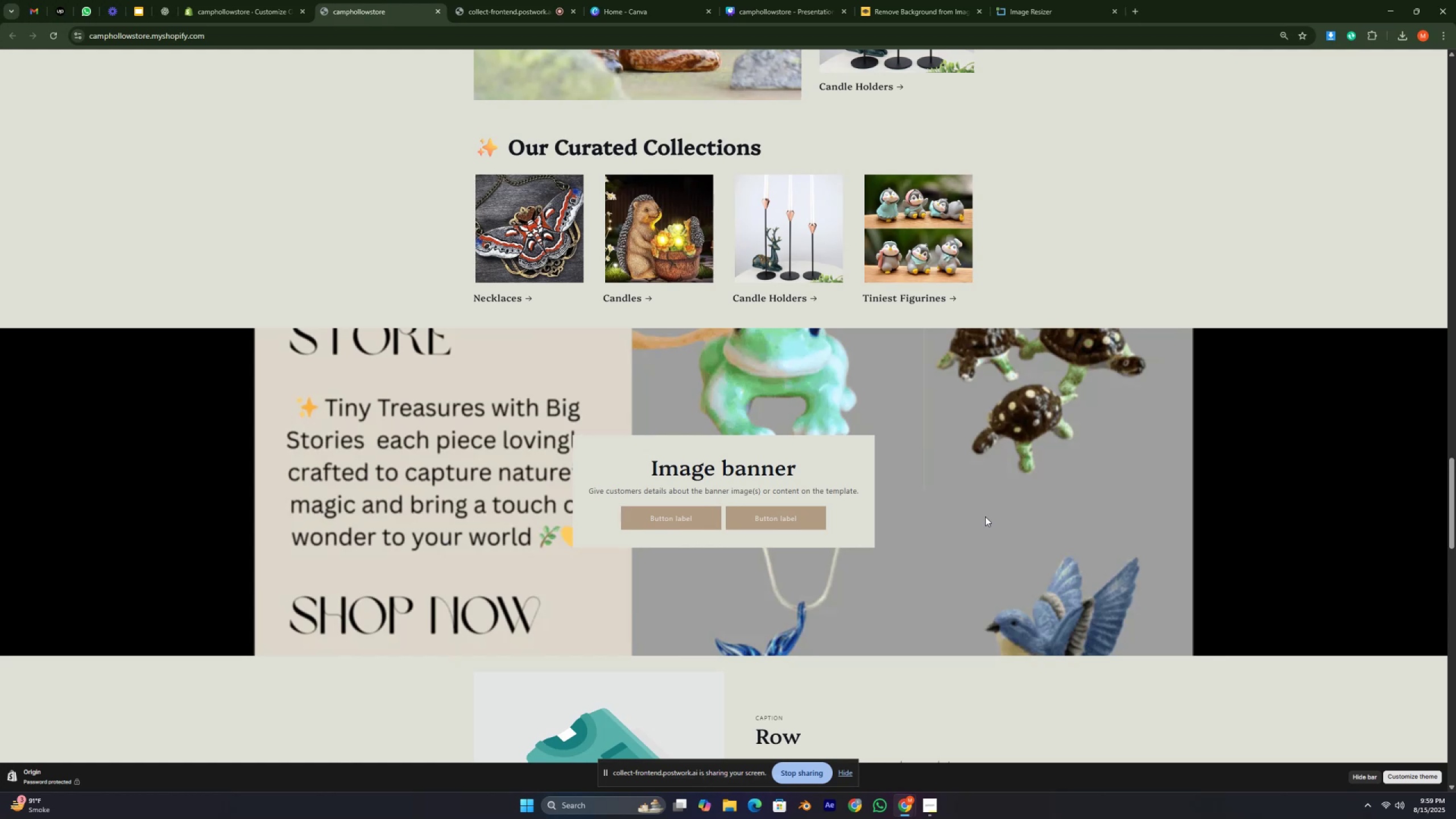 
key(Control+ControlRight)
 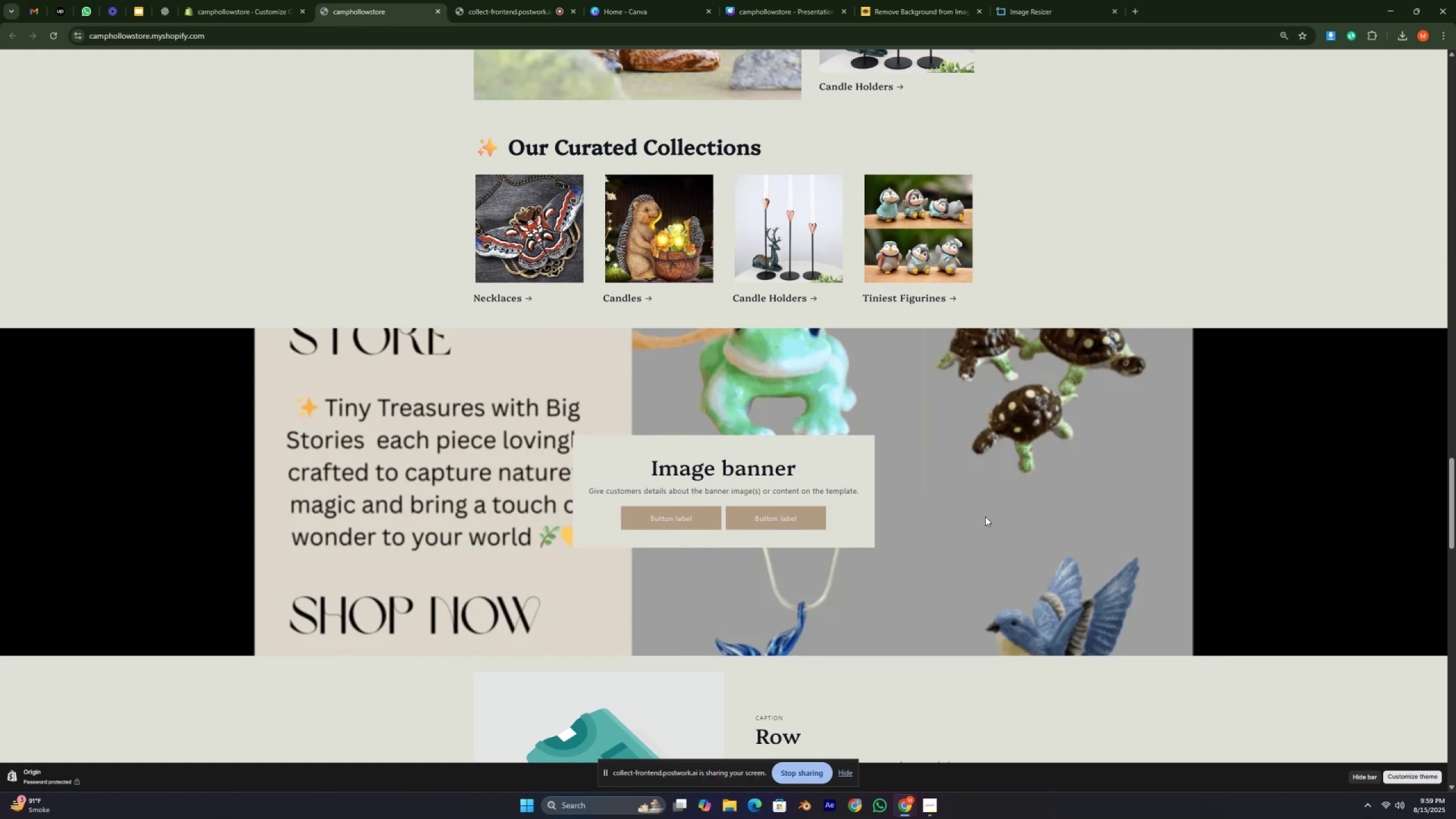 
key(Control+ControlRight)
 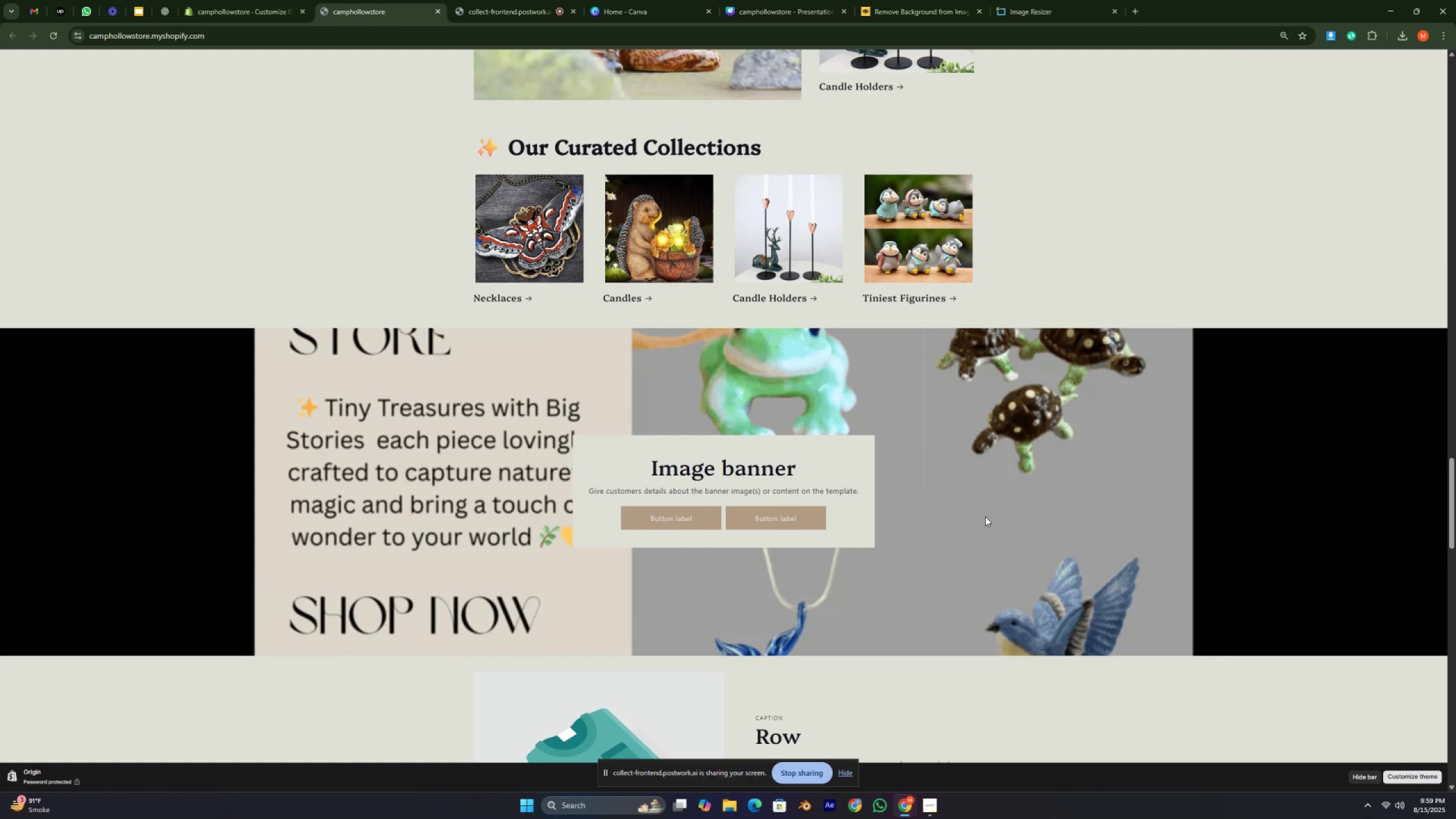 
key(Control+ControlRight)
 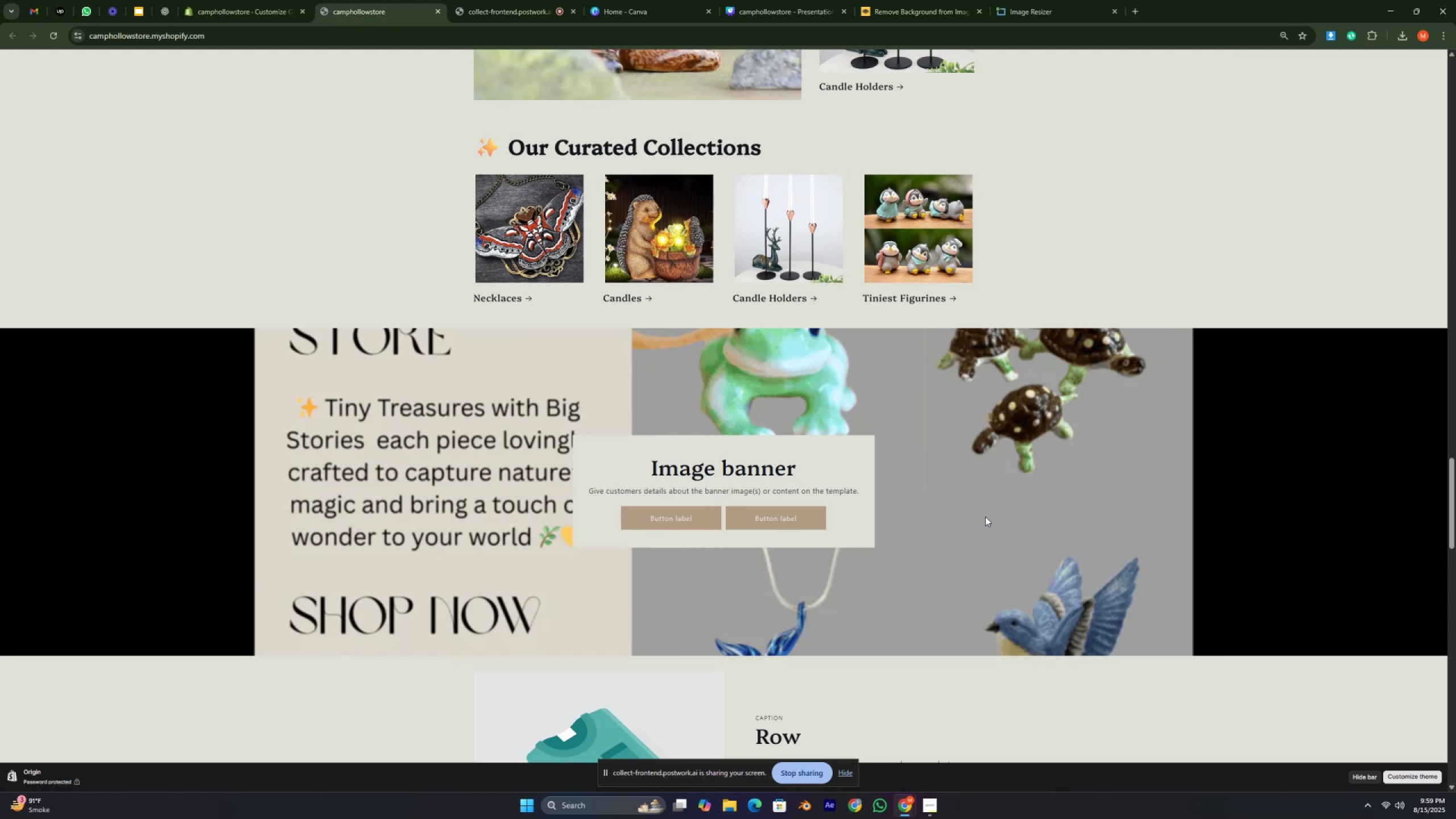 
key(Control+ControlRight)
 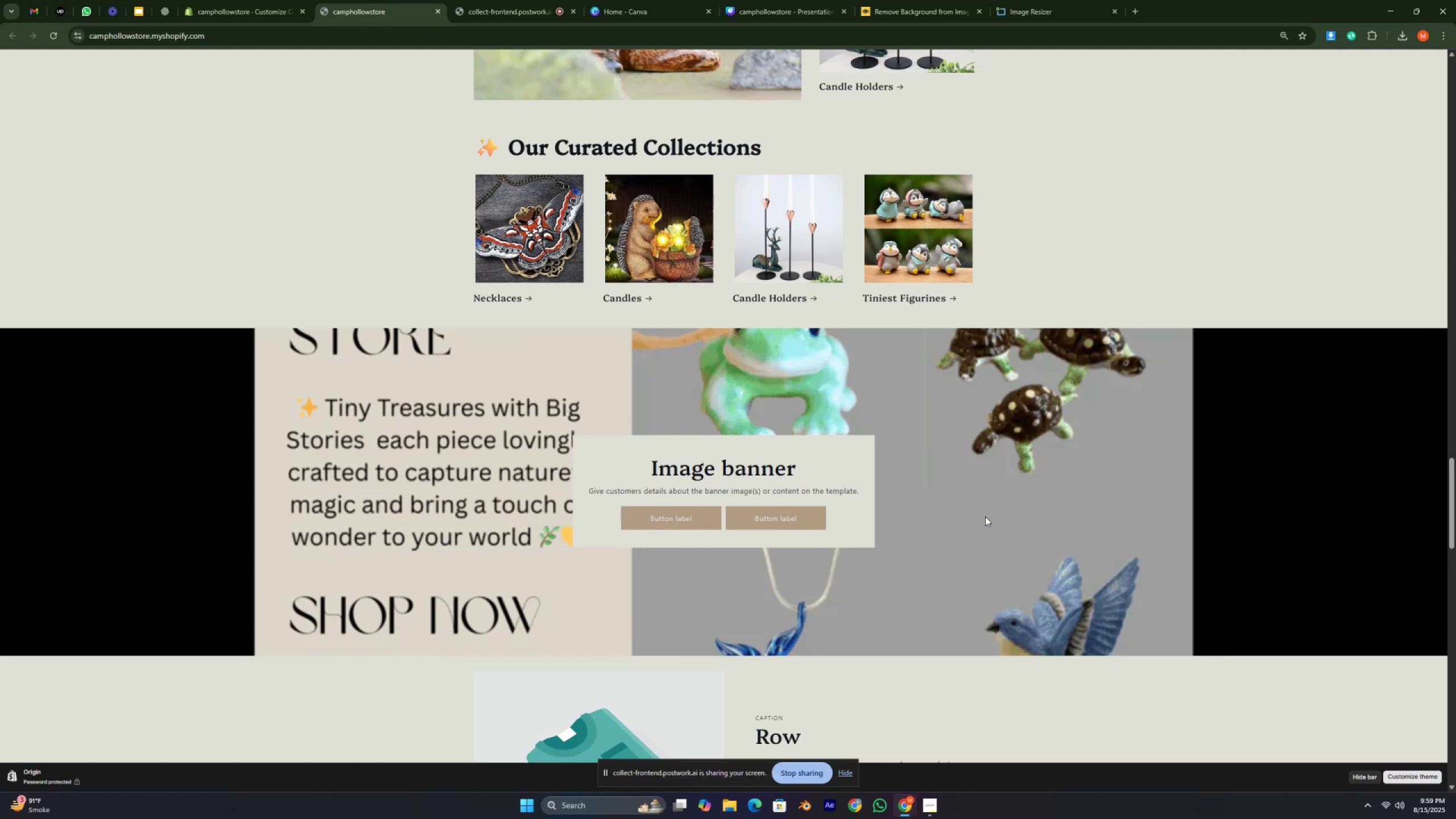 
key(Control+ControlRight)
 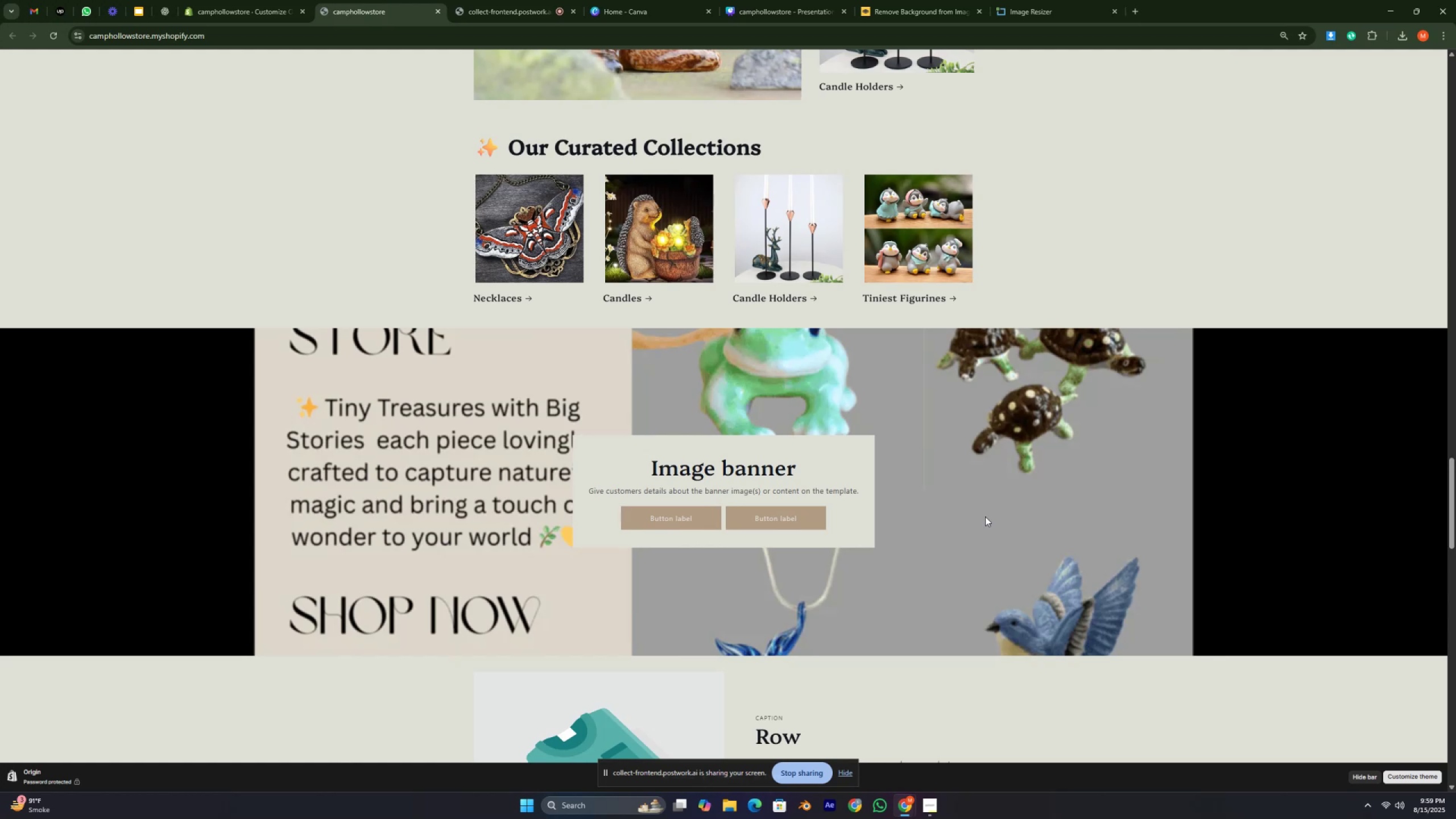 
key(Control+ControlRight)
 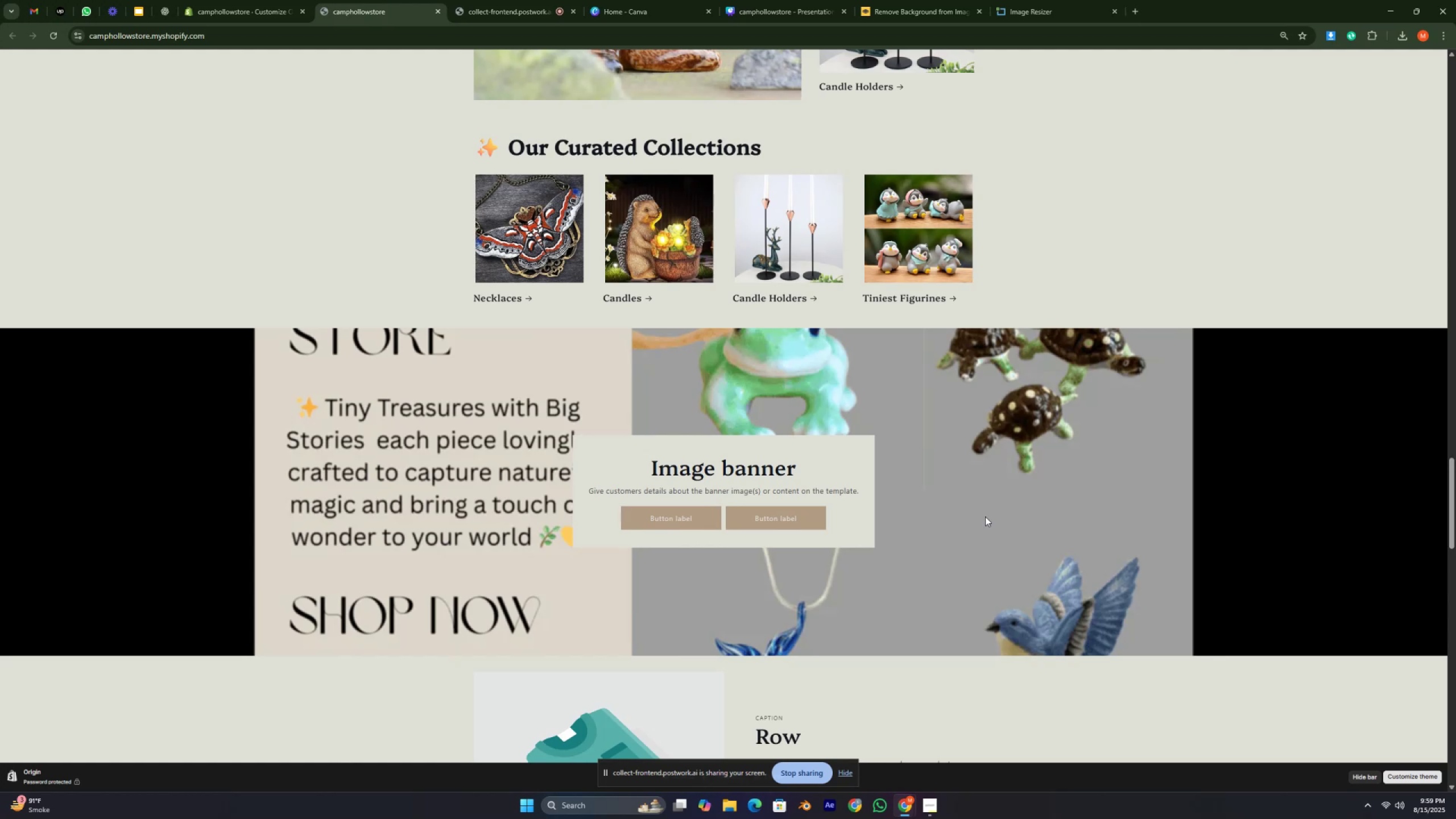 
key(Control+ControlRight)
 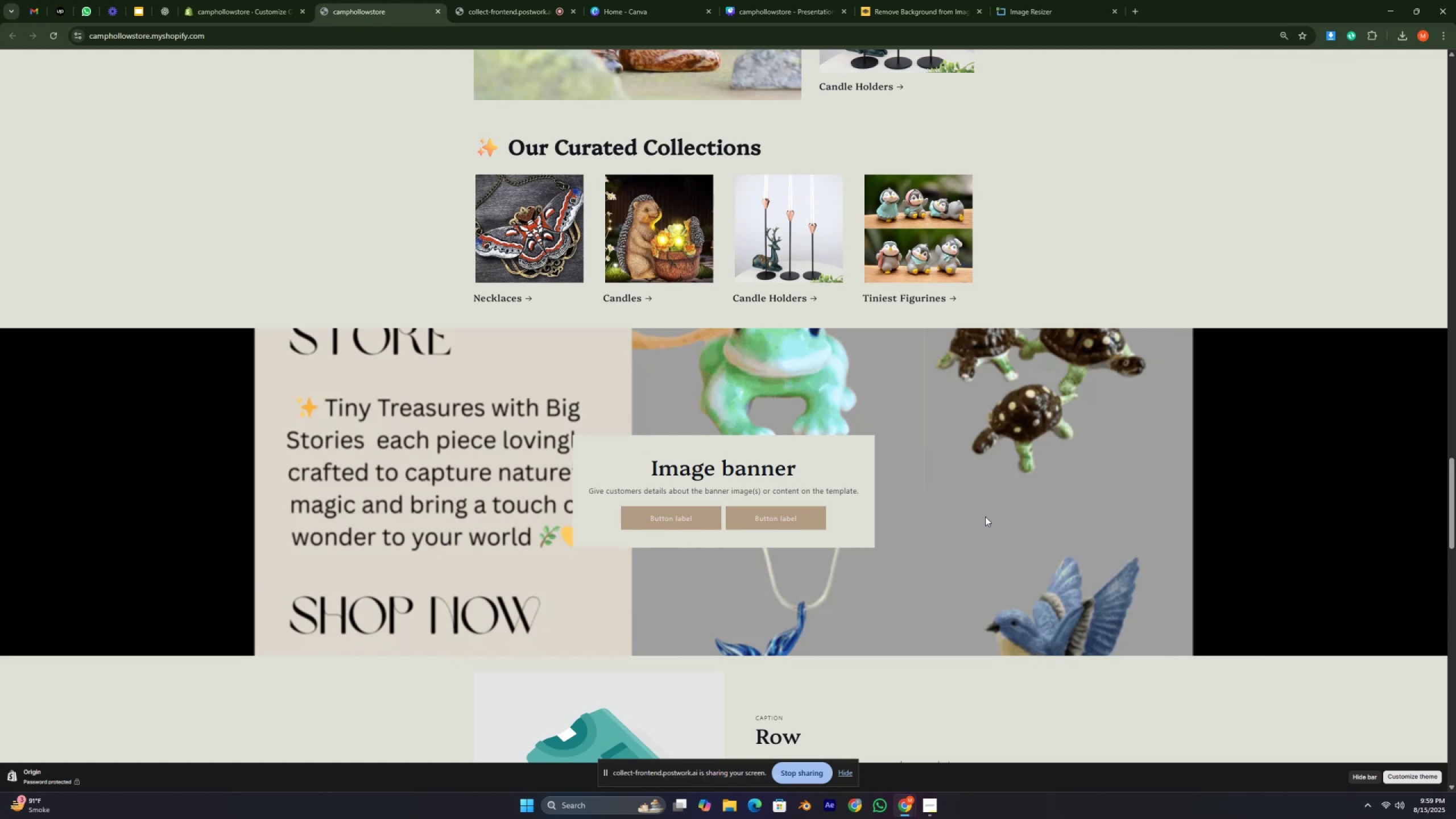 
wait(13.34)
 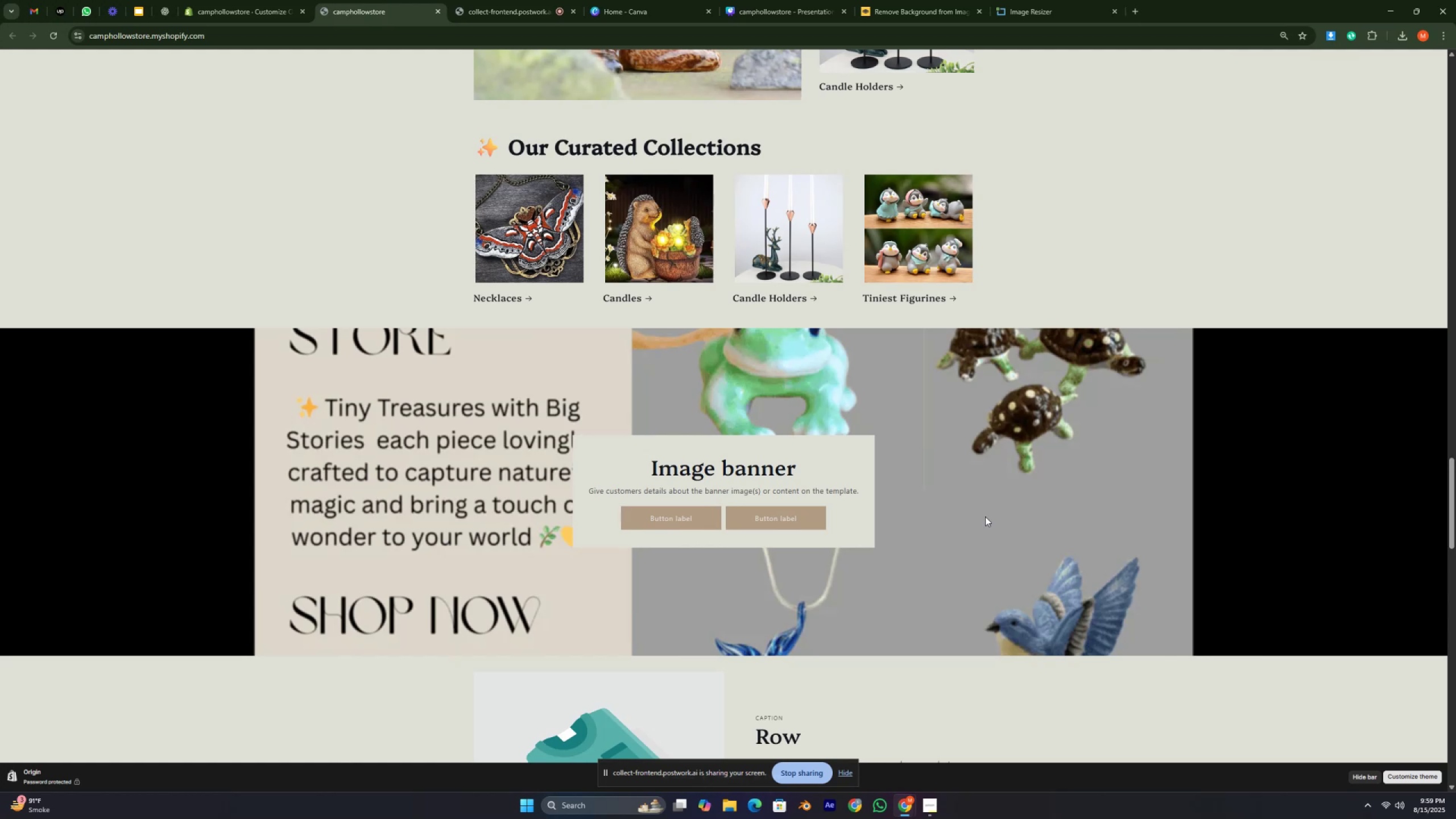 
key(Control+ControlRight)
 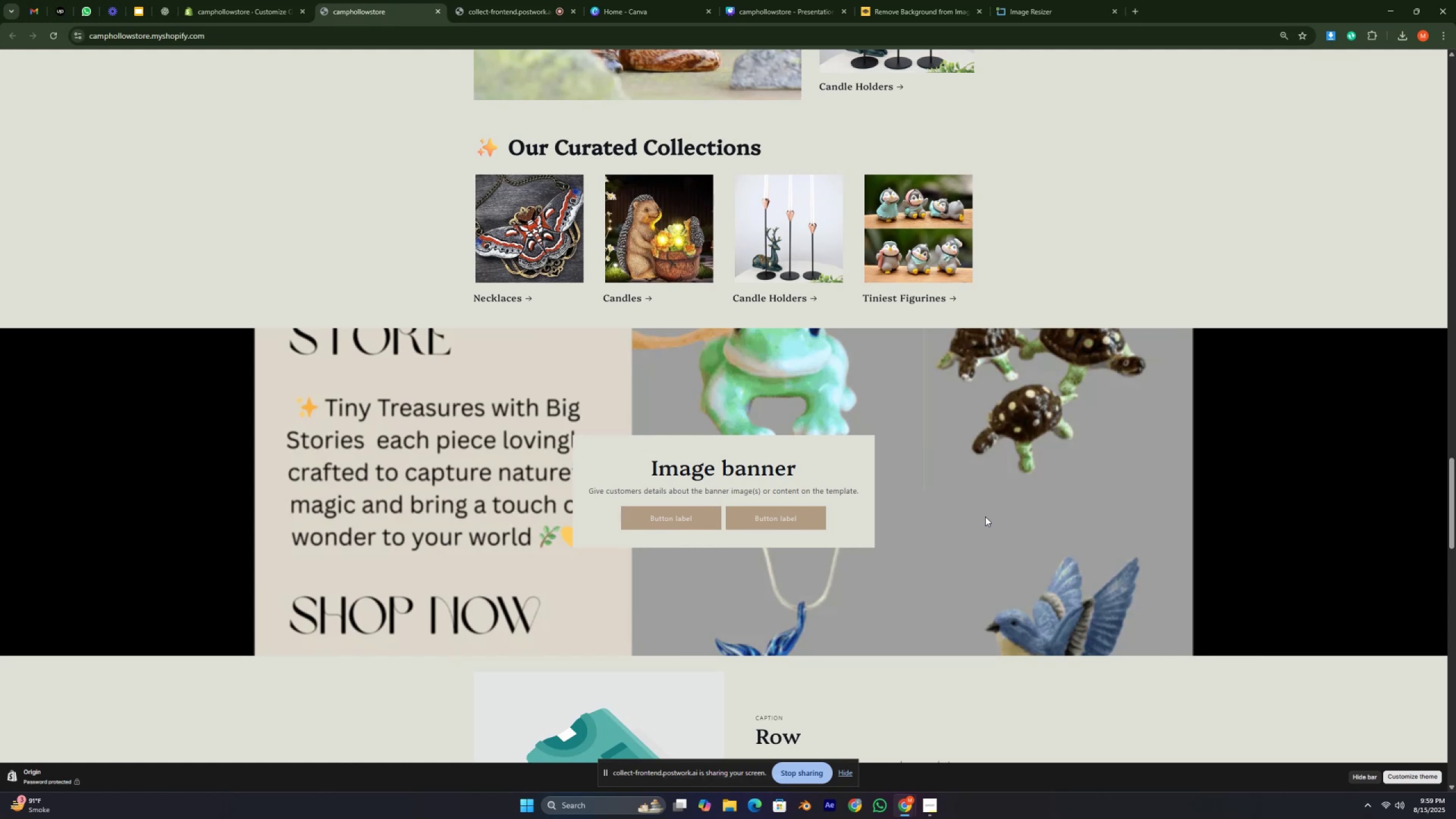 
key(Control+ControlRight)
 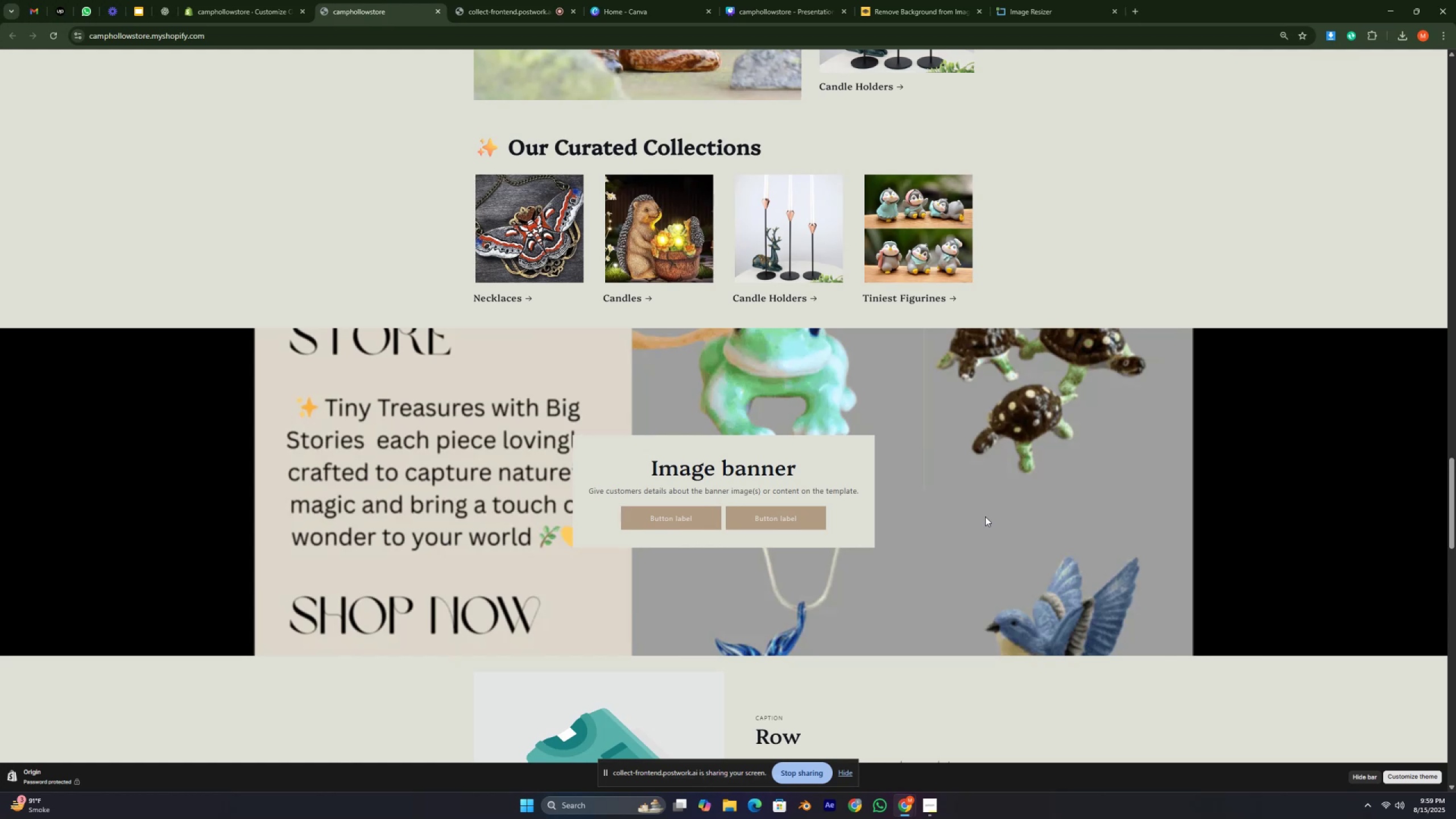 
key(Control+ControlRight)
 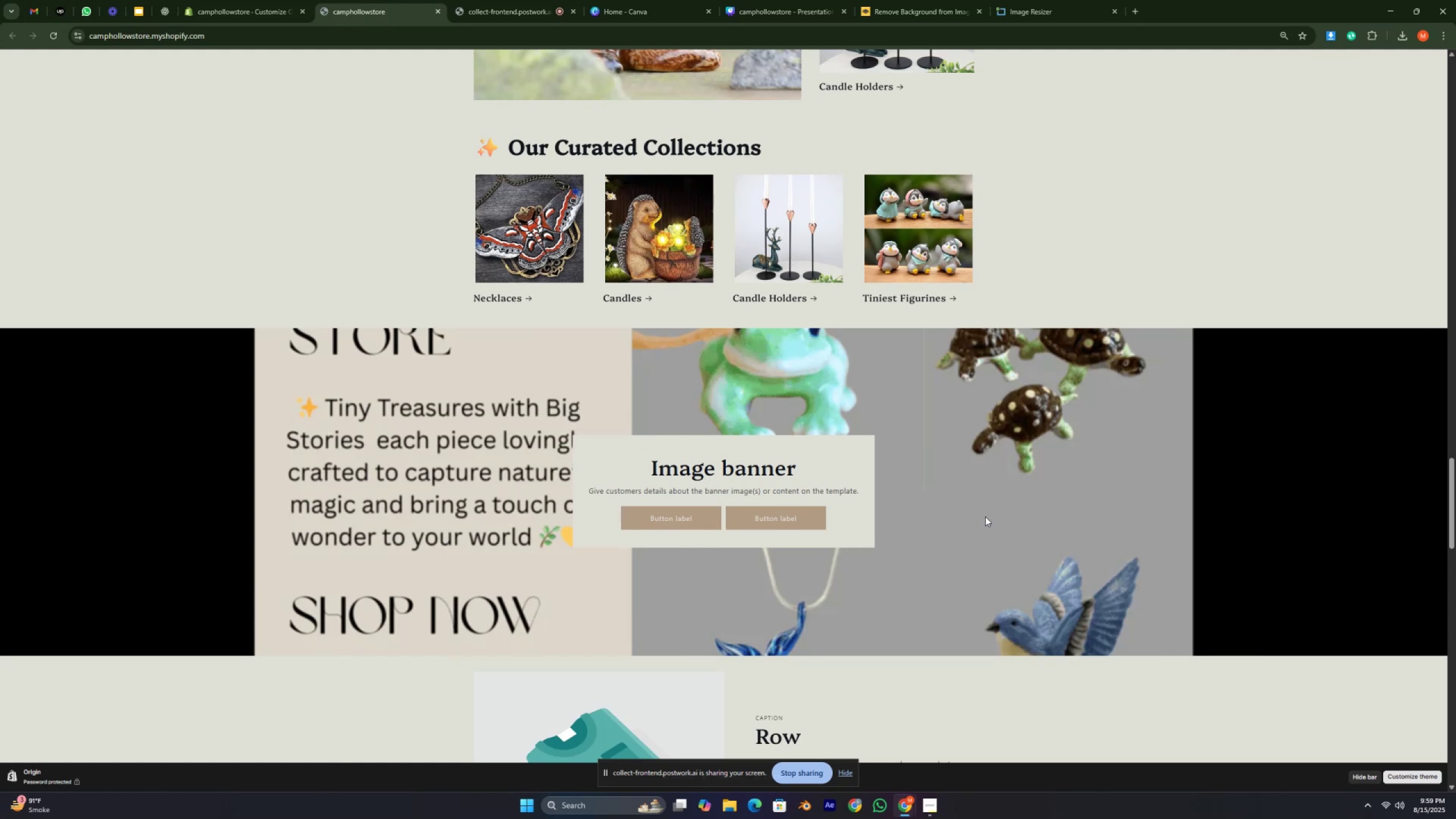 
key(Control+ControlRight)
 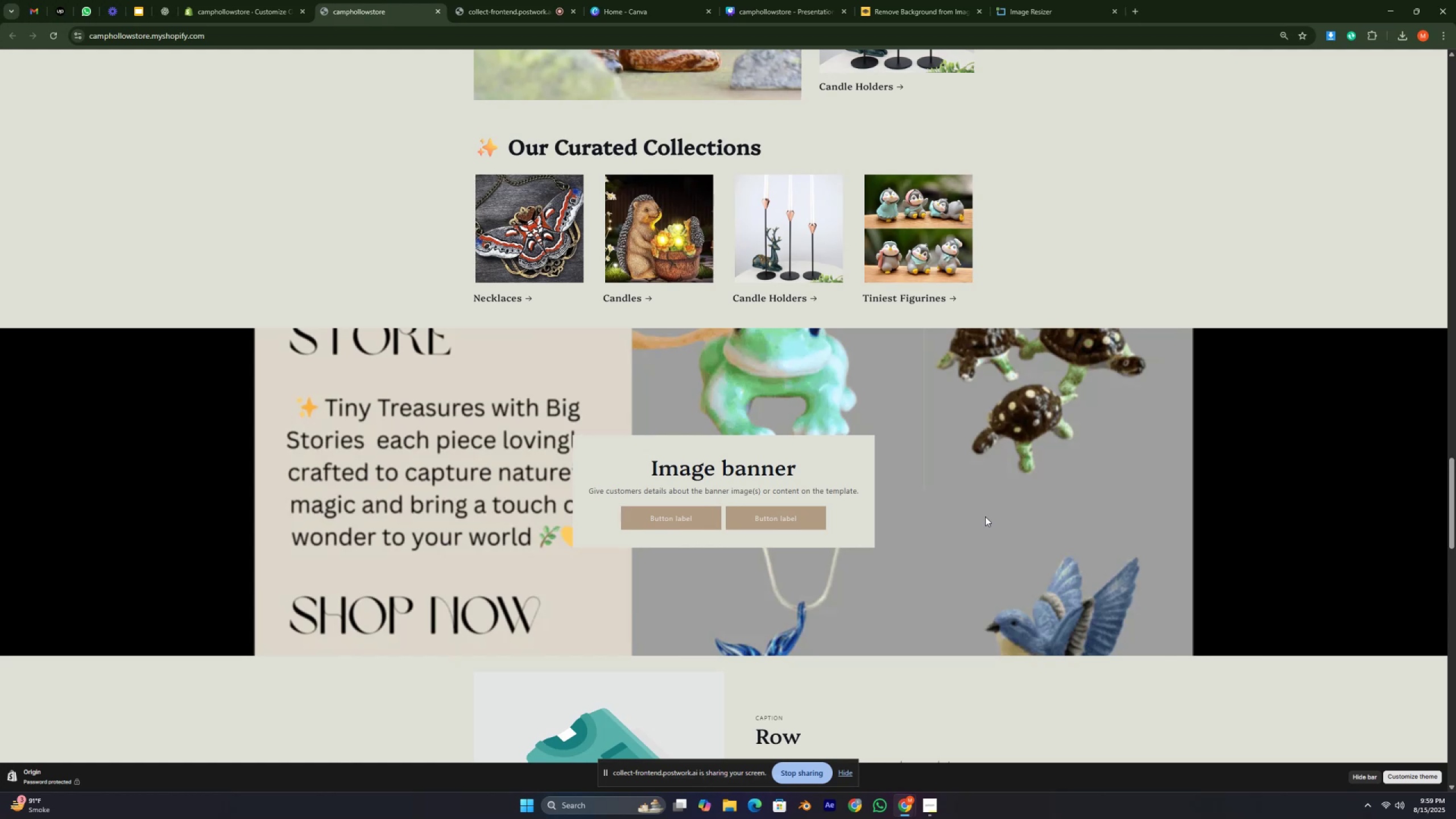 
key(Control+ControlRight)
 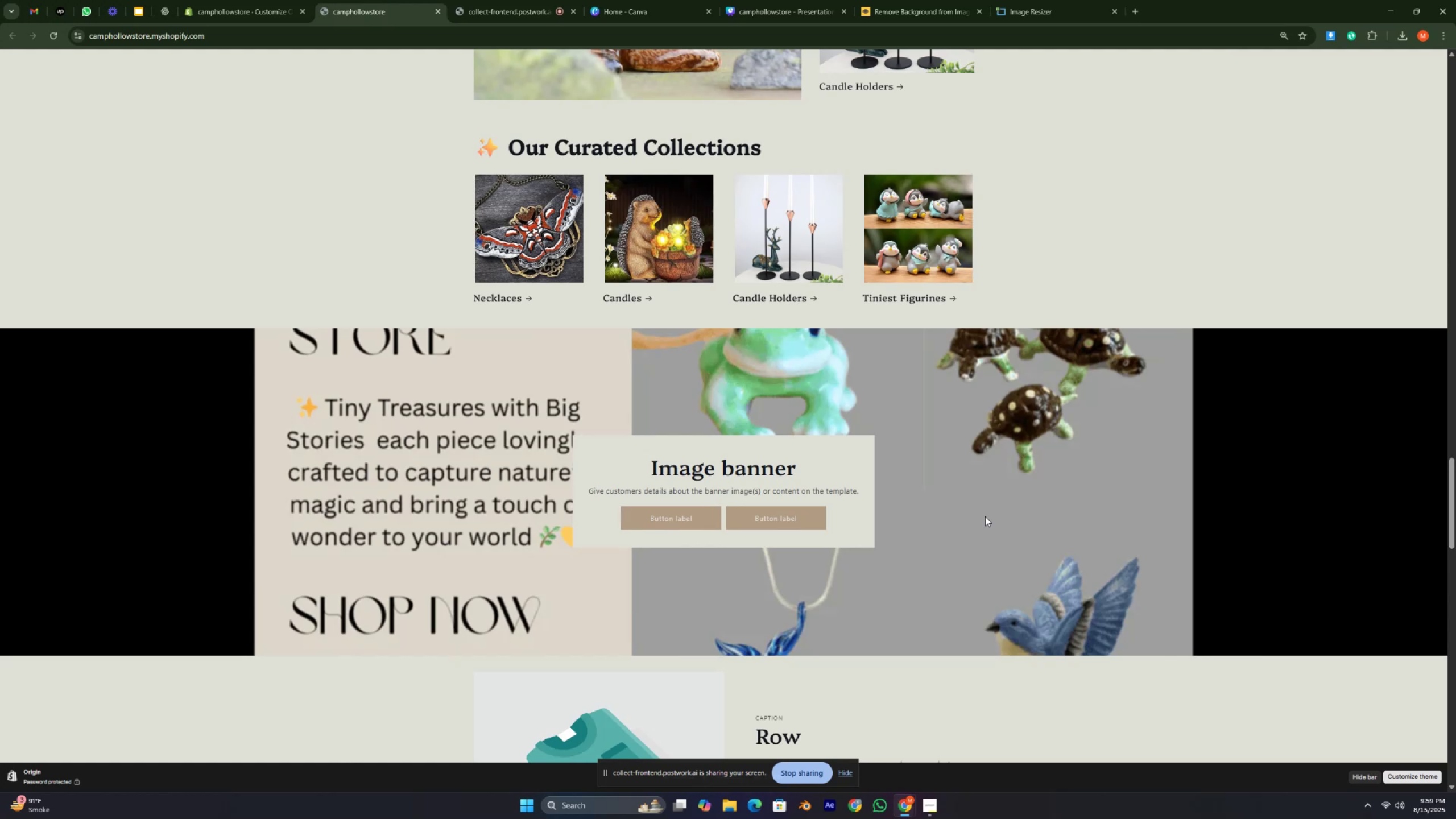 
key(Control+ControlRight)
 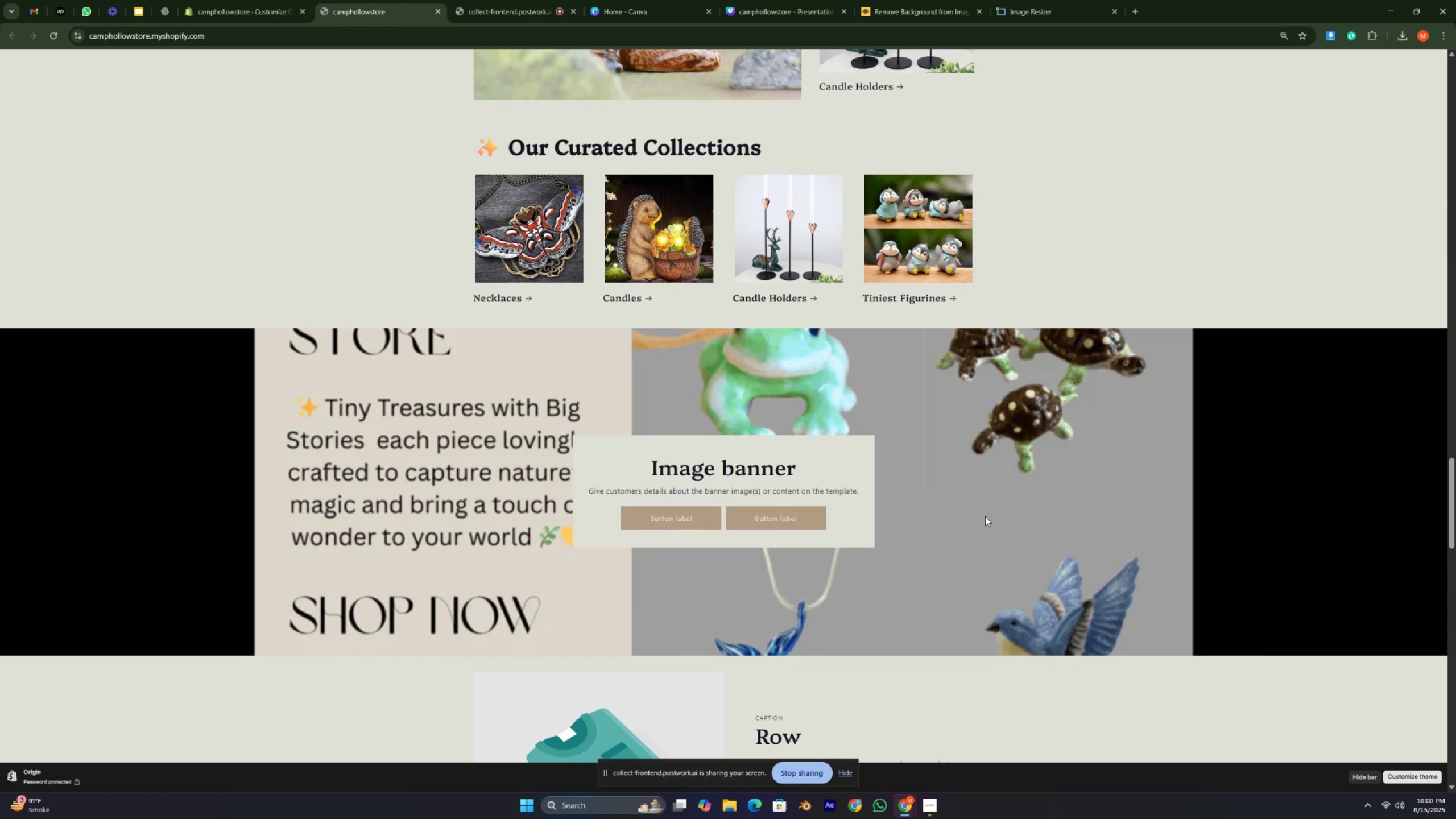 
key(Control+ControlRight)
 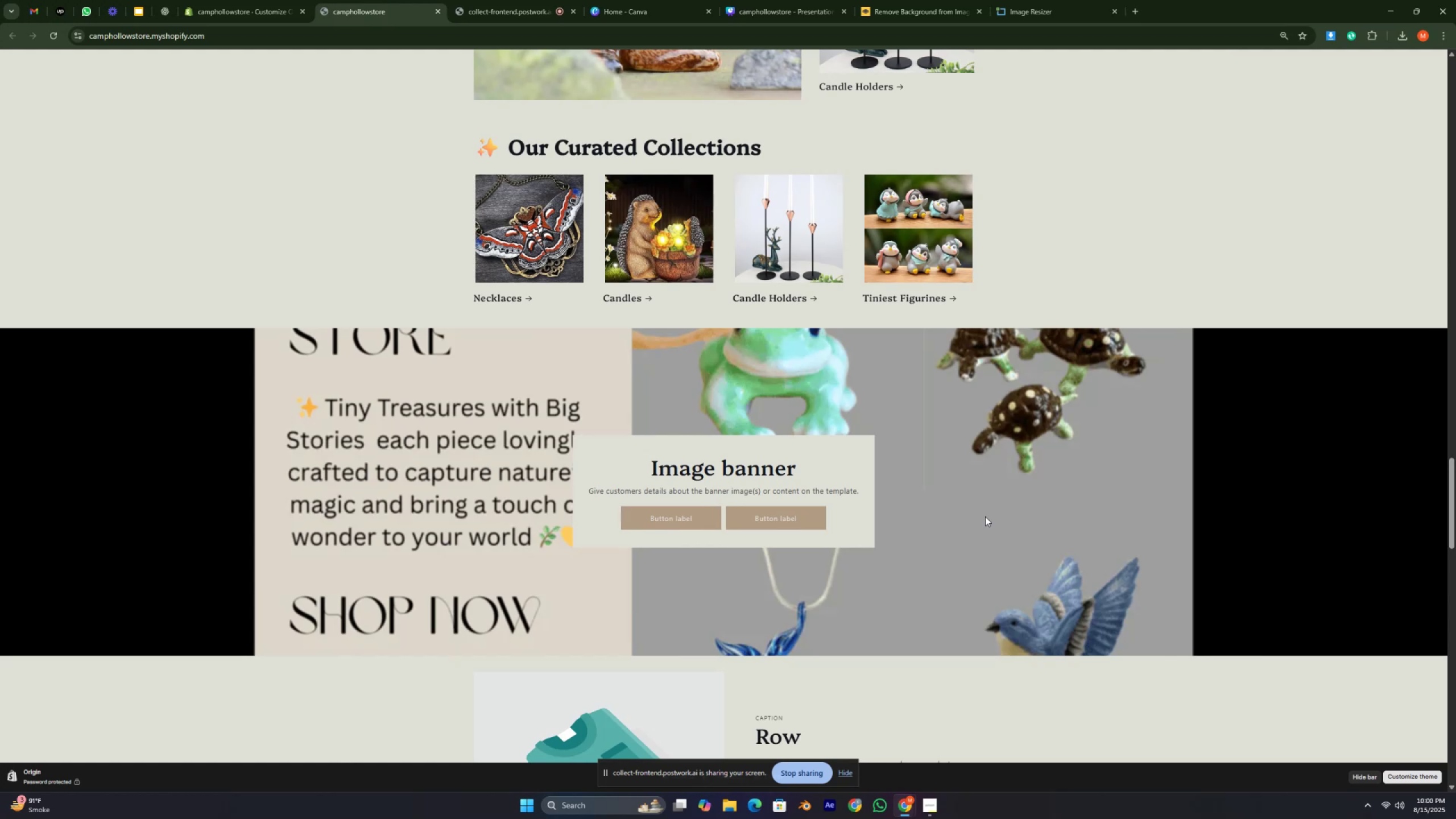 
key(Control+ControlRight)
 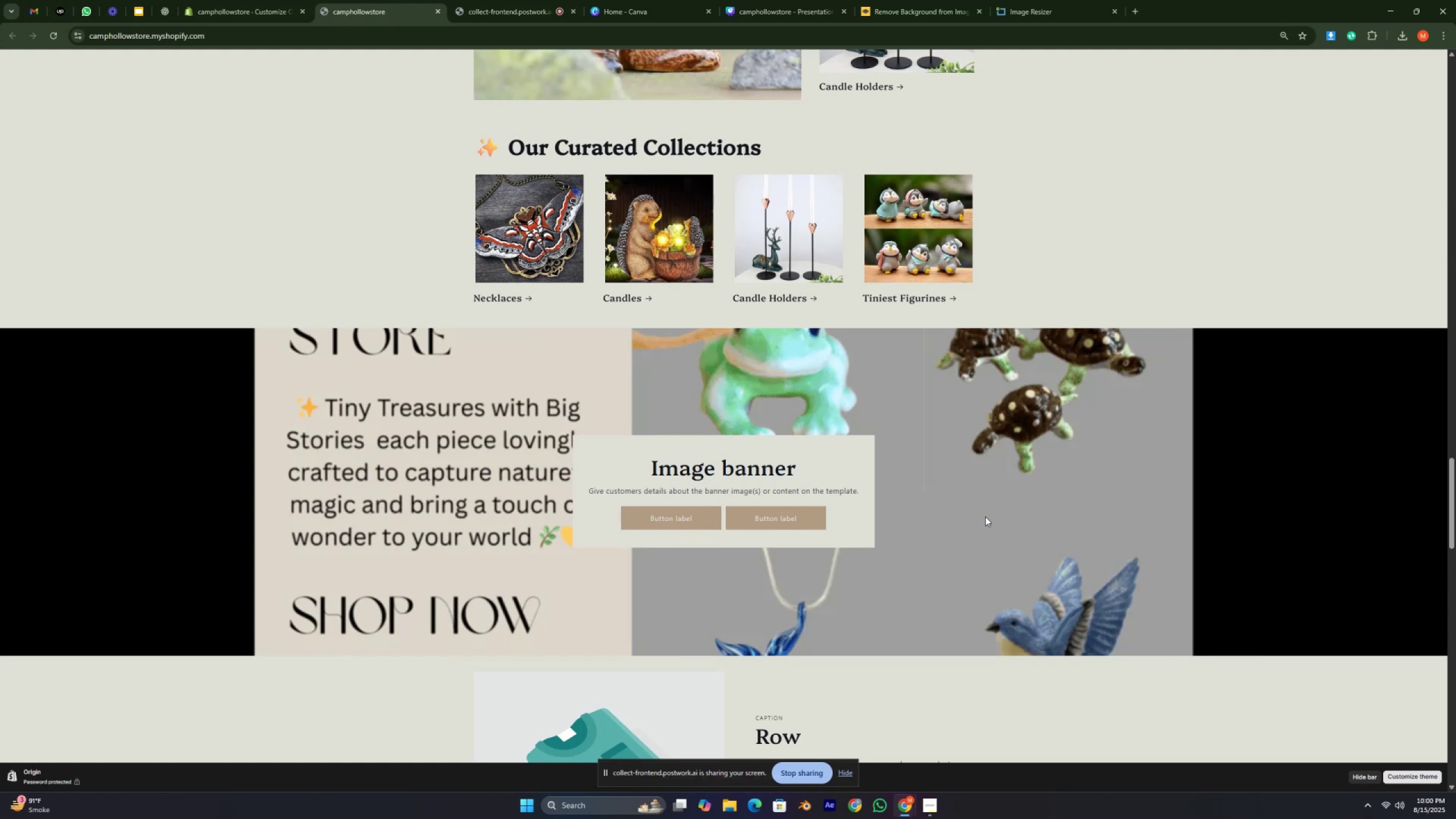 
key(Control+ControlRight)
 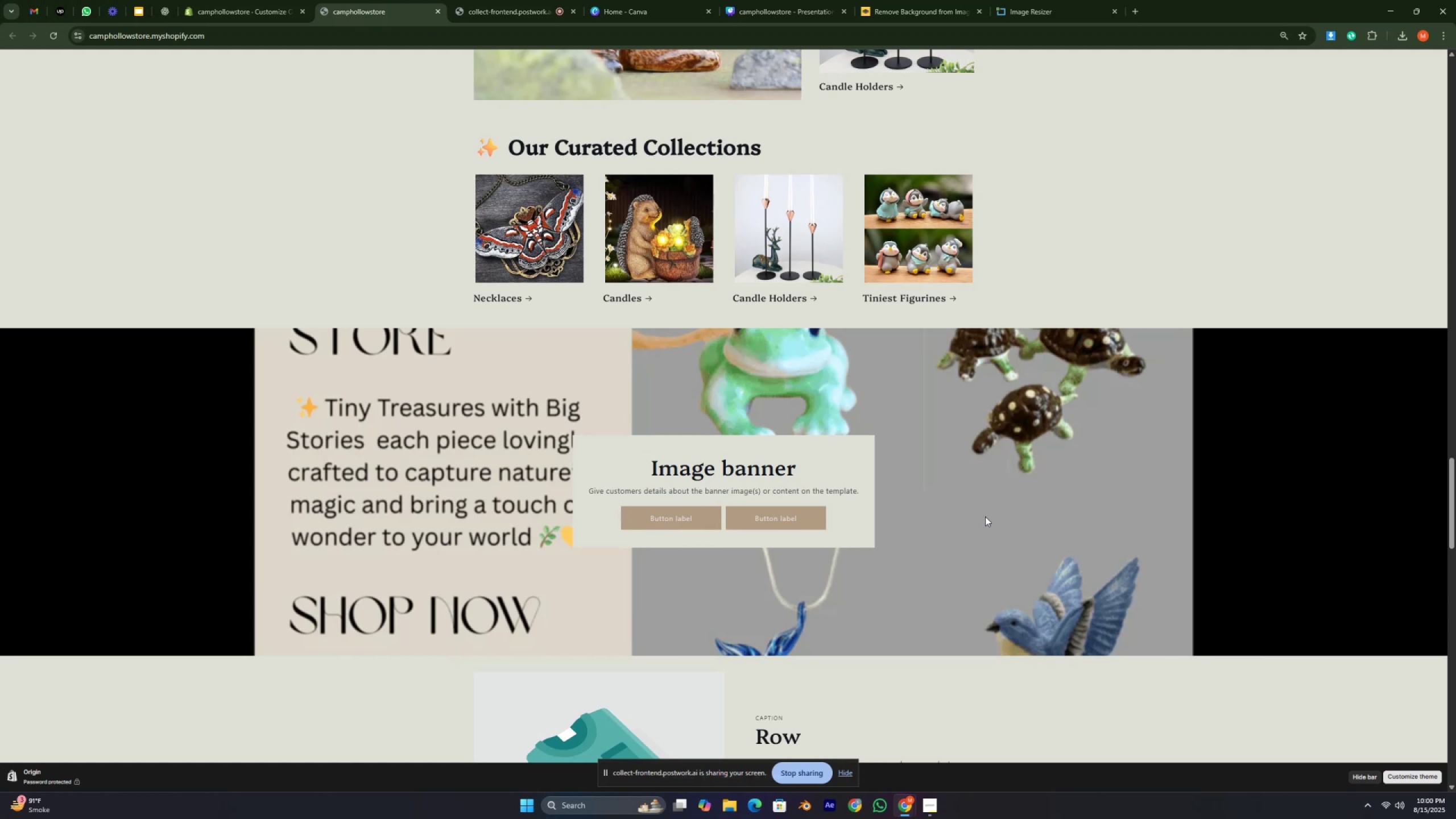 
wait(13.75)
 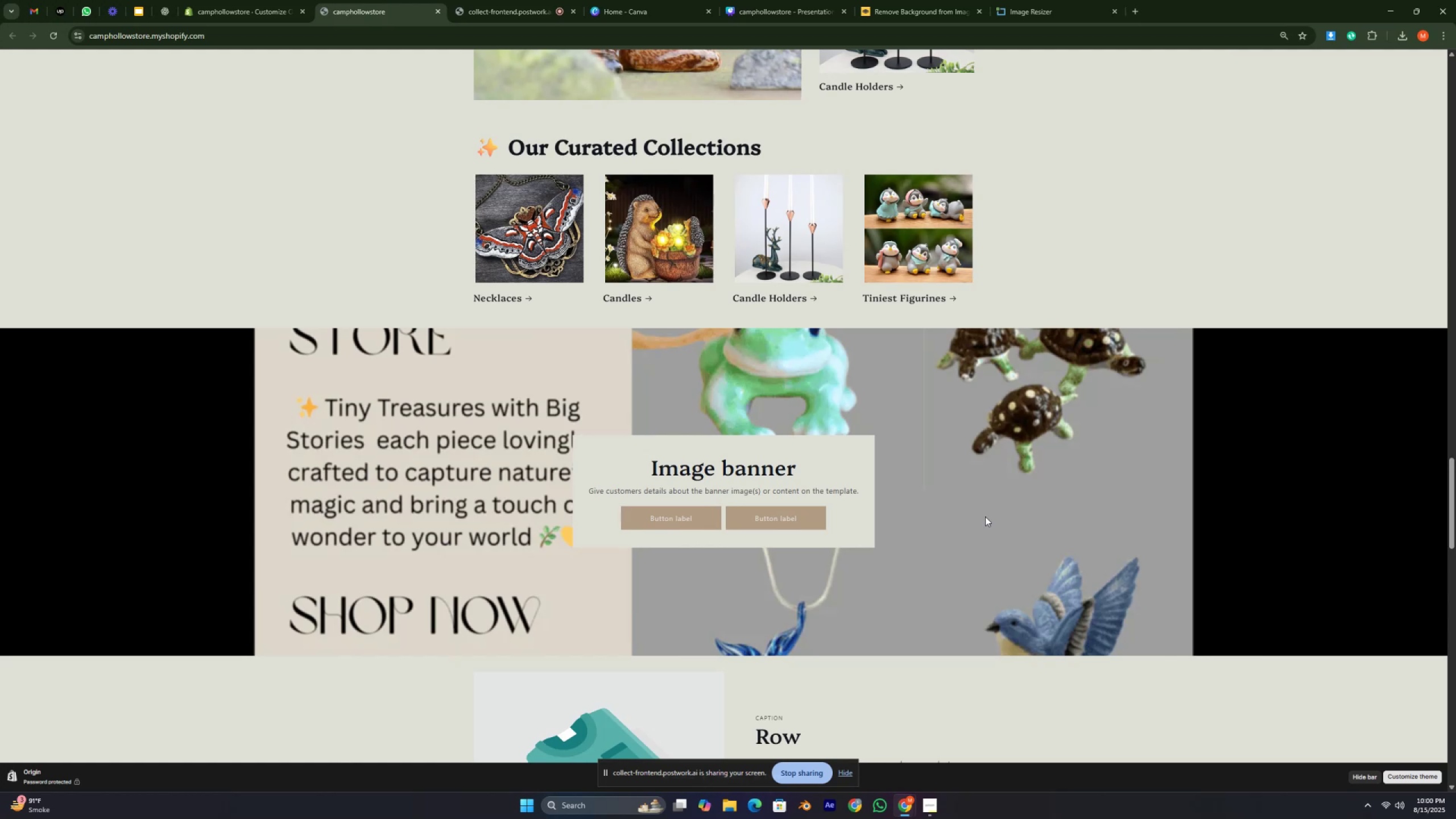 
key(Control+ControlRight)
 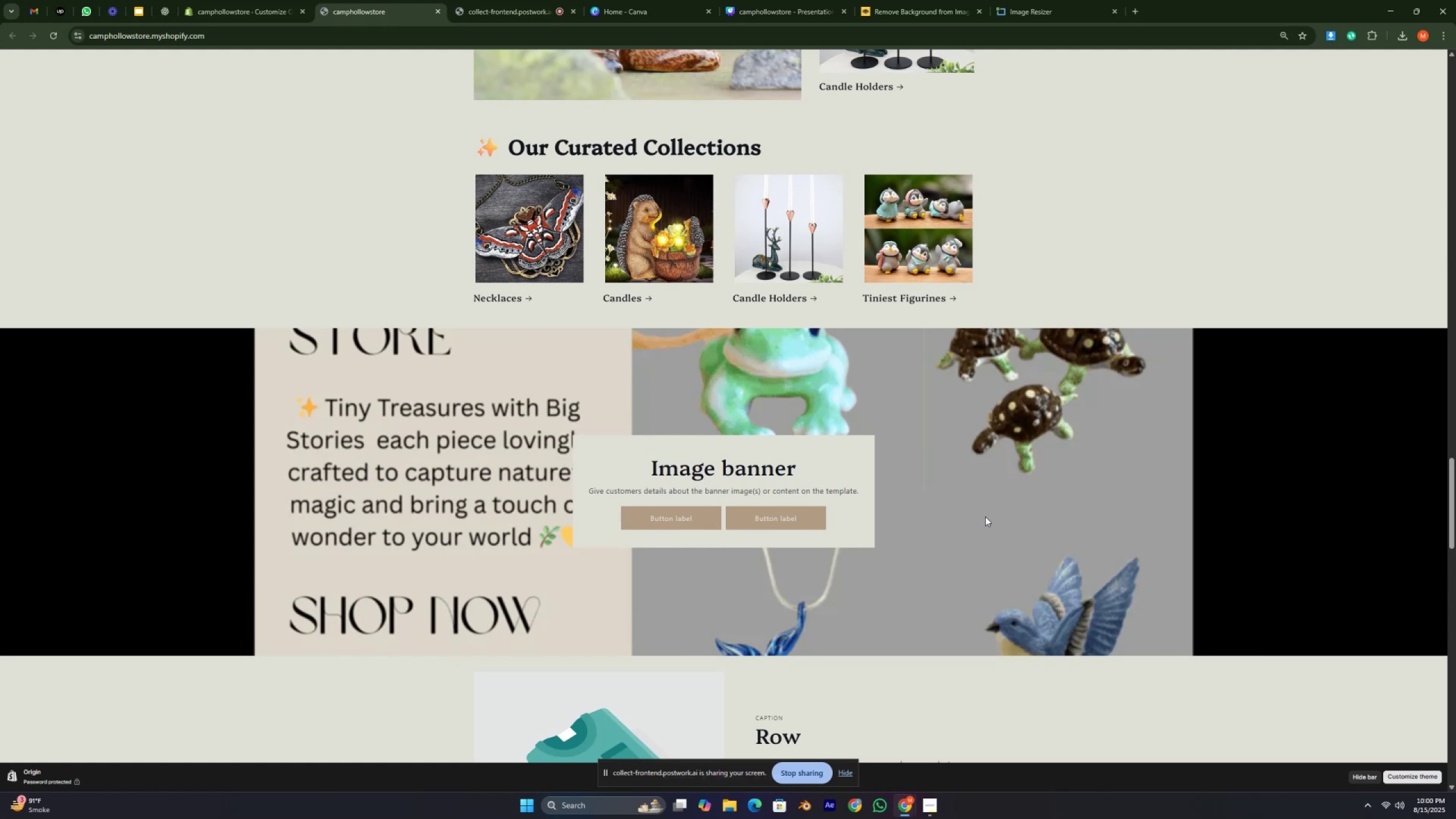 
key(Control+ControlRight)
 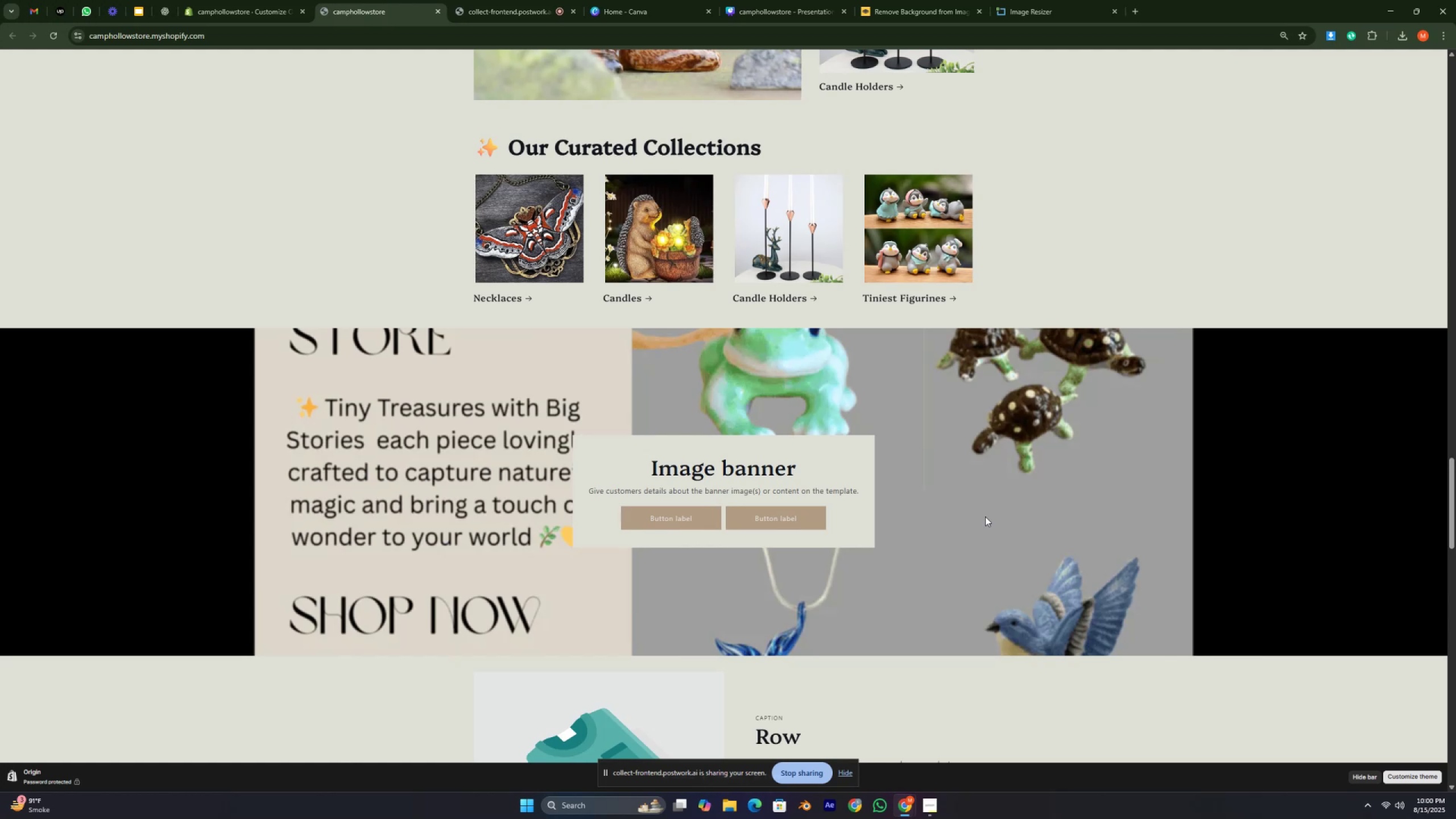 
key(Control+ControlRight)
 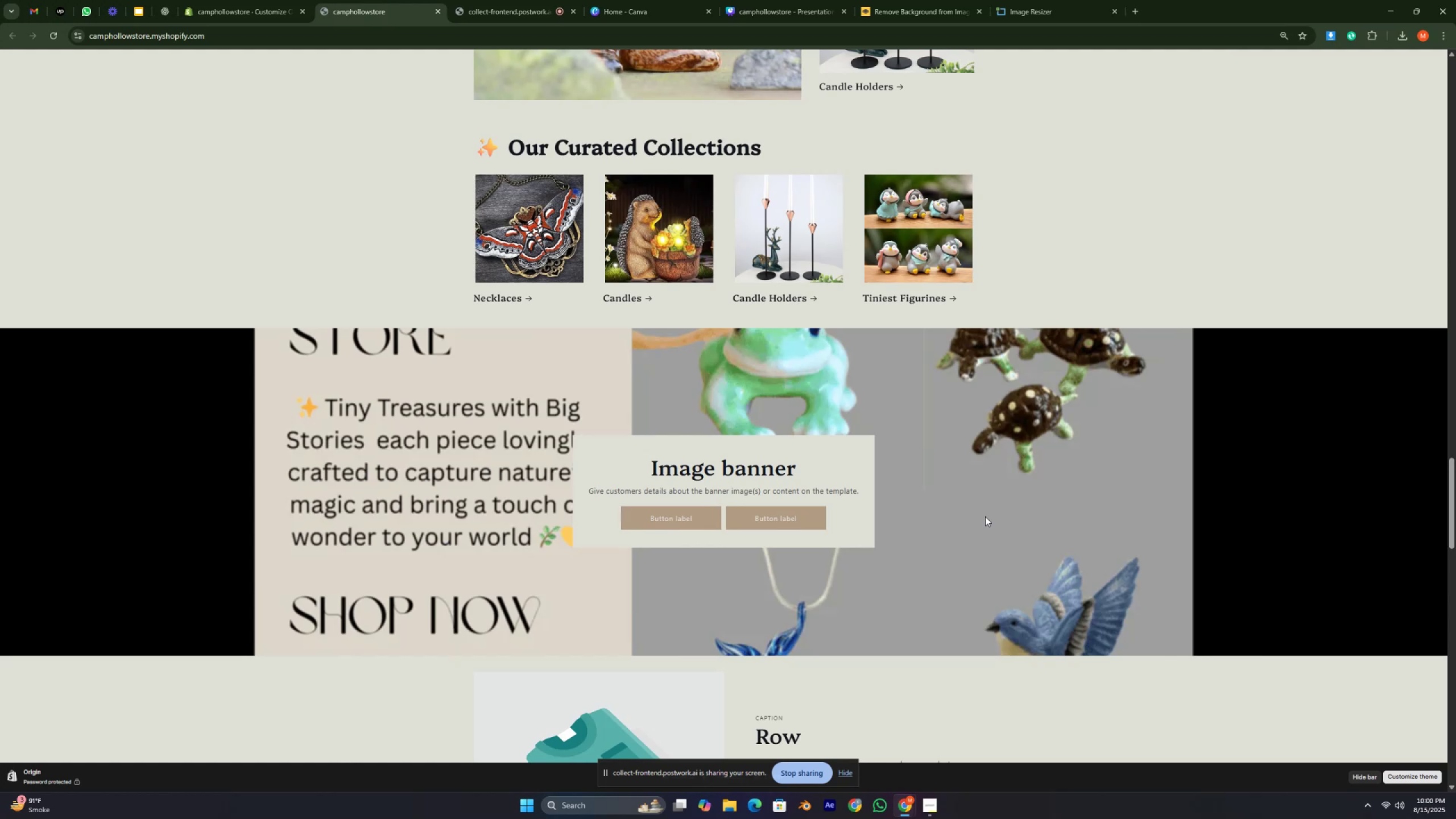 
key(Control+ControlRight)
 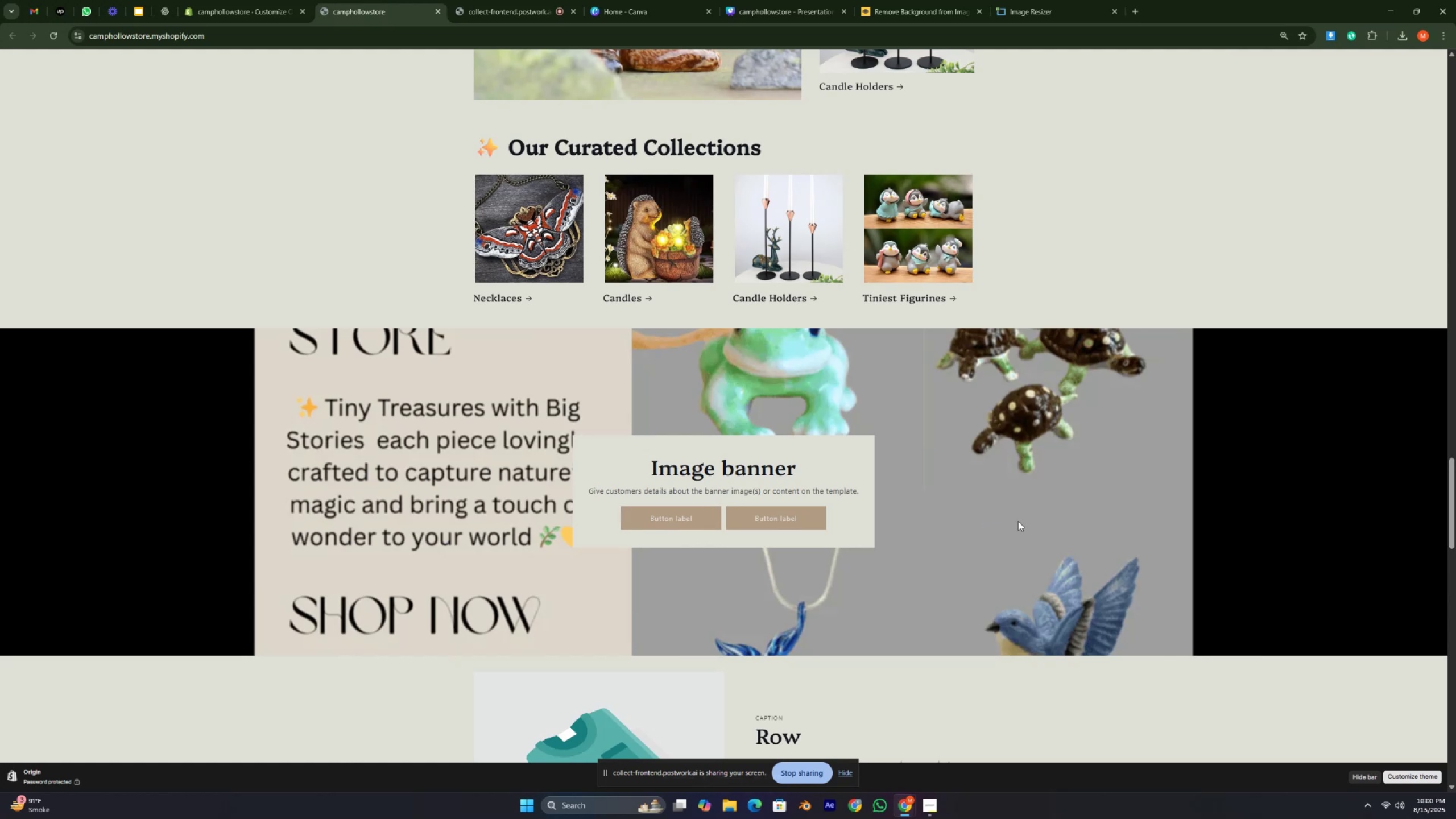 
scroll: coordinate [1018, 521], scroll_direction: down, amount: 2.0
 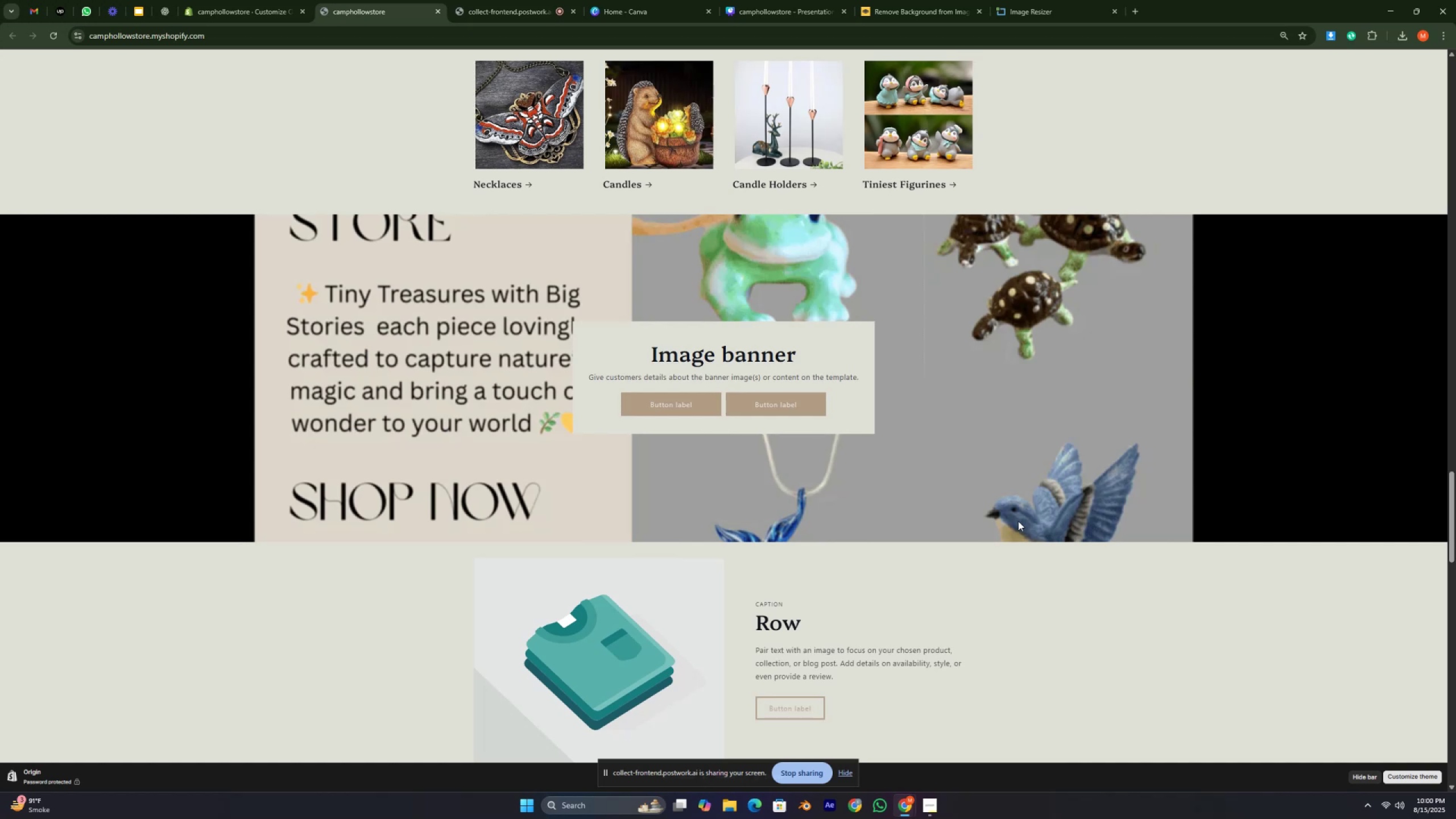 
wait(6.1)
 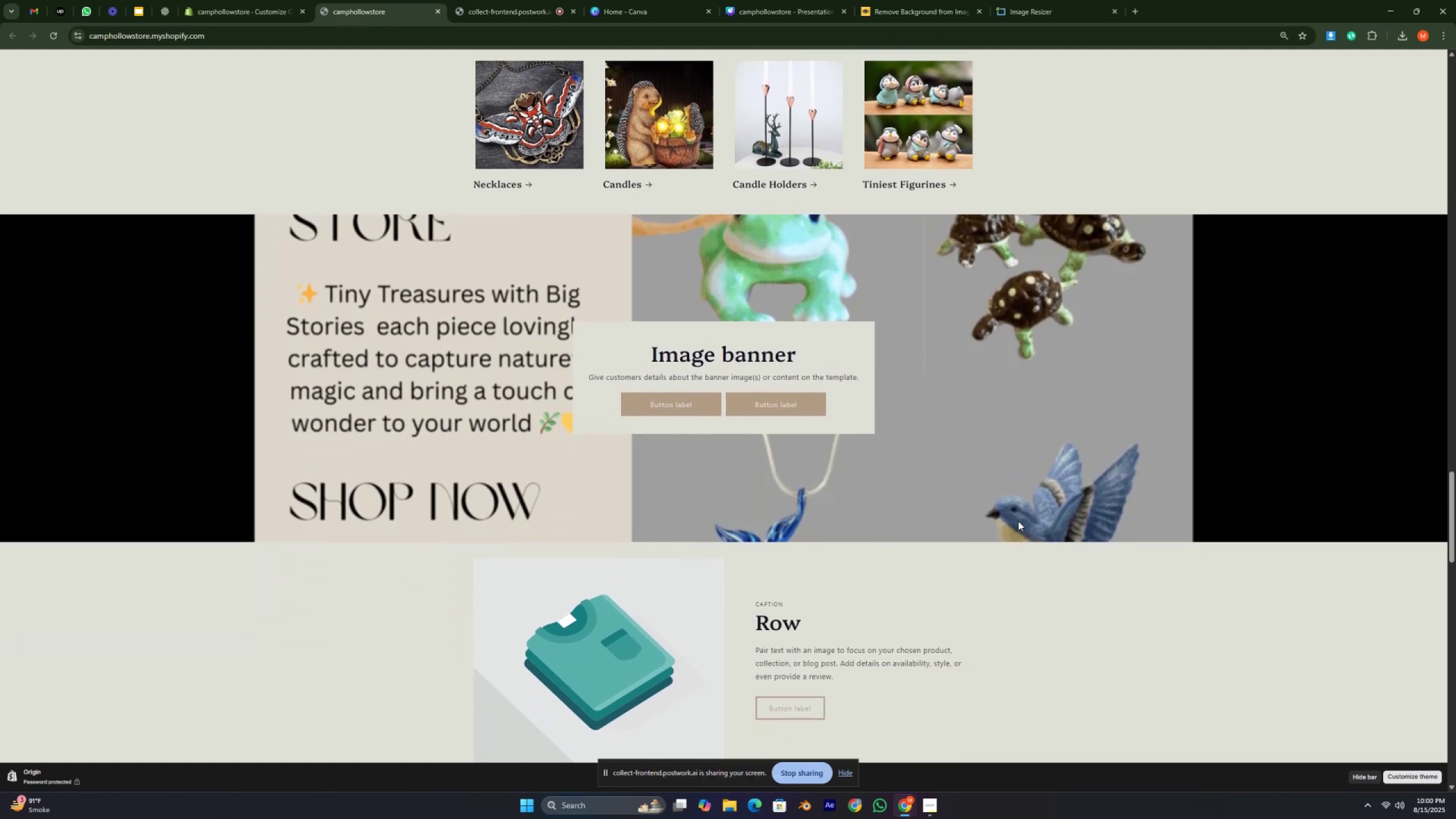 
key(Control+ControlRight)
 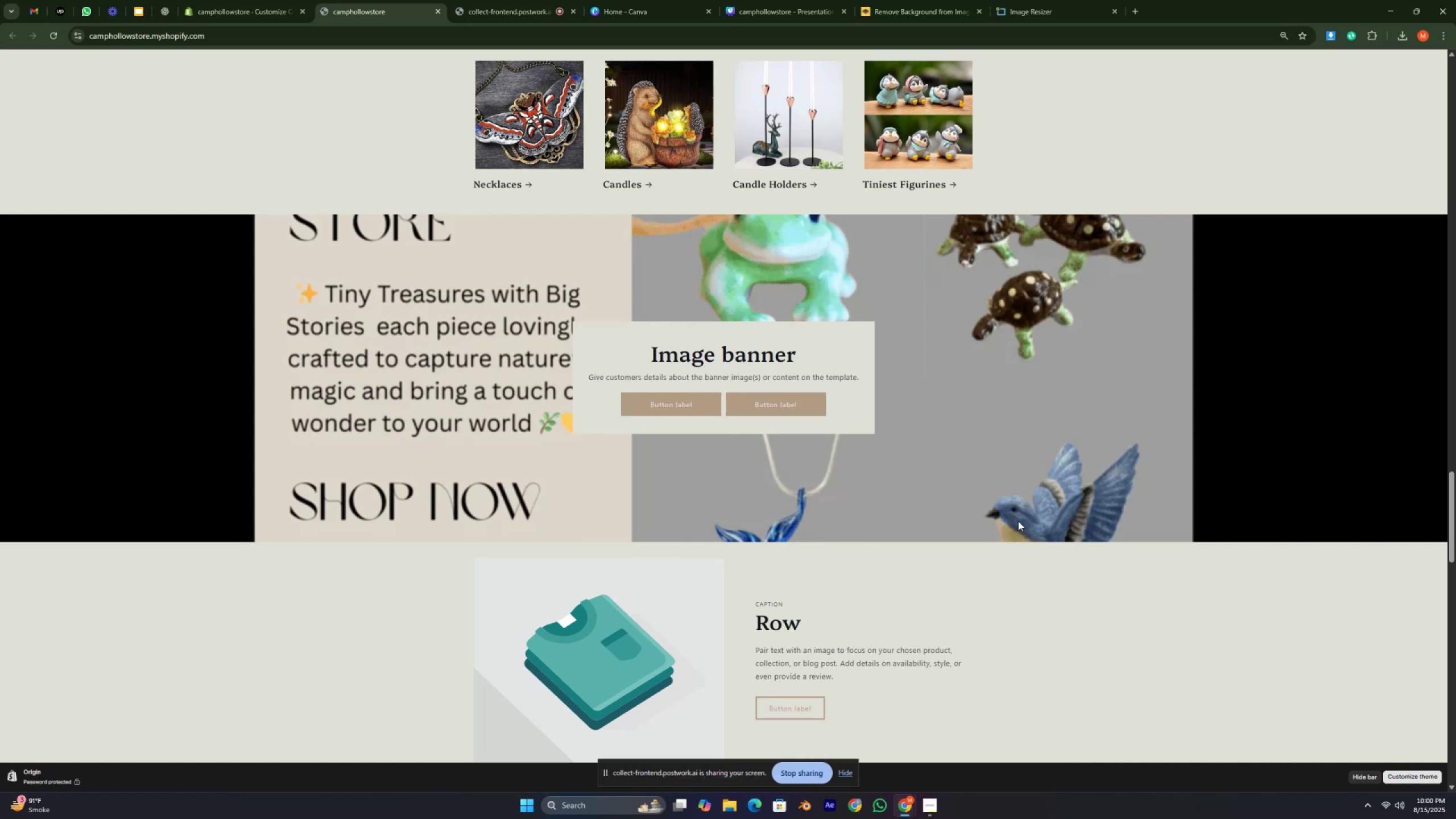 
key(Control+ControlRight)
 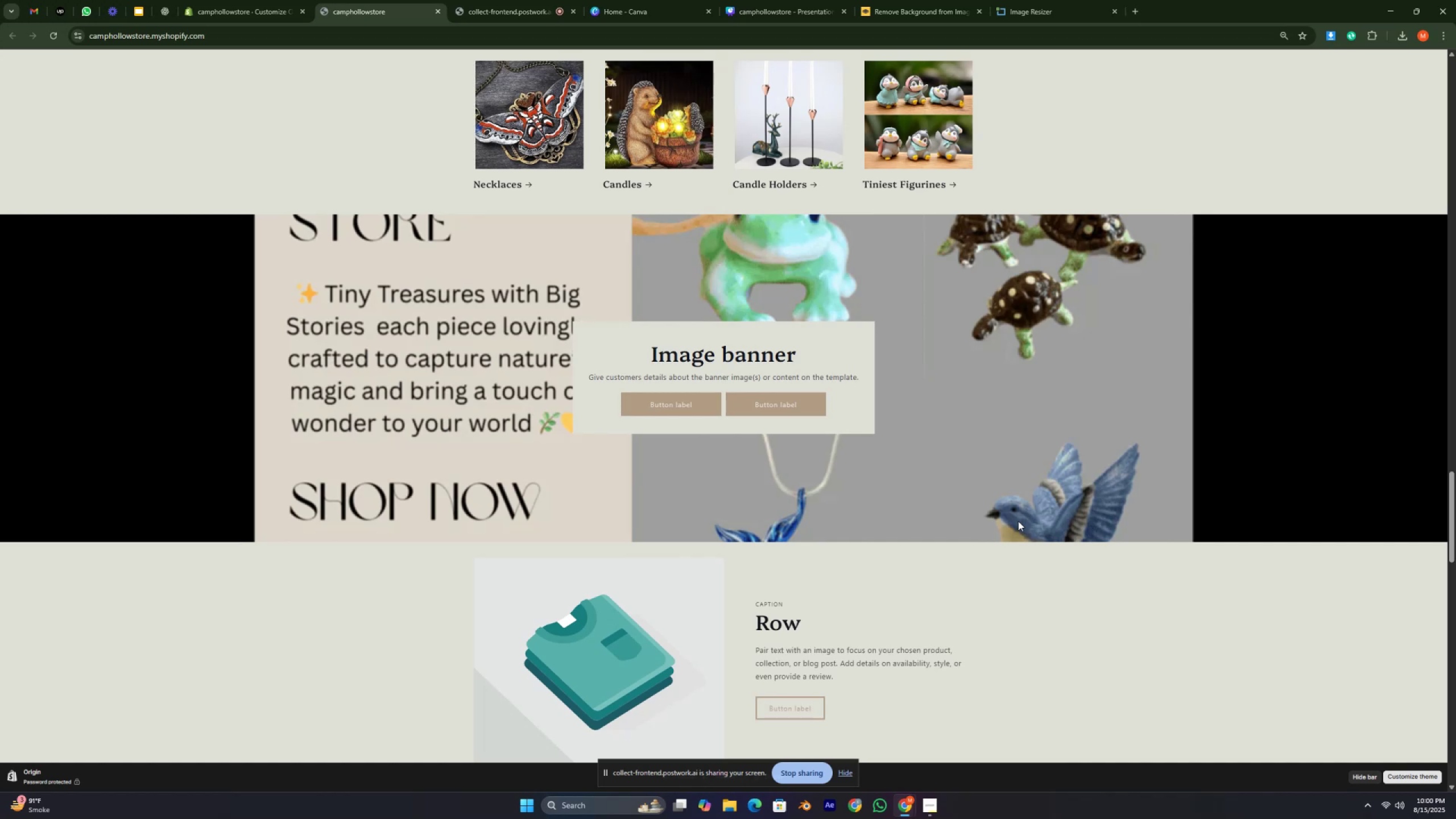 
wait(18.2)
 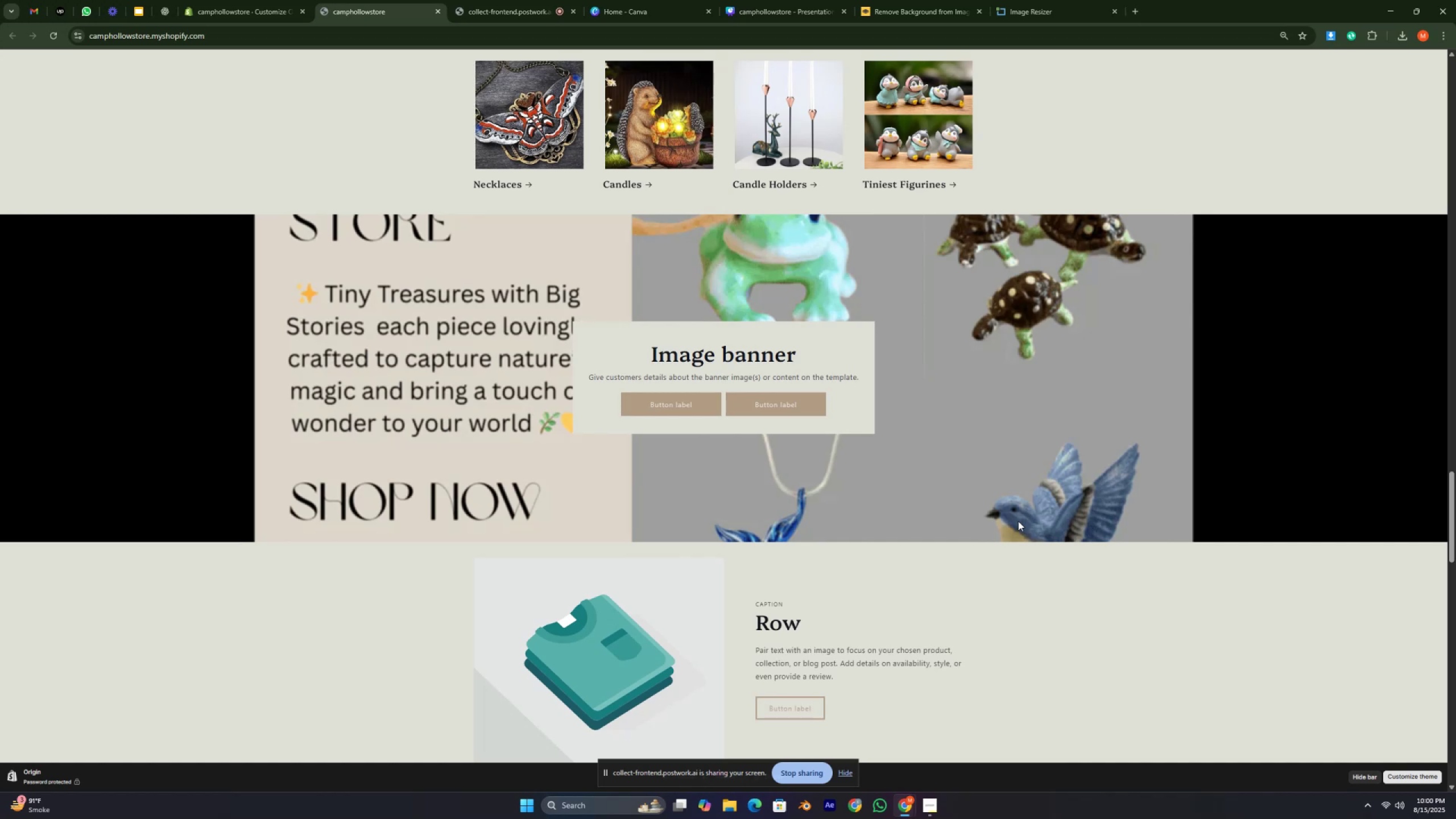 
key(Control+ControlRight)
 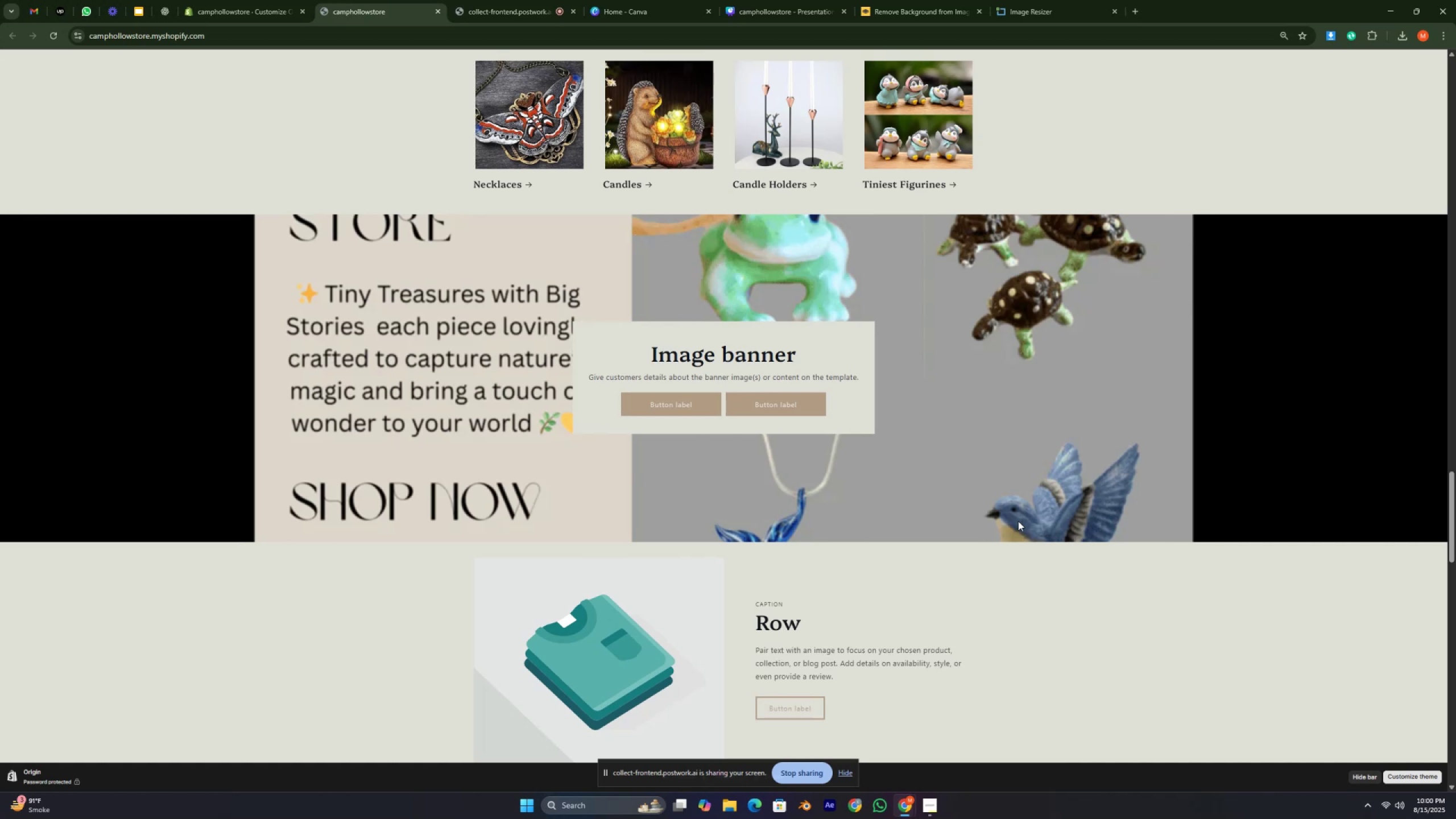 
key(Control+ControlRight)
 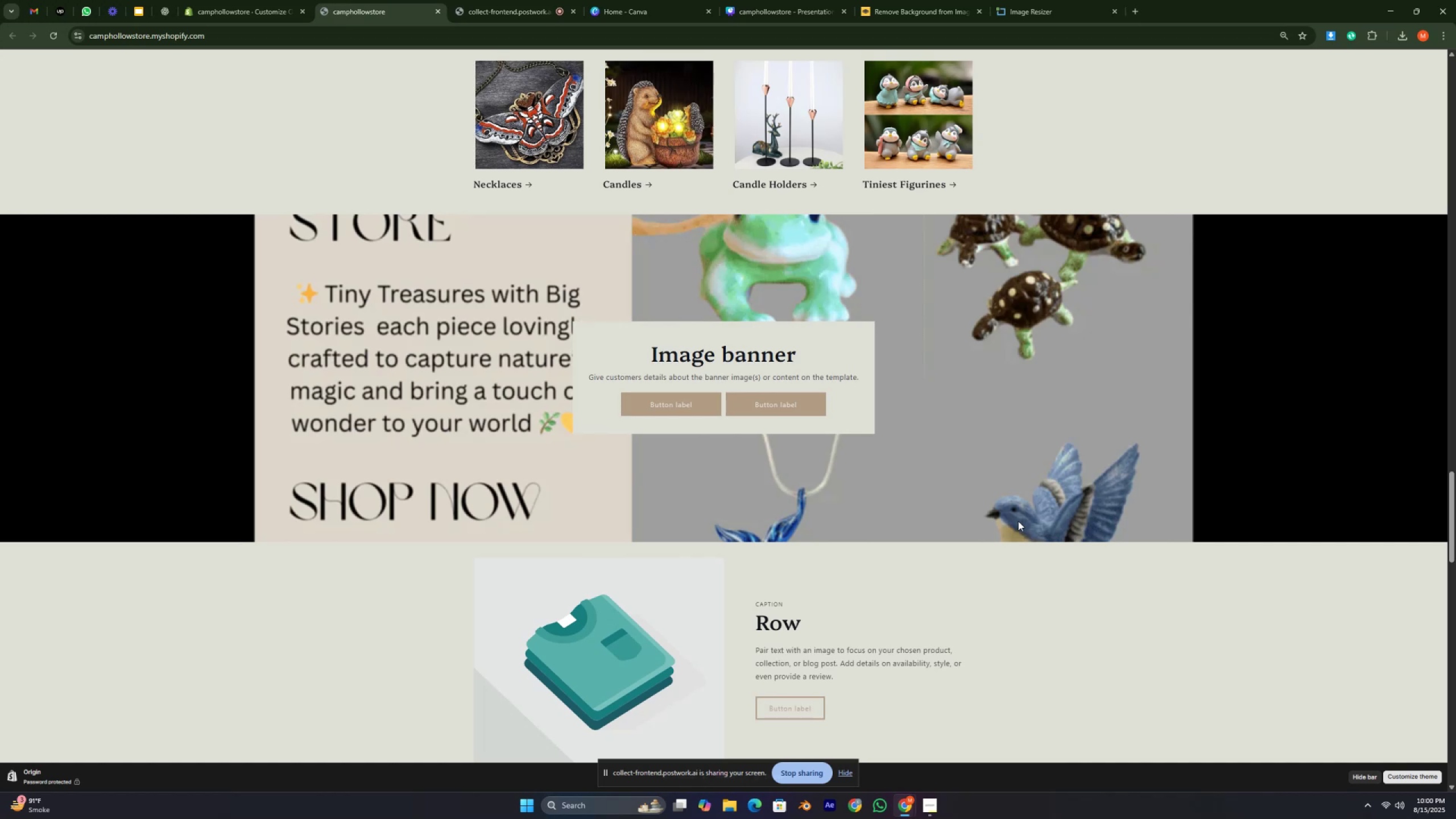 
key(Control+ControlRight)
 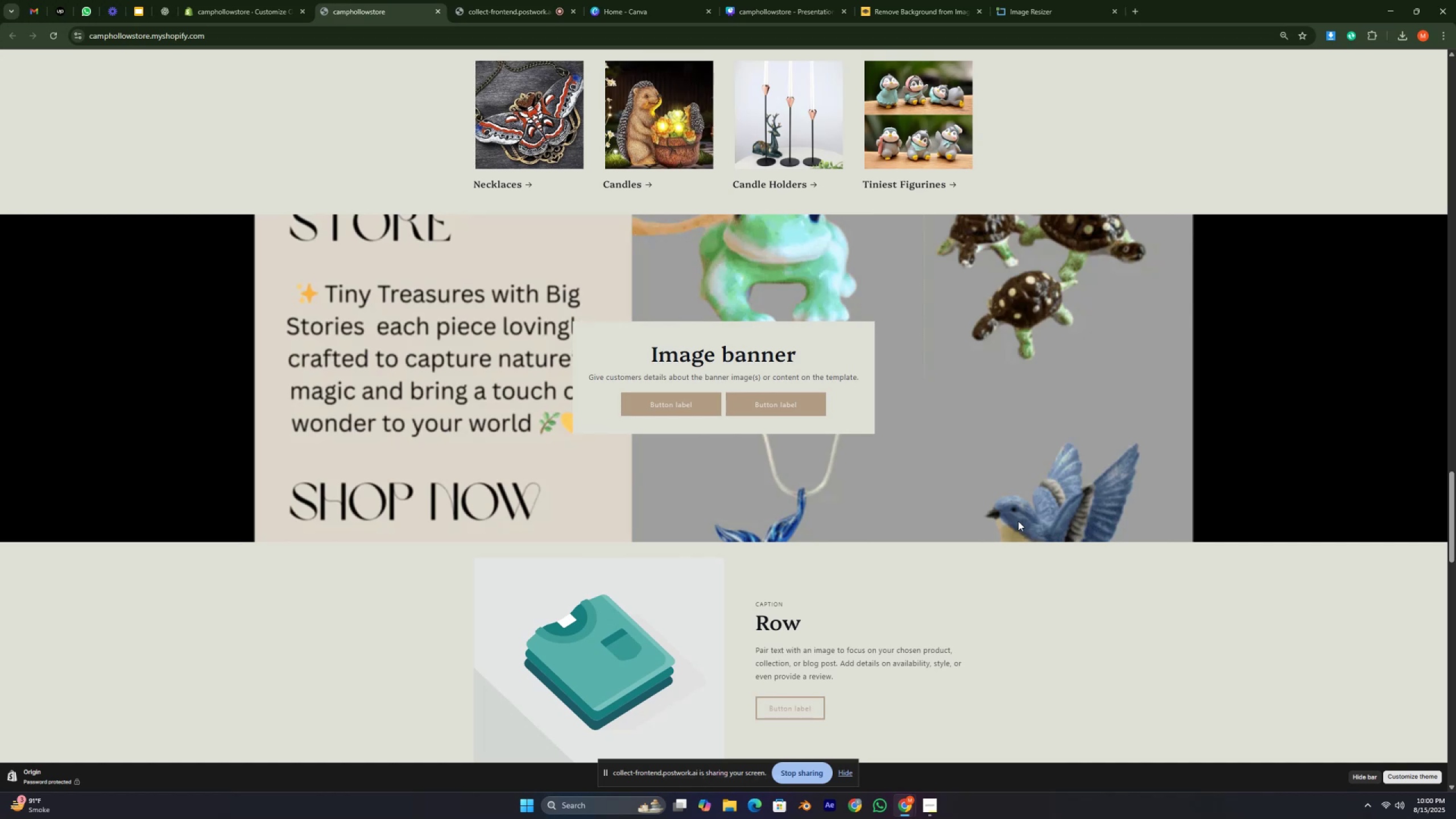 
key(Control+ControlRight)
 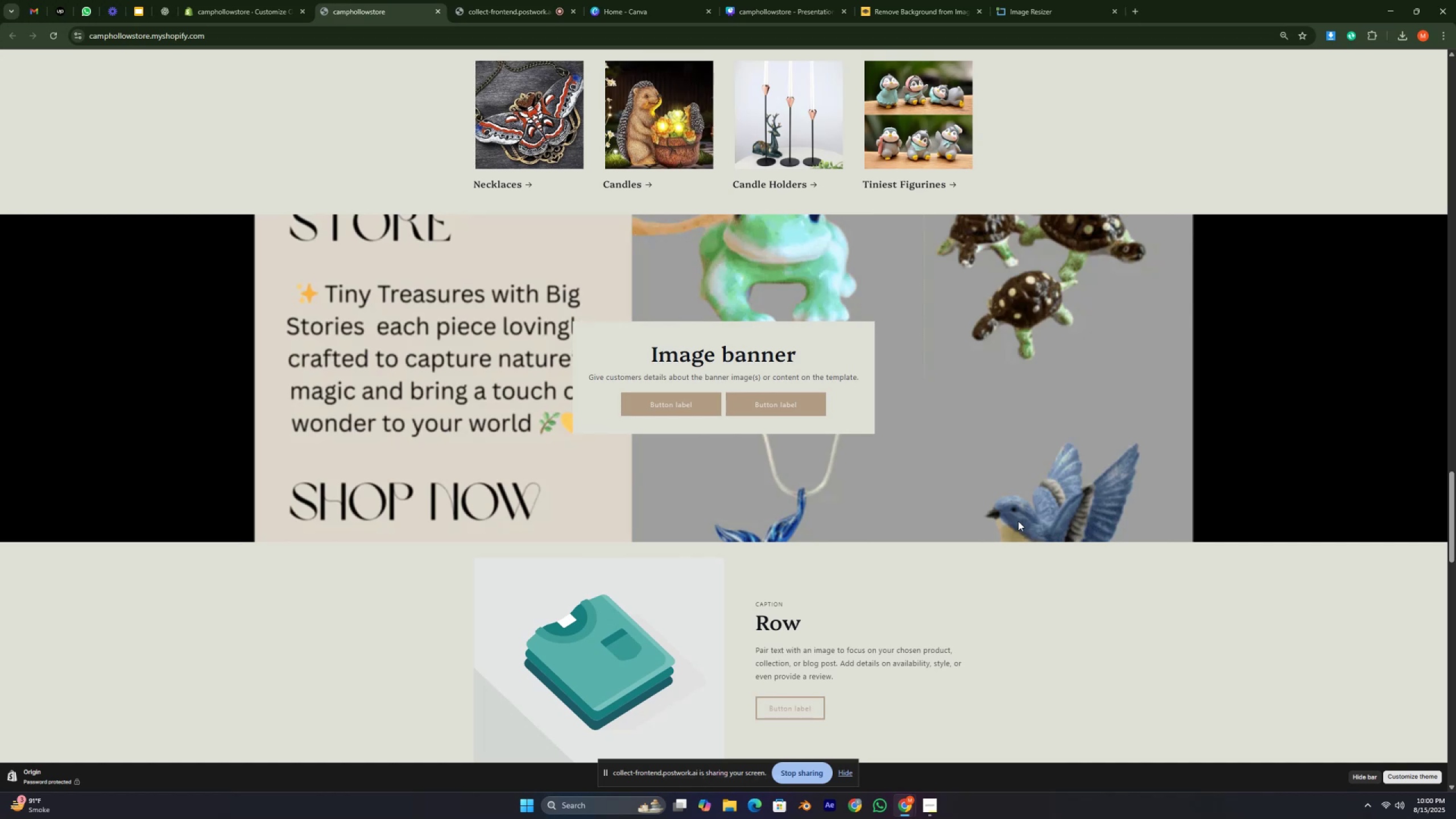 
key(Control+ControlRight)
 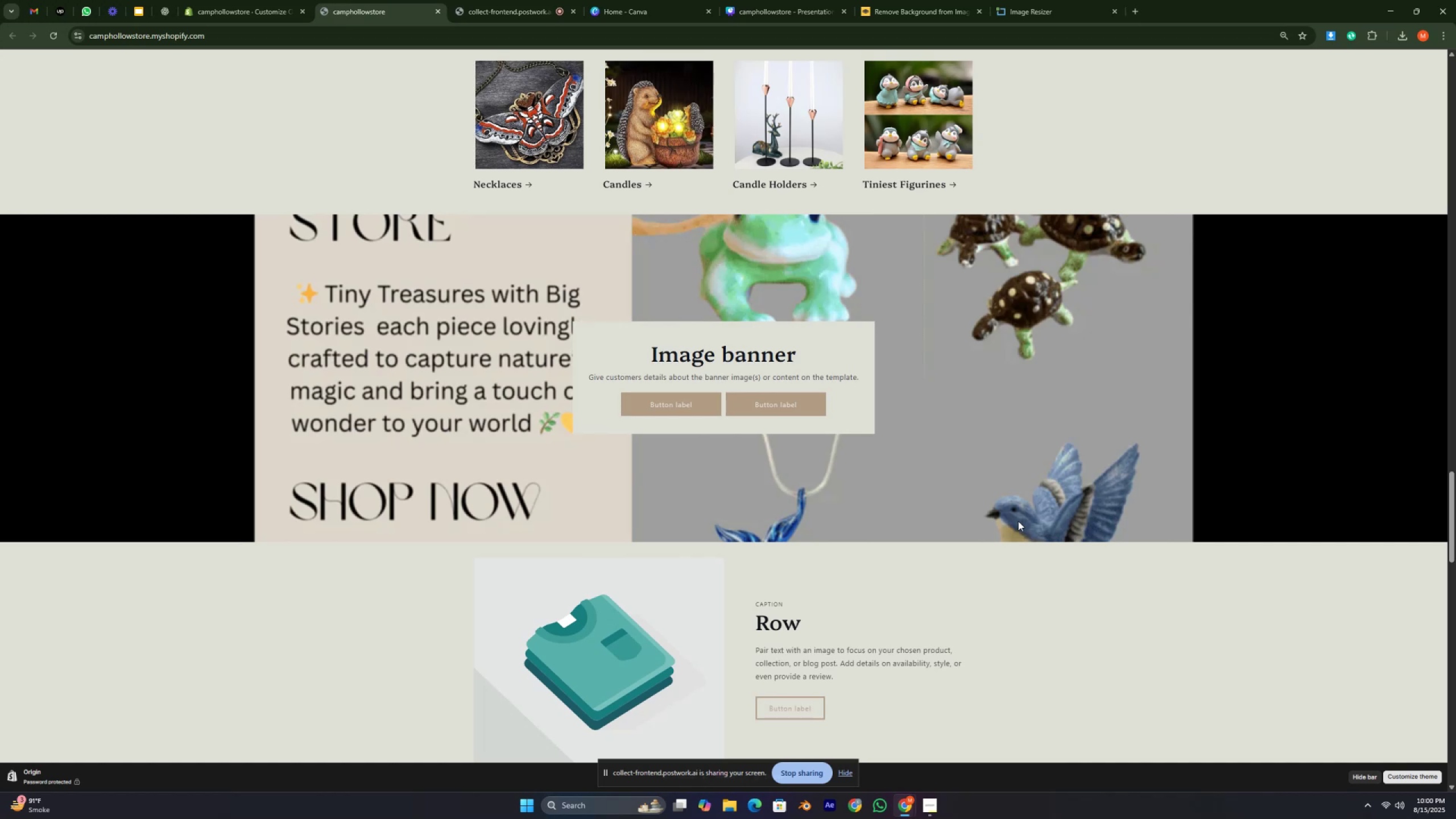 
key(Control+ControlRight)
 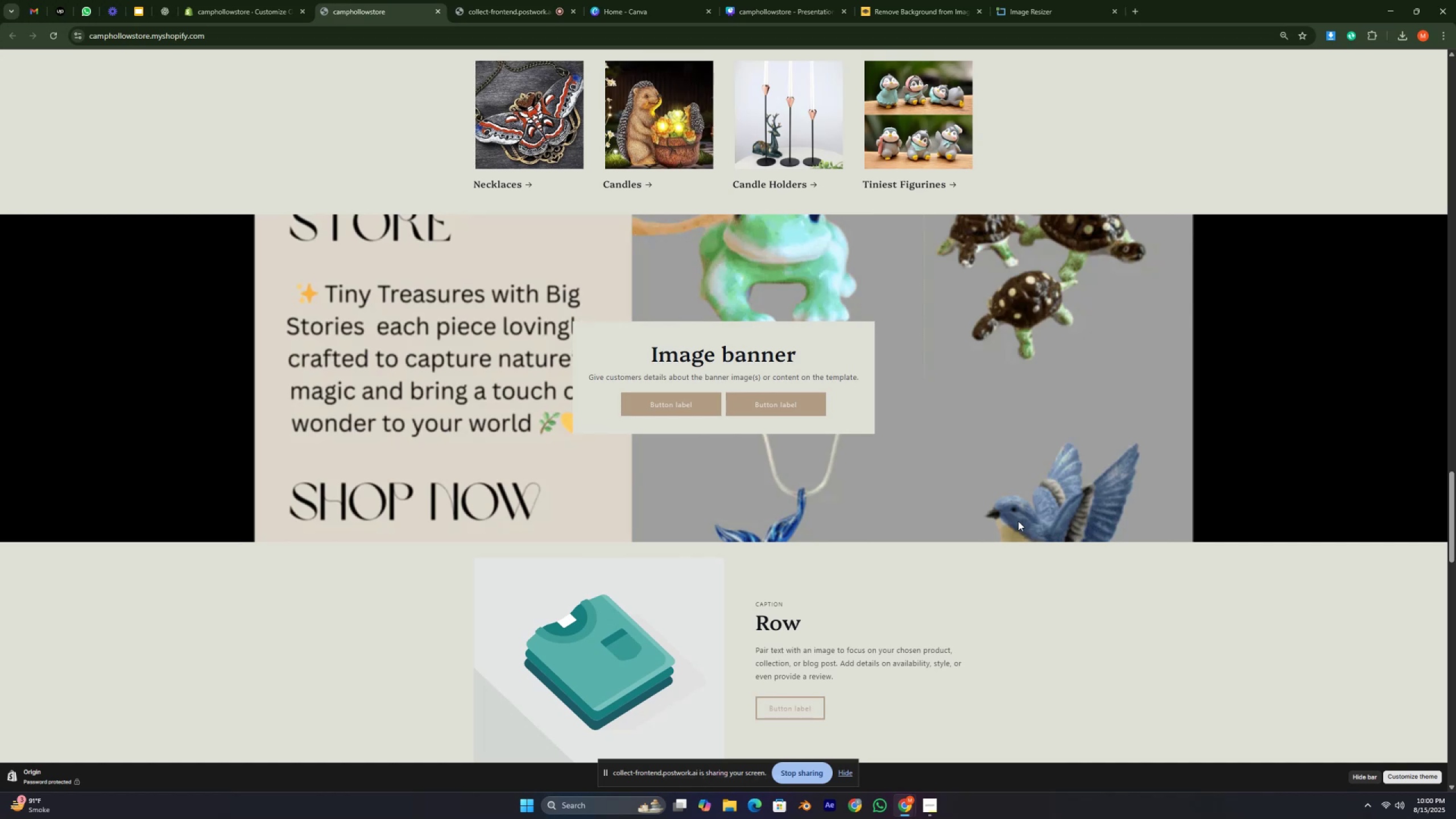 
key(Control+ControlRight)
 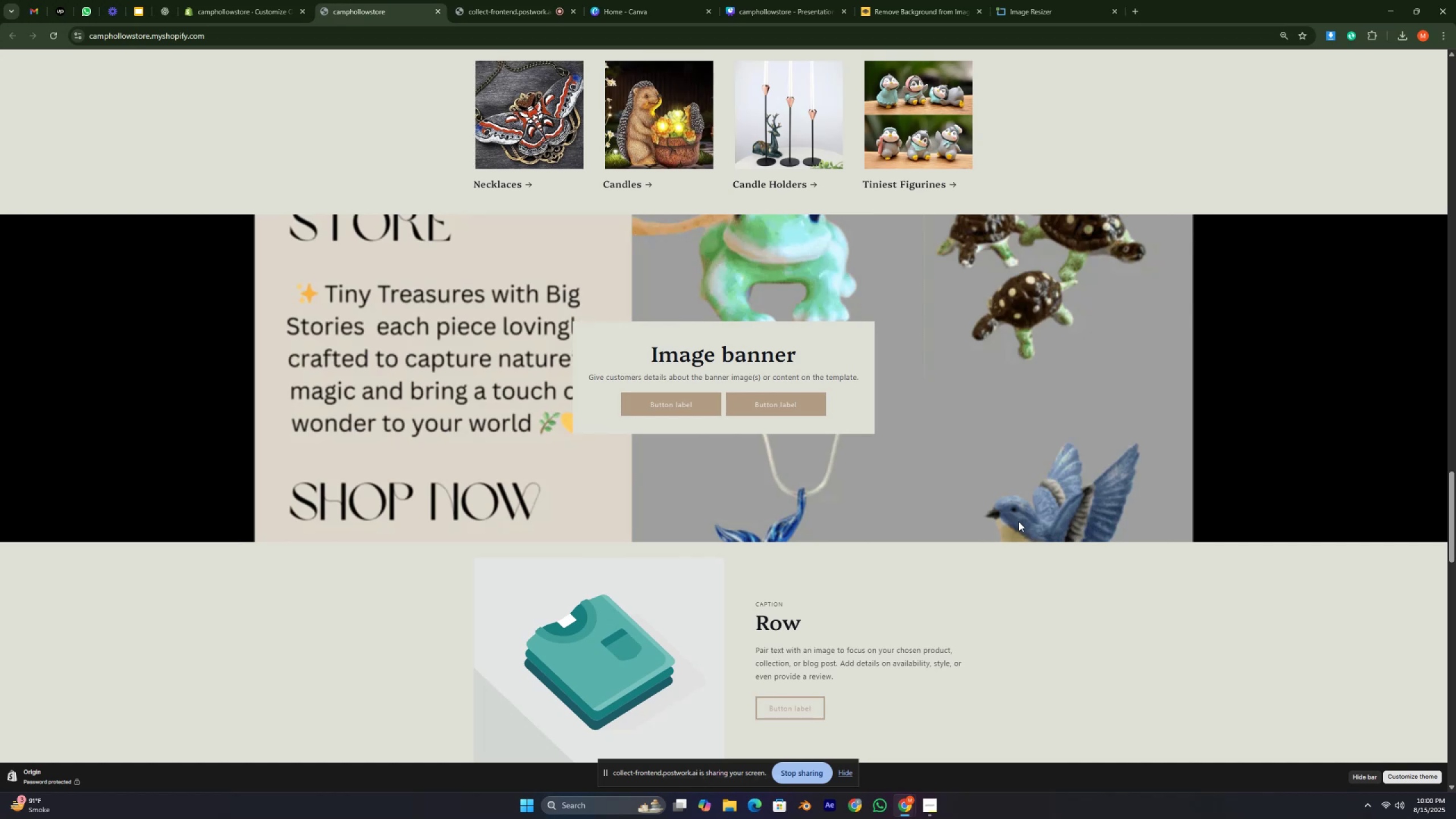 
scroll: coordinate [1017, 519], scroll_direction: down, amount: 3.0
 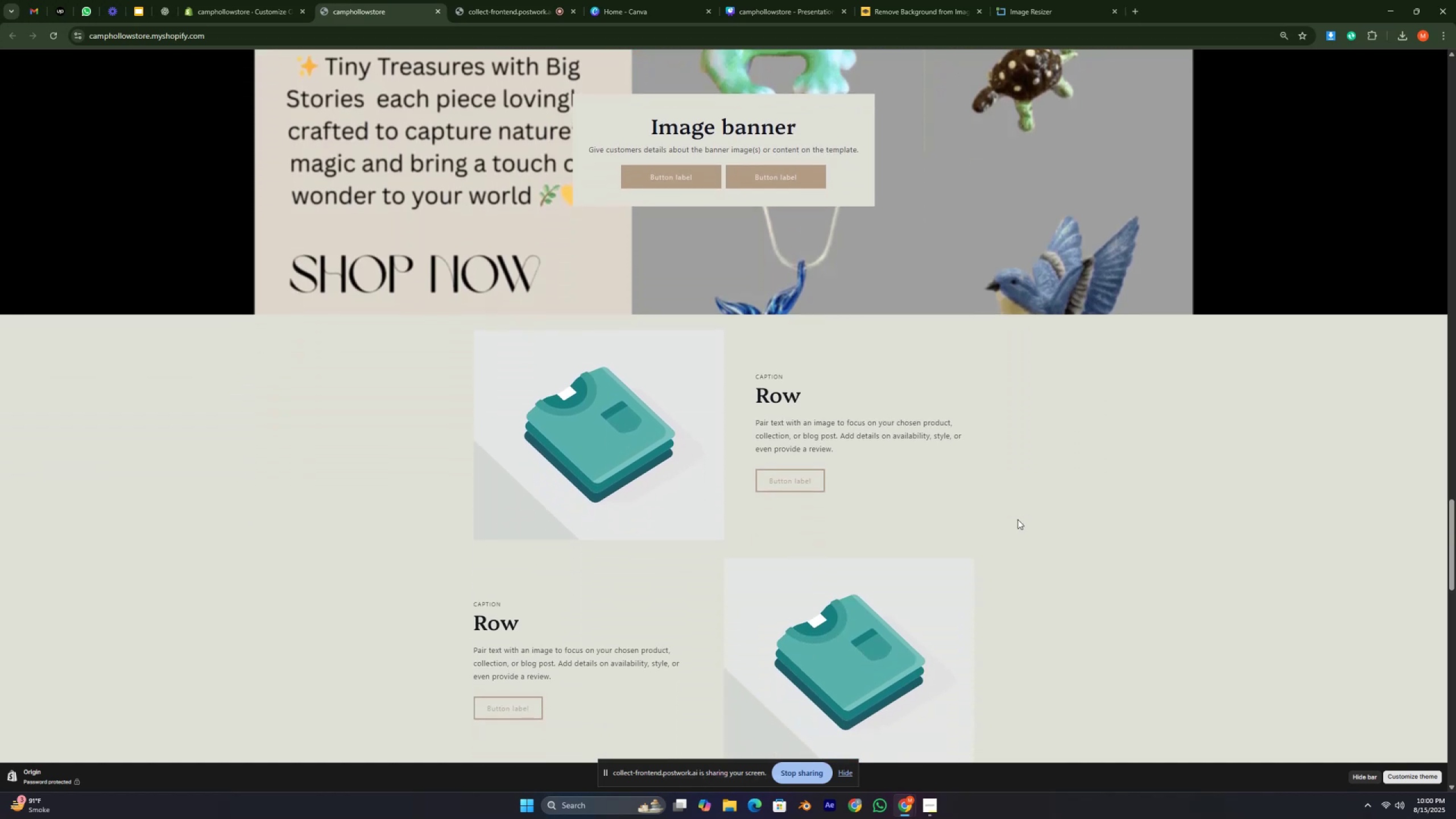 
key(Control+ControlRight)
 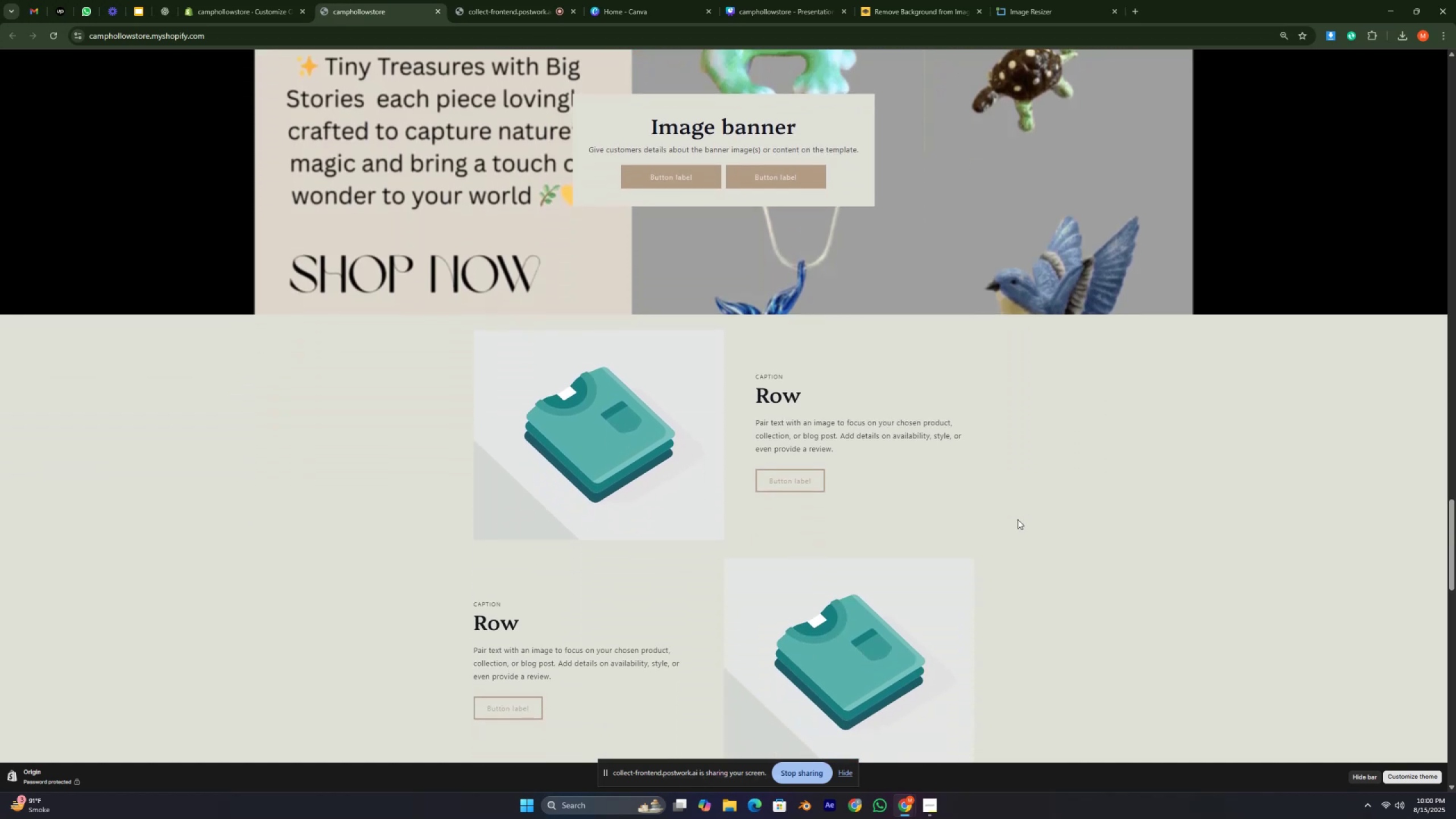 
key(Control+ControlRight)
 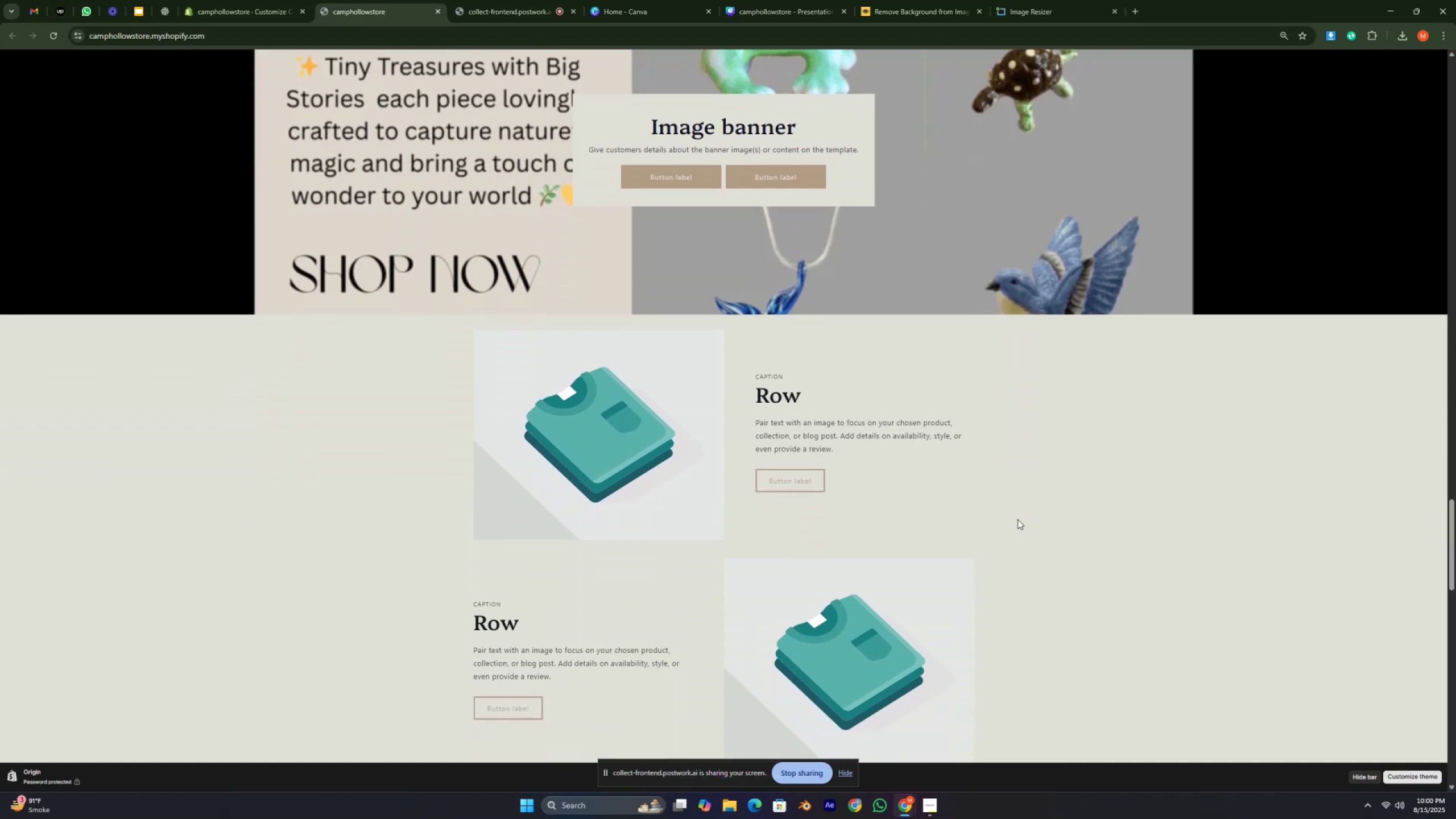 
key(Control+ControlRight)
 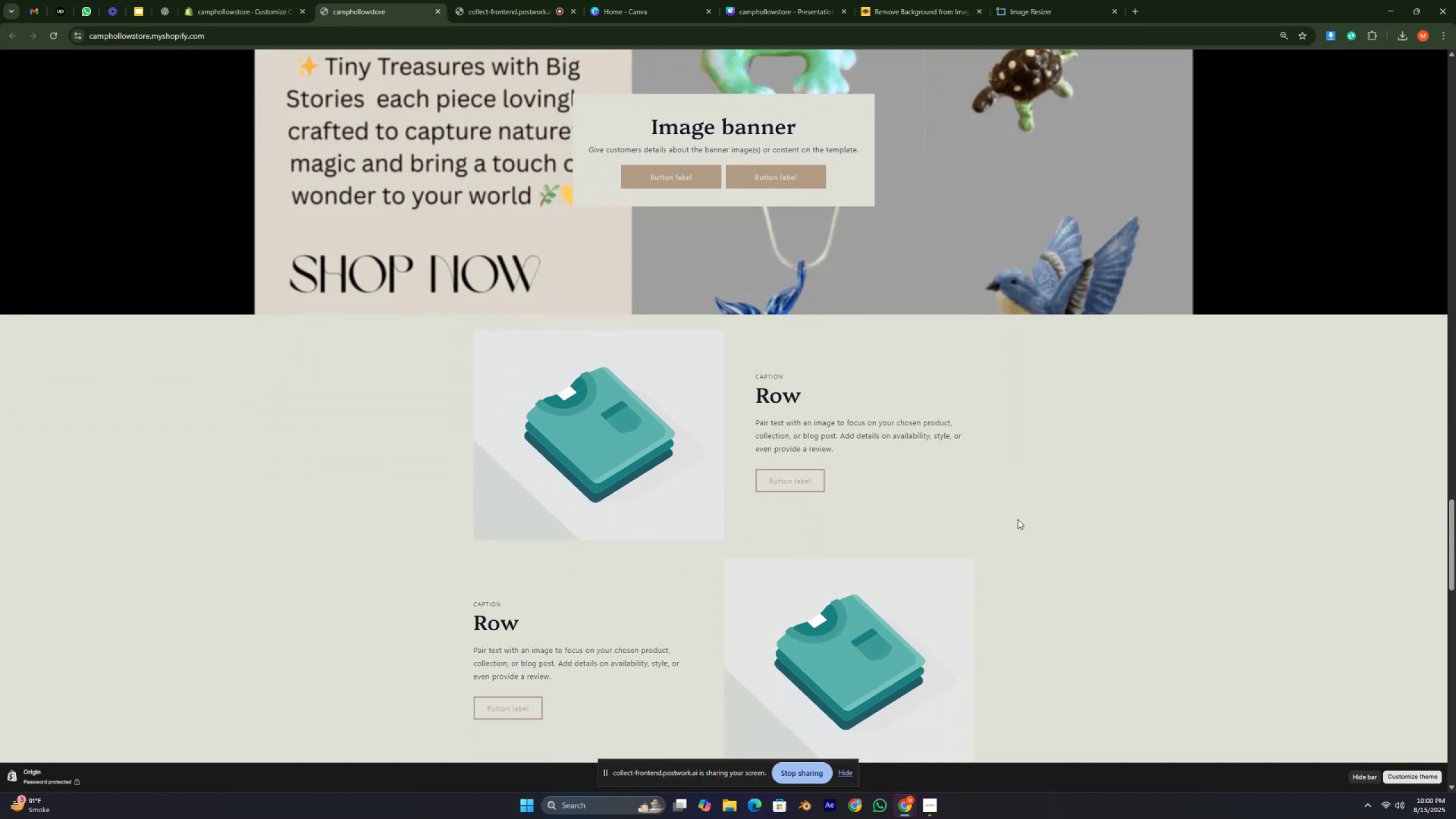 
key(Control+ControlRight)
 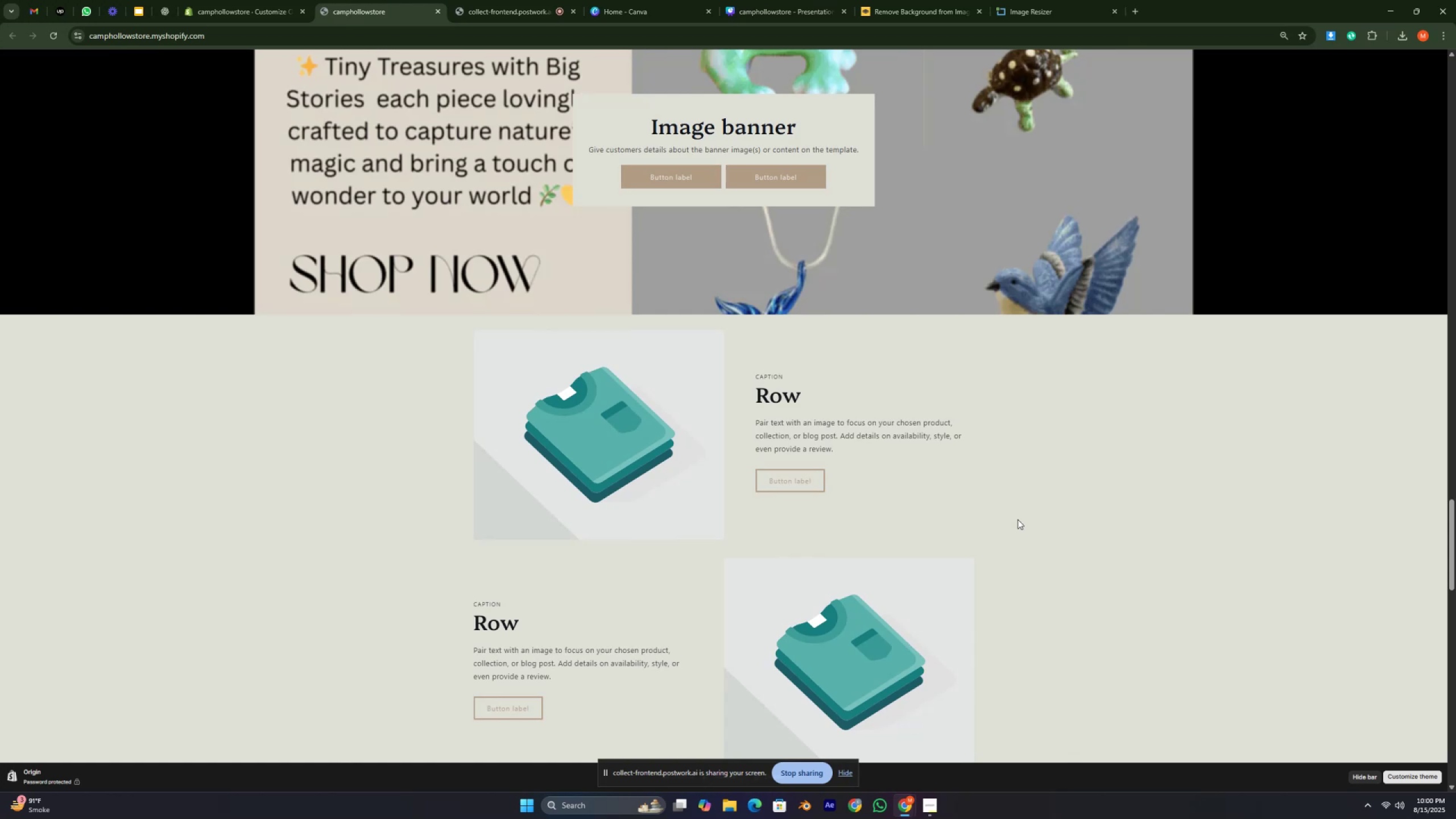 
wait(13.61)
 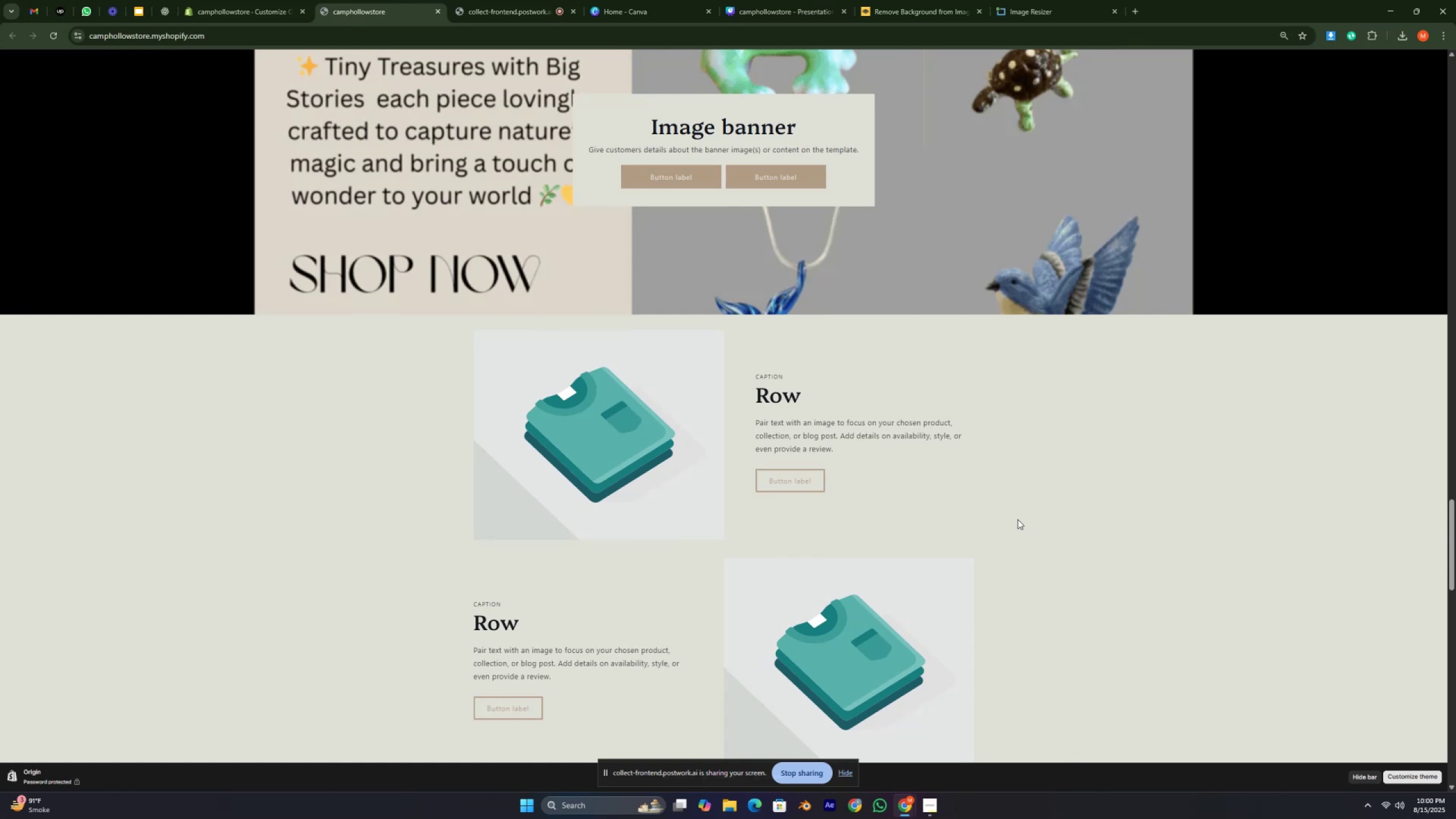 
scroll: coordinate [1025, 462], scroll_direction: up, amount: 4.0
 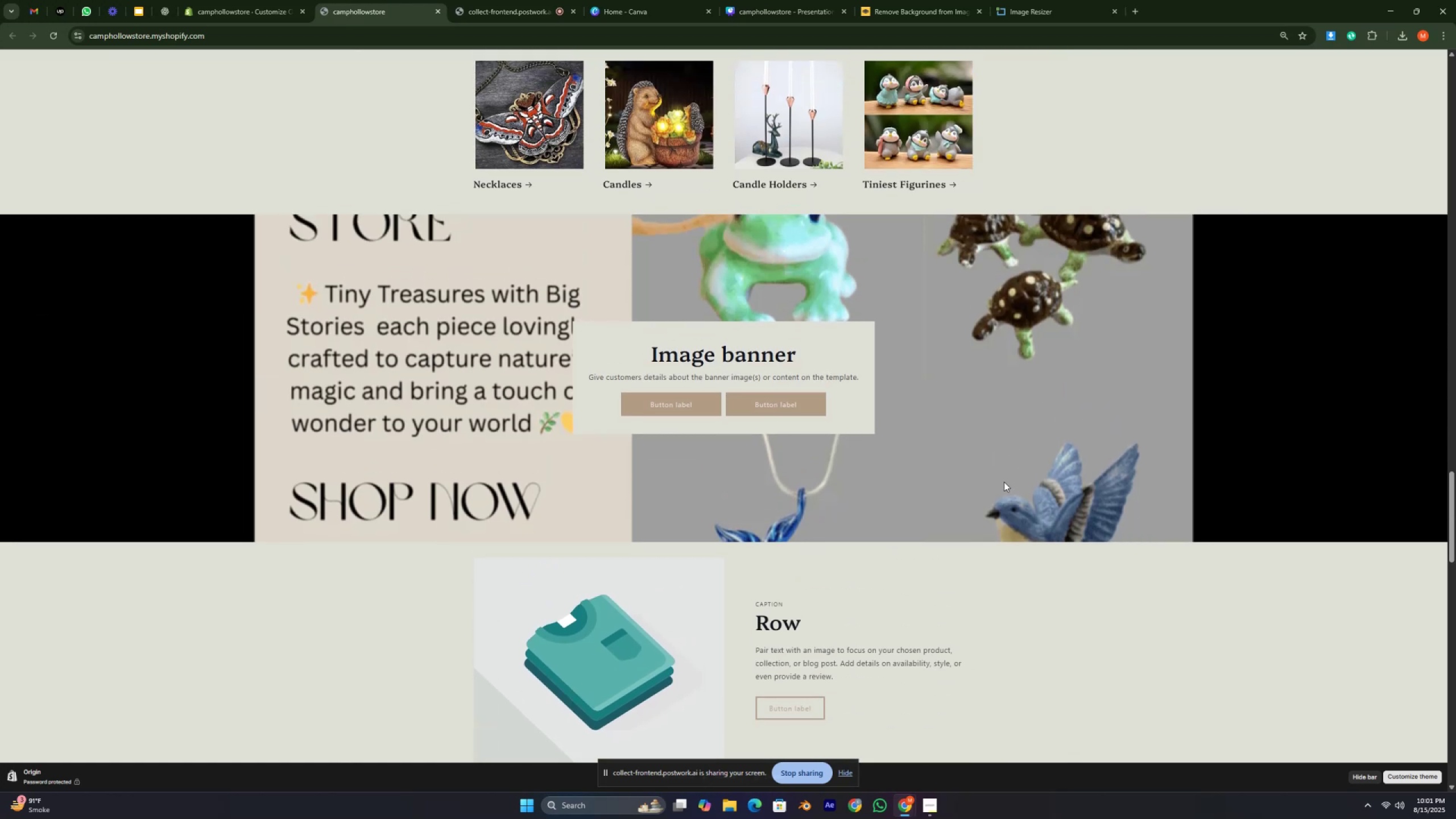 
scroll: coordinate [983, 481], scroll_direction: down, amount: 1.0
 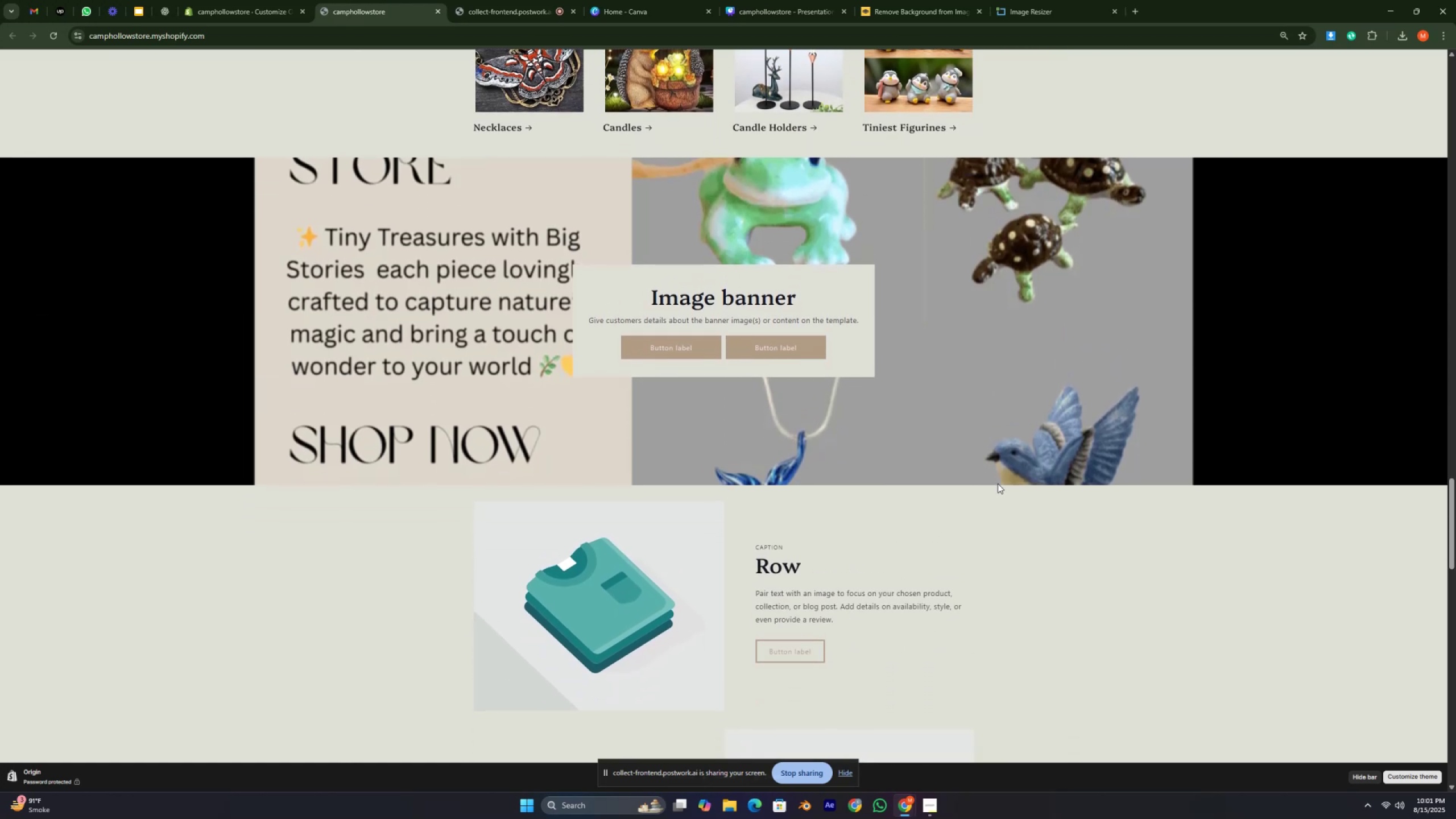 
wait(11.2)
 